 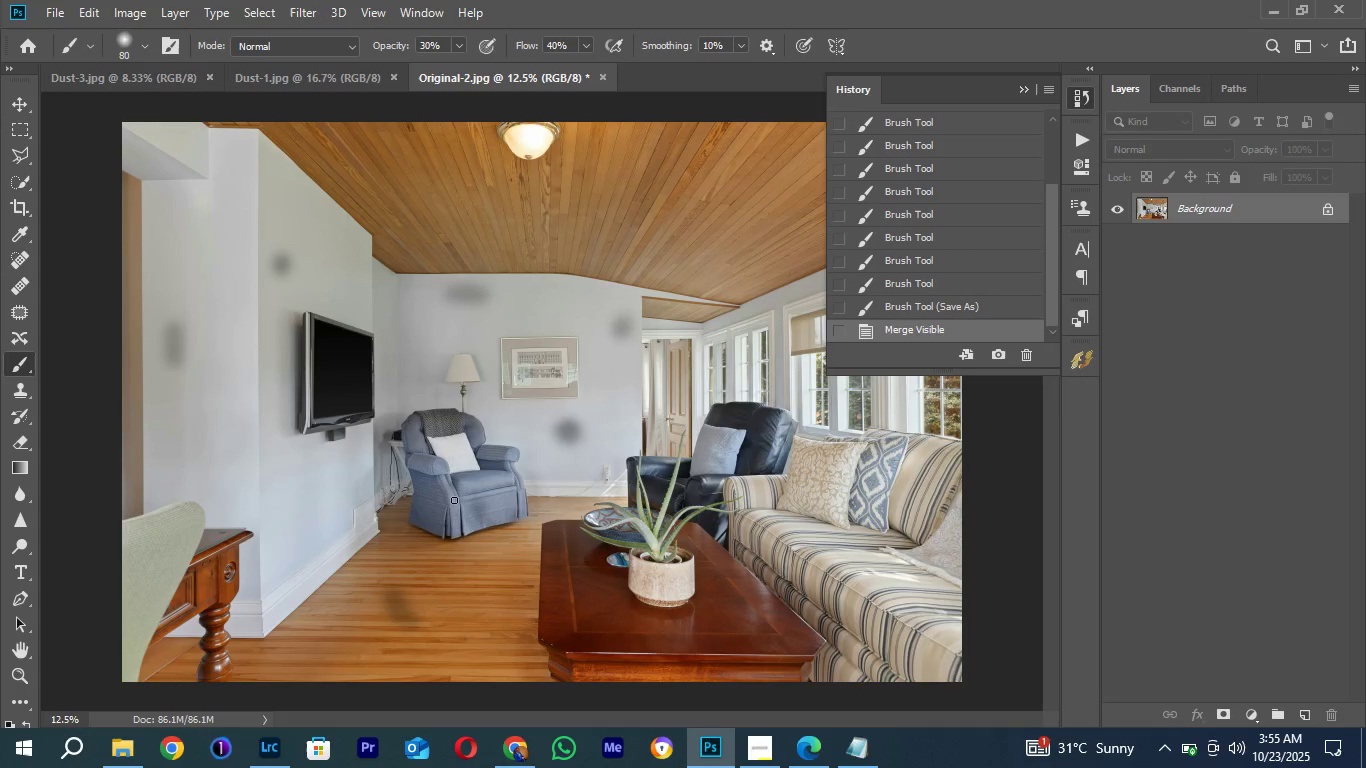 
left_click_drag(start_coordinate=[249, 513], to_coordinate=[334, 427])
 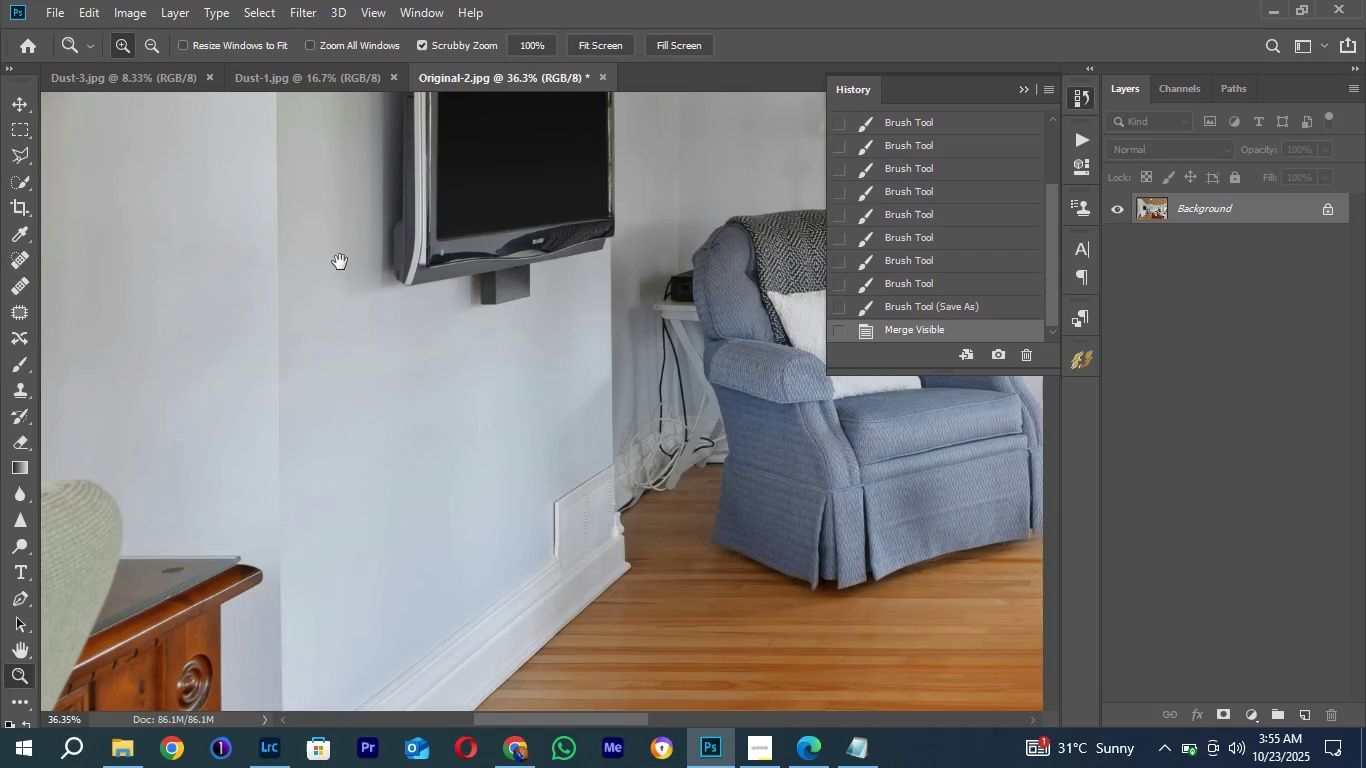 
hold_key(key=Space, duration=1.15)
 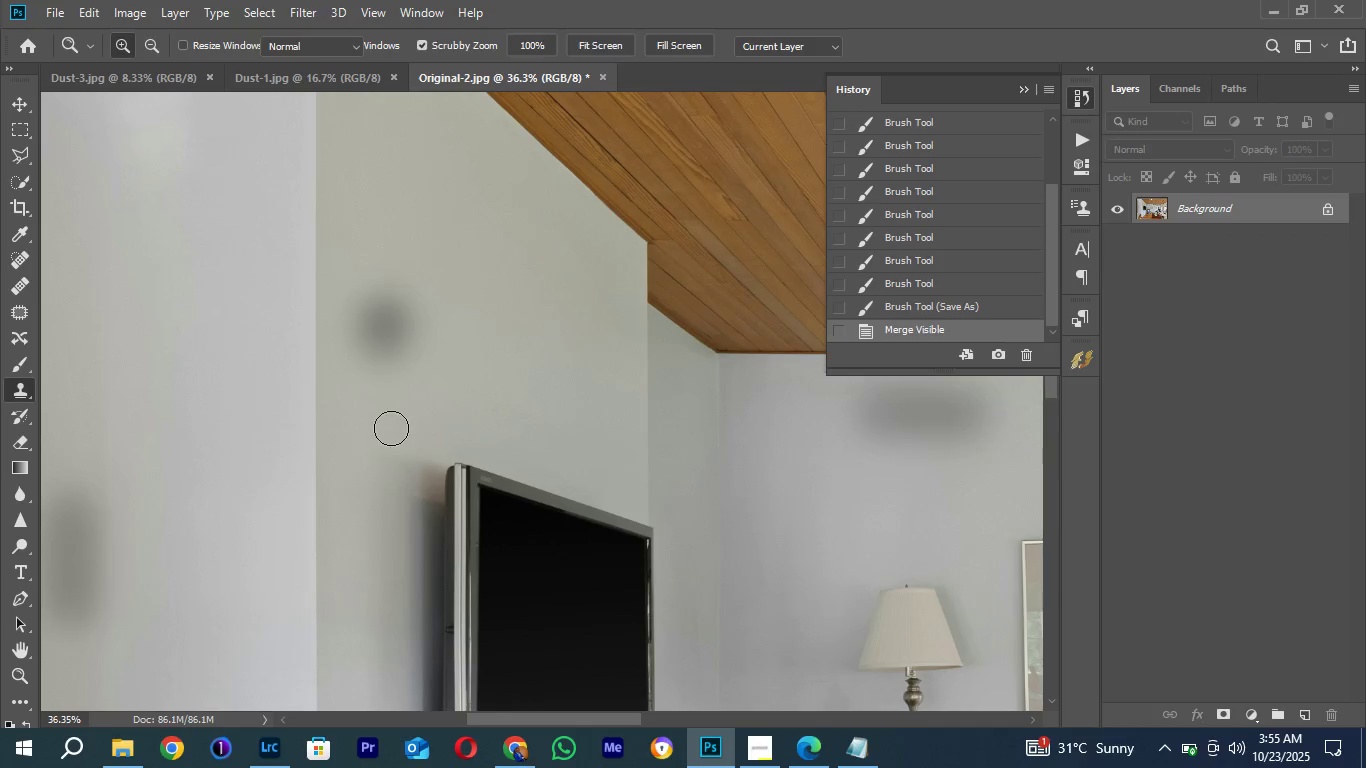 
left_click_drag(start_coordinate=[340, 262], to_coordinate=[380, 577])
 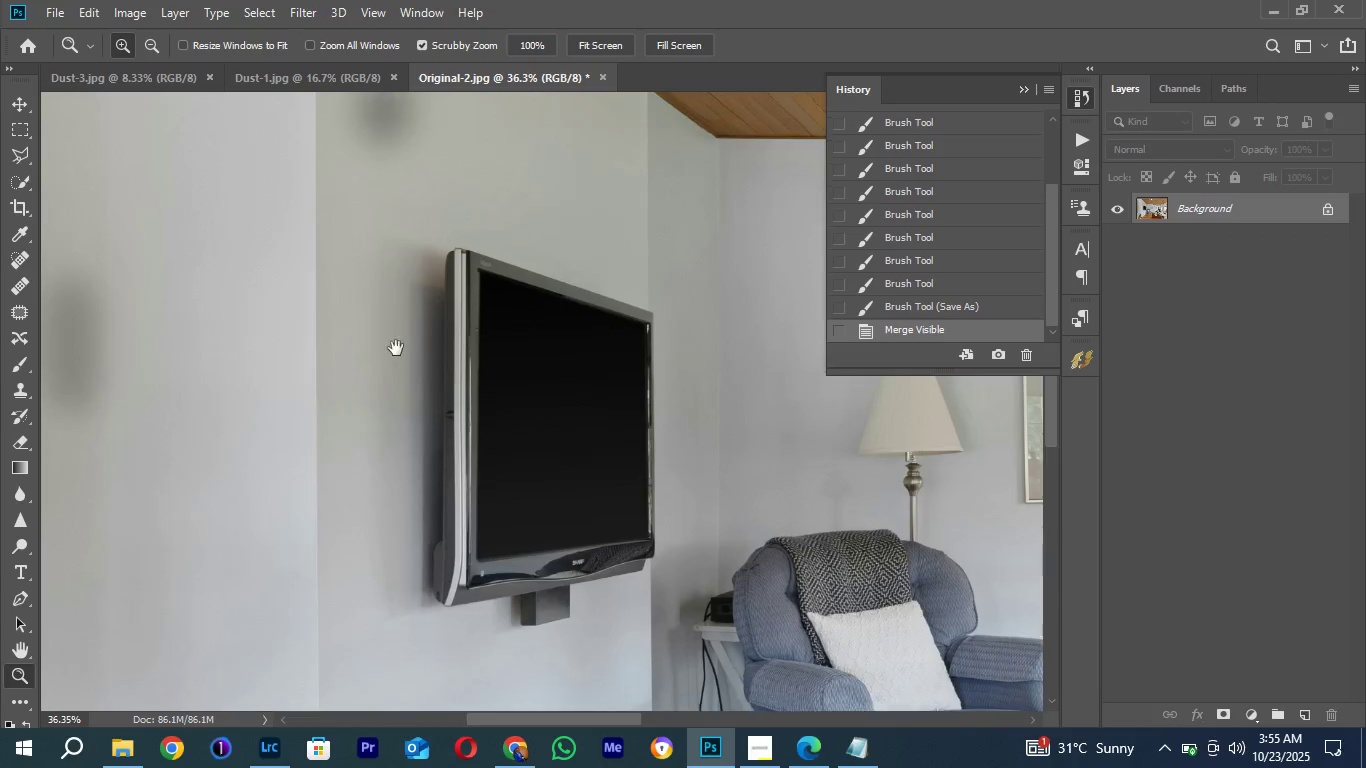 
left_click_drag(start_coordinate=[396, 302], to_coordinate=[396, 523])
 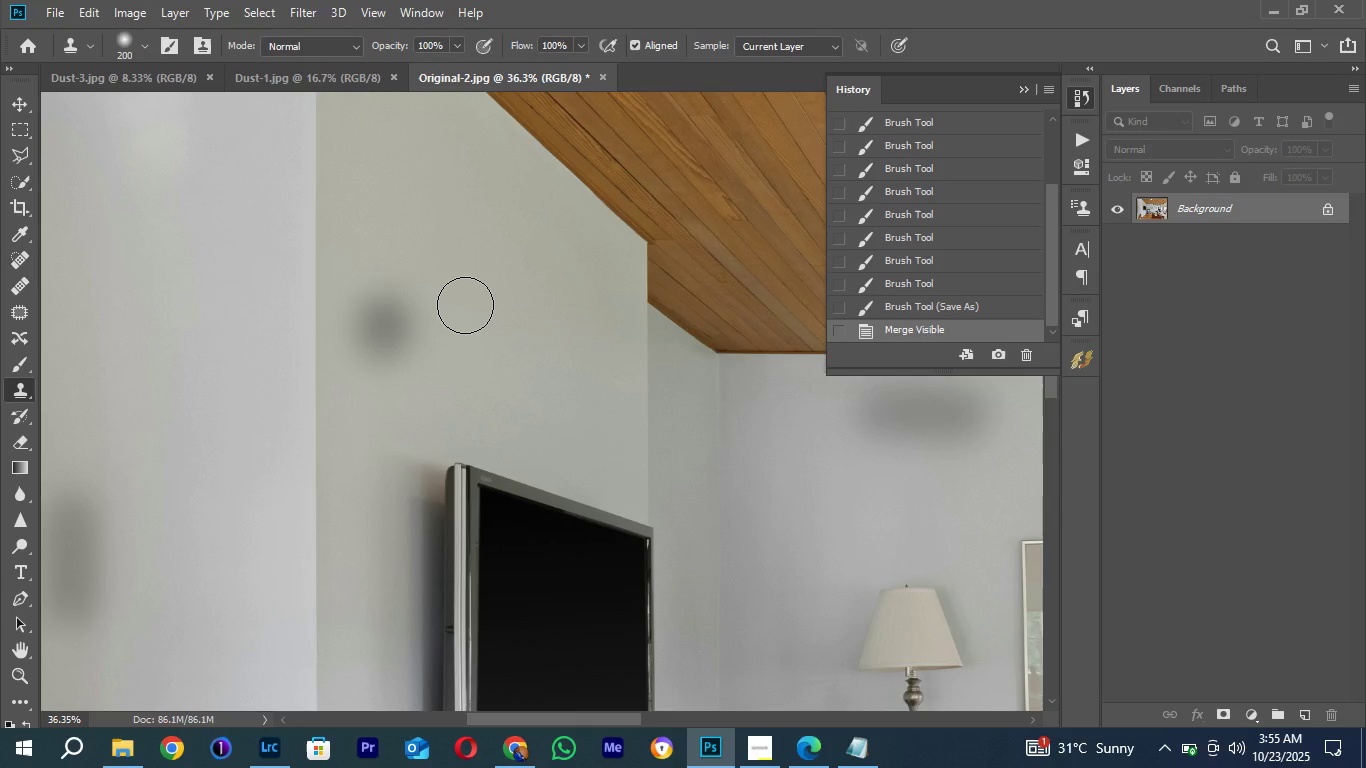 
hold_key(key=AltLeft, duration=0.46)
left_click([455, 279])
 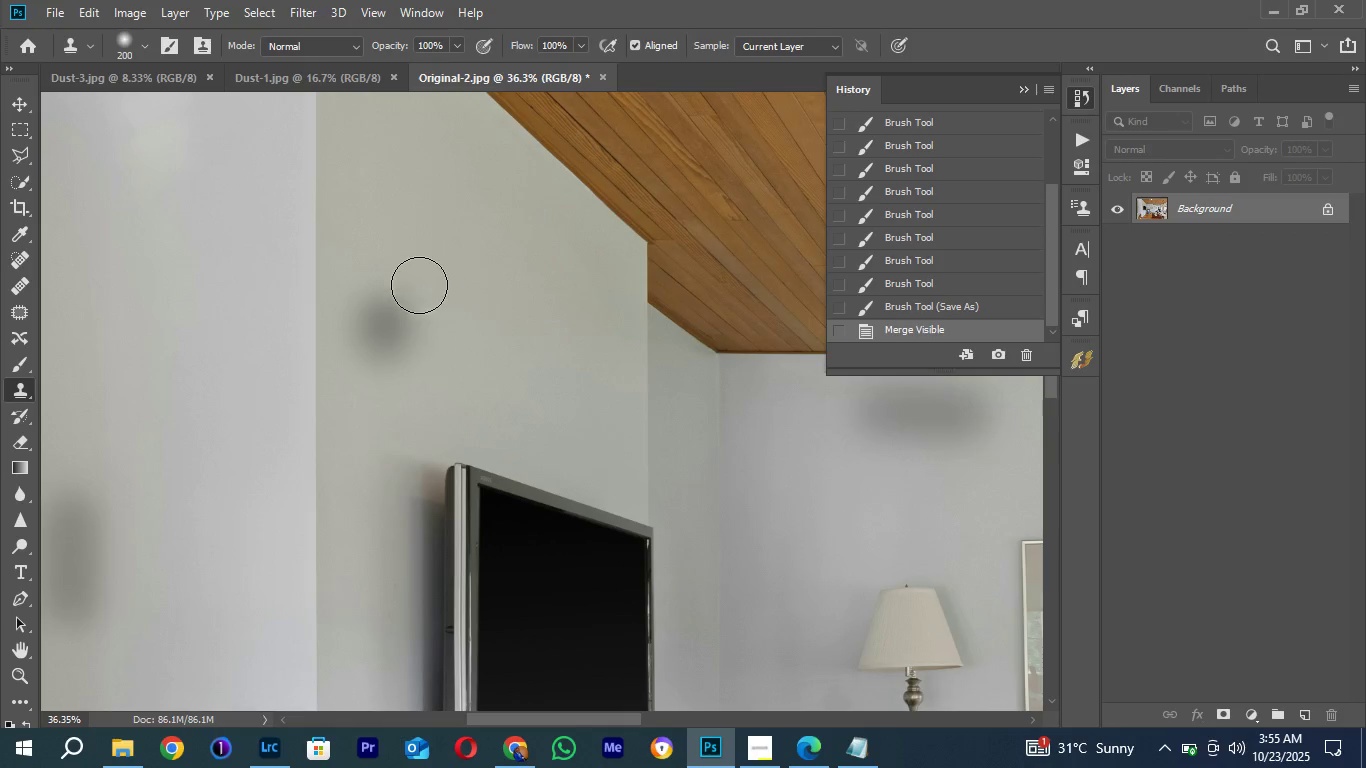 
left_click_drag(start_coordinate=[423, 281], to_coordinate=[380, 281])
 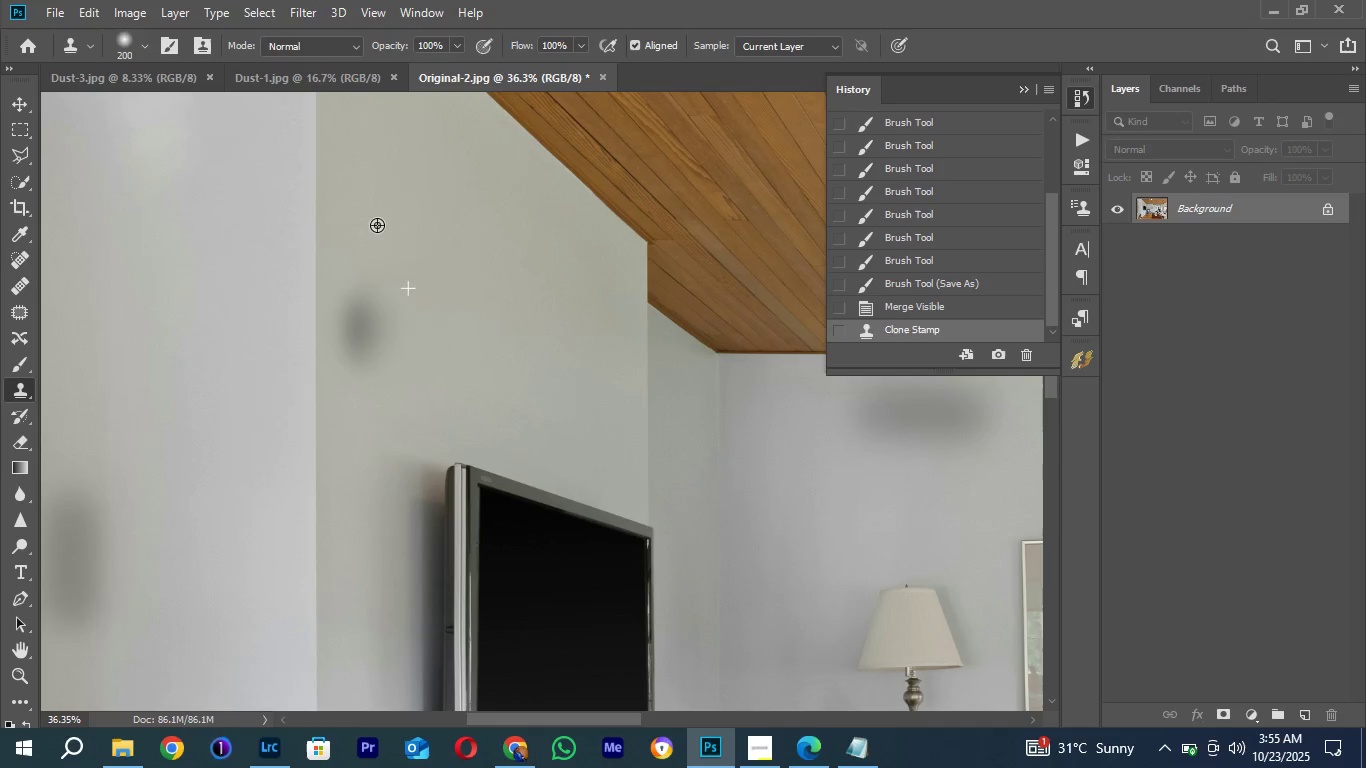 
key(Alt+AltLeft)
 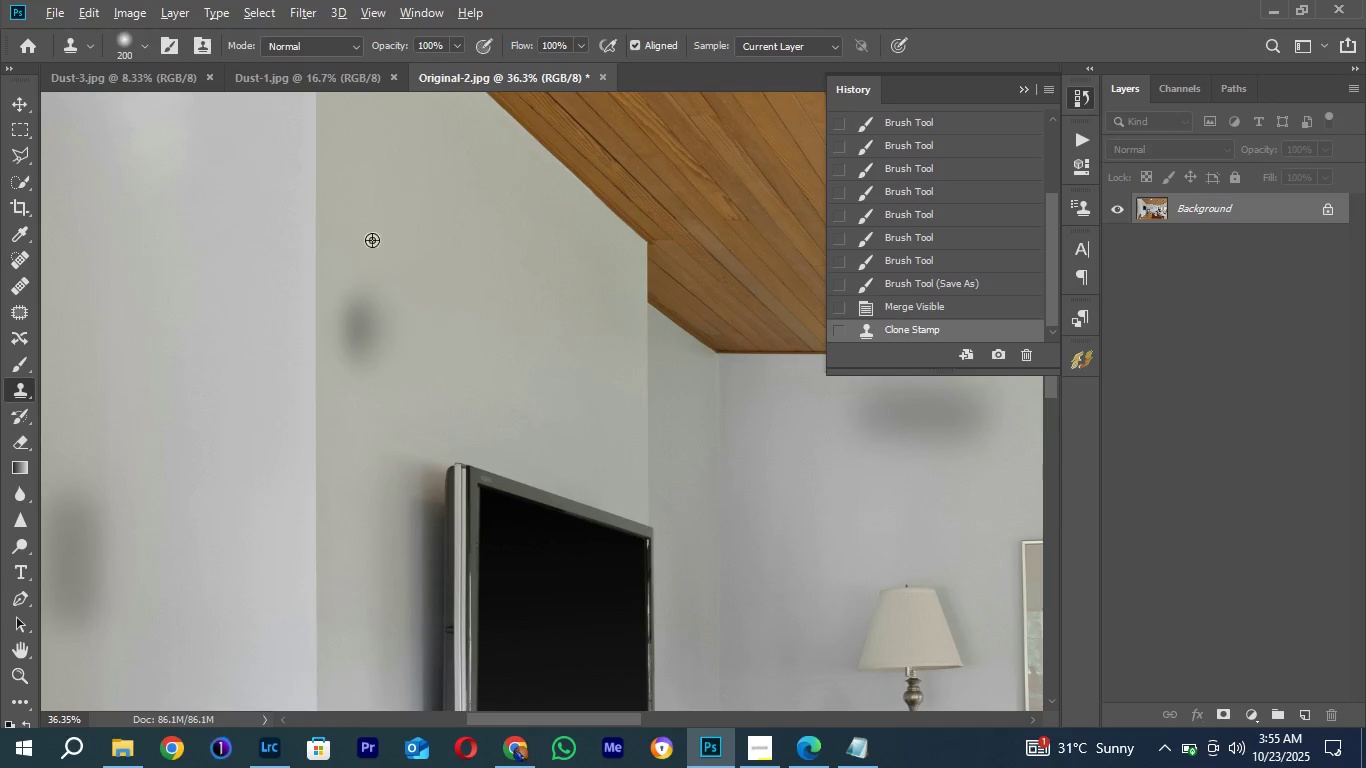 
left_click([377, 225])
 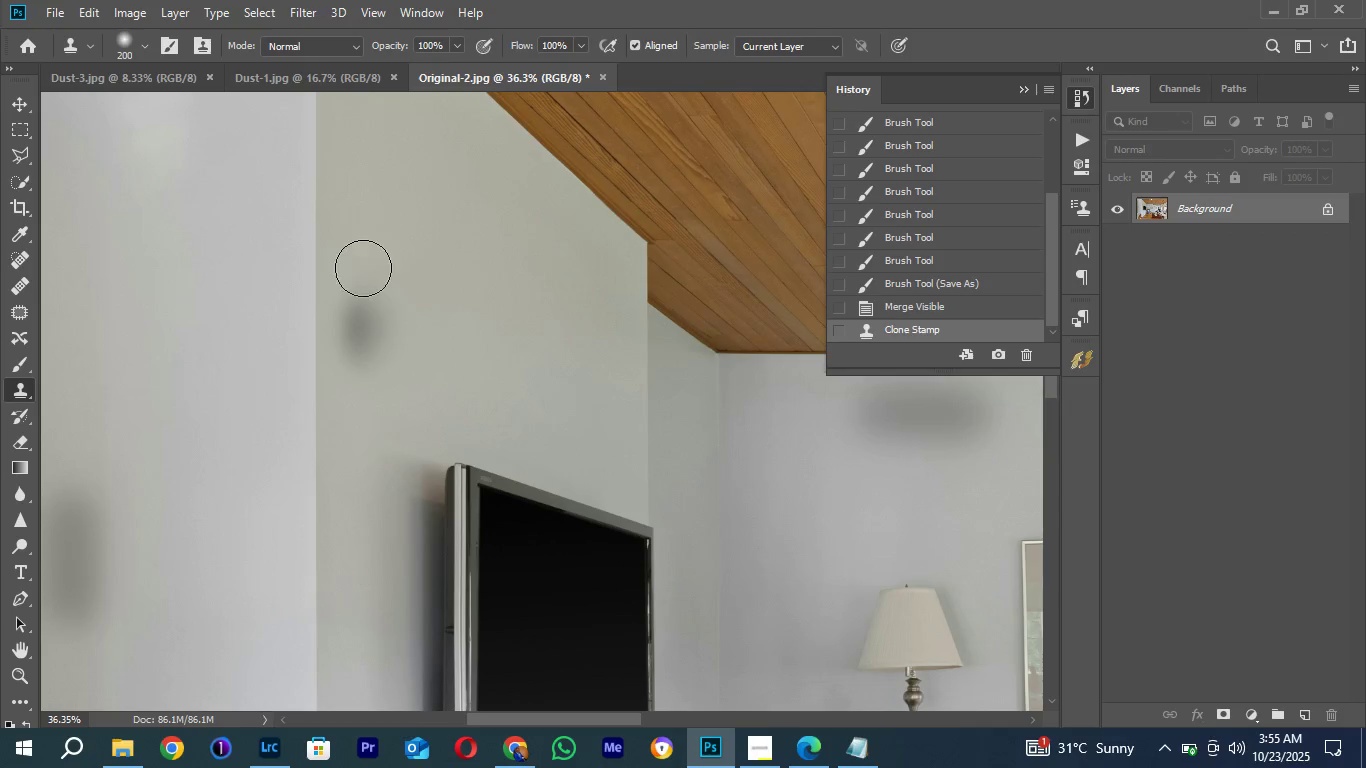 
left_click_drag(start_coordinate=[370, 244], to_coordinate=[359, 276])
 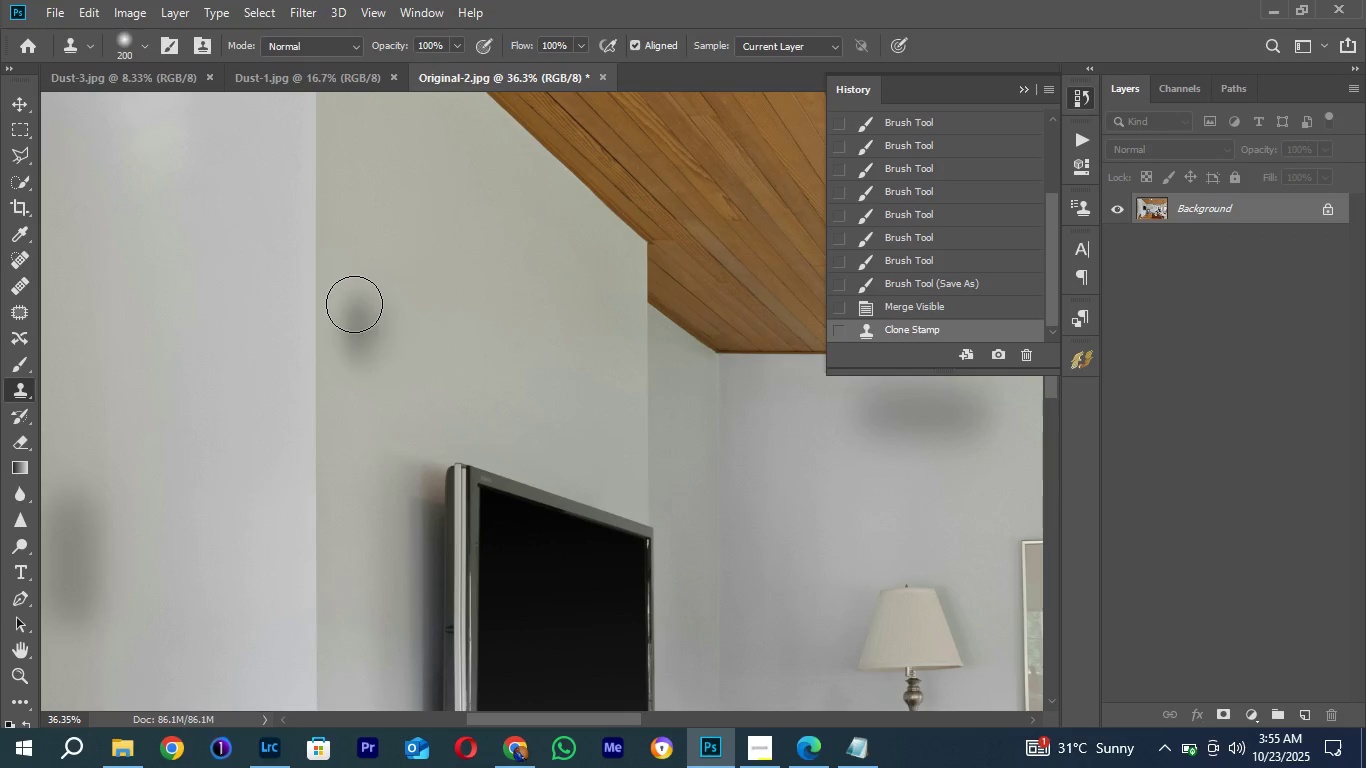 
left_click_drag(start_coordinate=[354, 294], to_coordinate=[356, 361])
 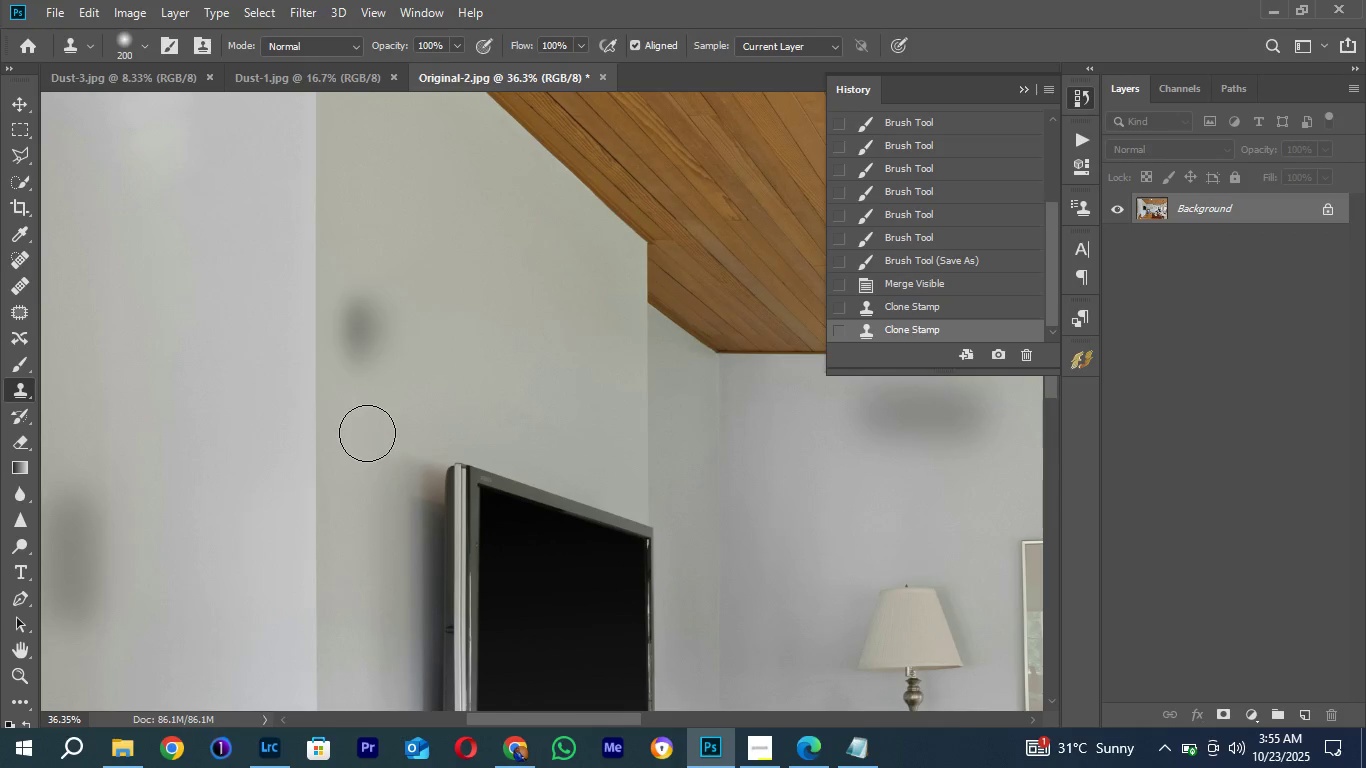 
hold_key(key=AltLeft, duration=0.46)
 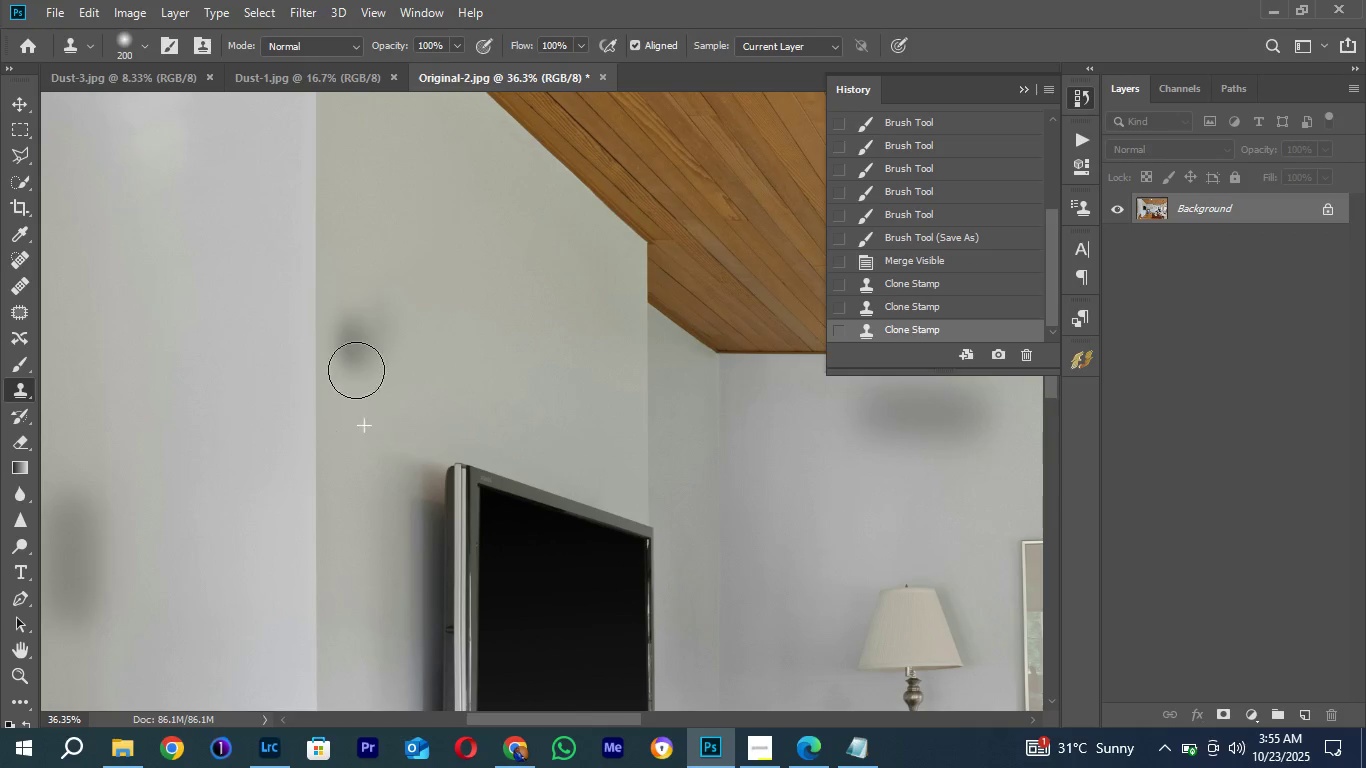 
left_click_drag(start_coordinate=[357, 413], to_coordinate=[347, 325])
 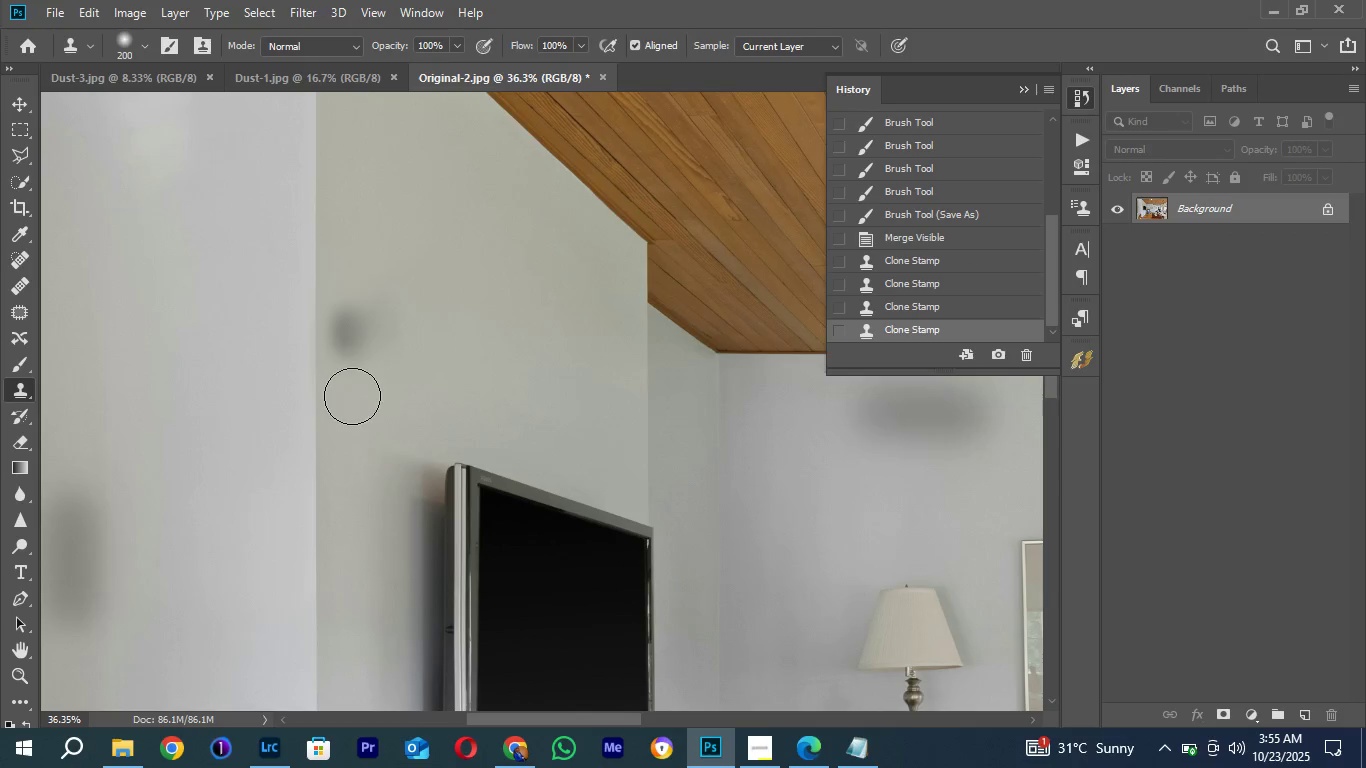 
hold_key(key=AltLeft, duration=0.39)
 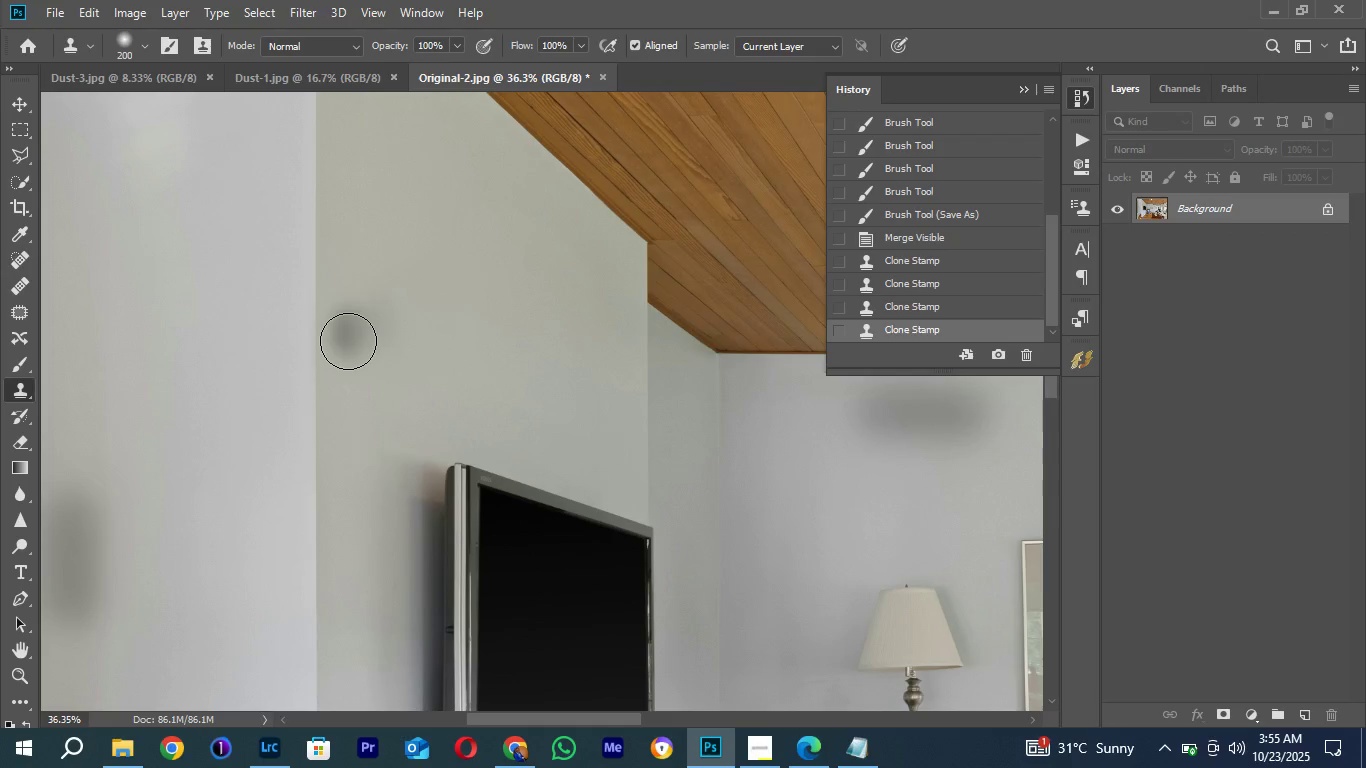 
double_click([348, 341])
 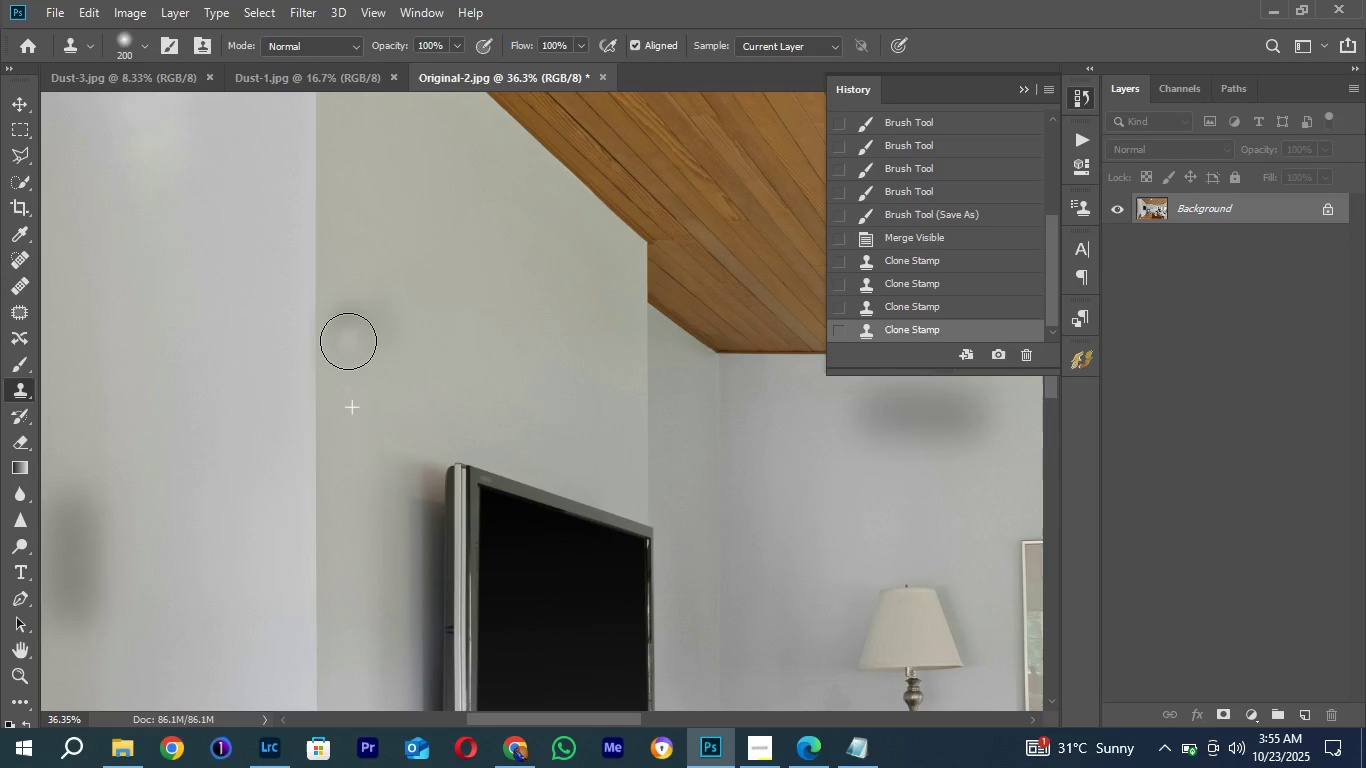 
triple_click([348, 341])
 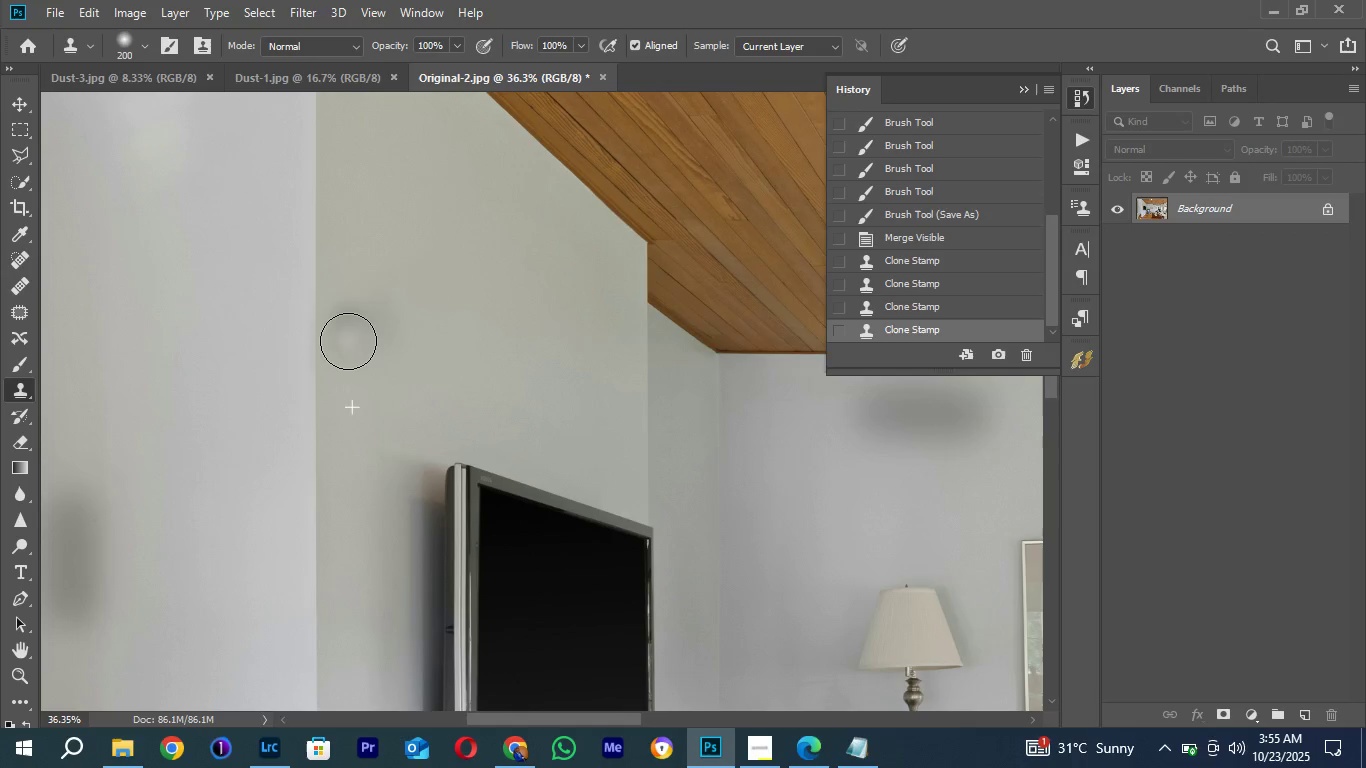 
triple_click([348, 341])
 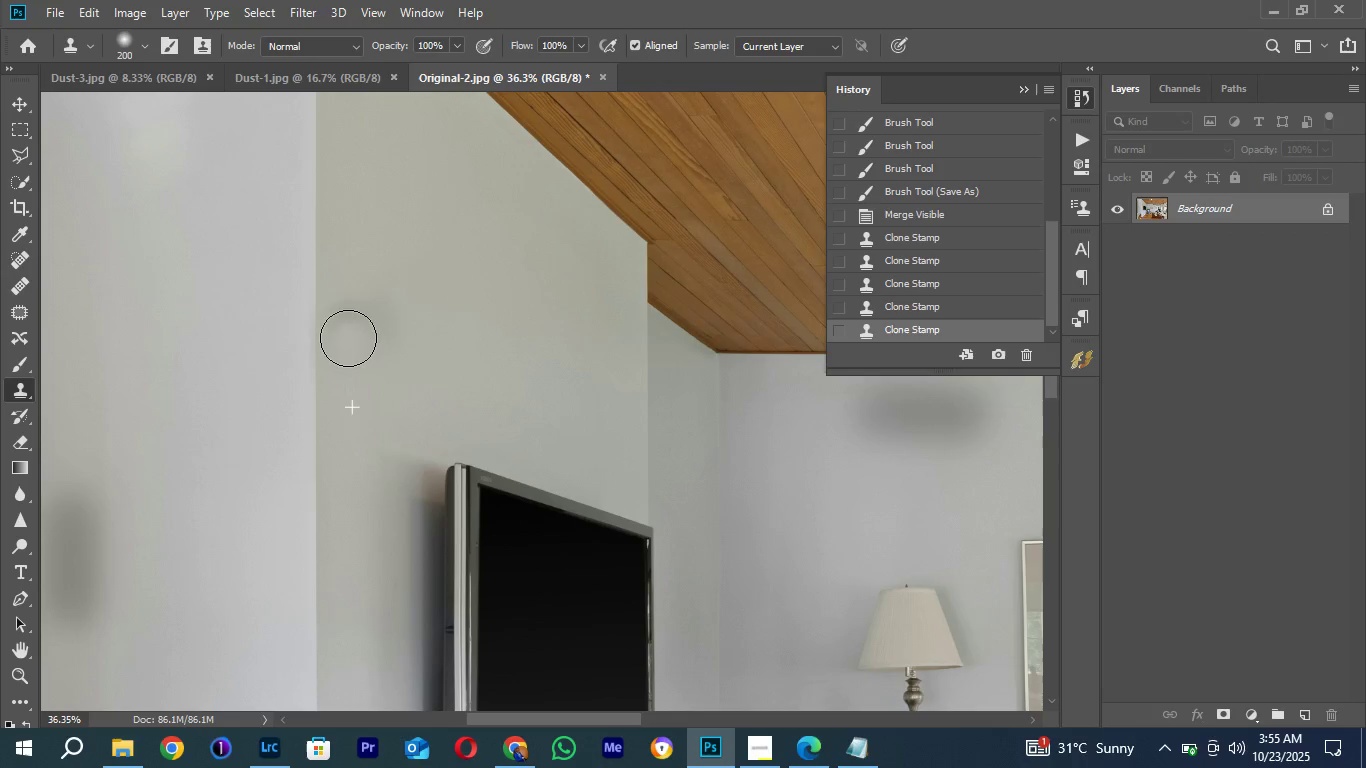 
triple_click([348, 341])
 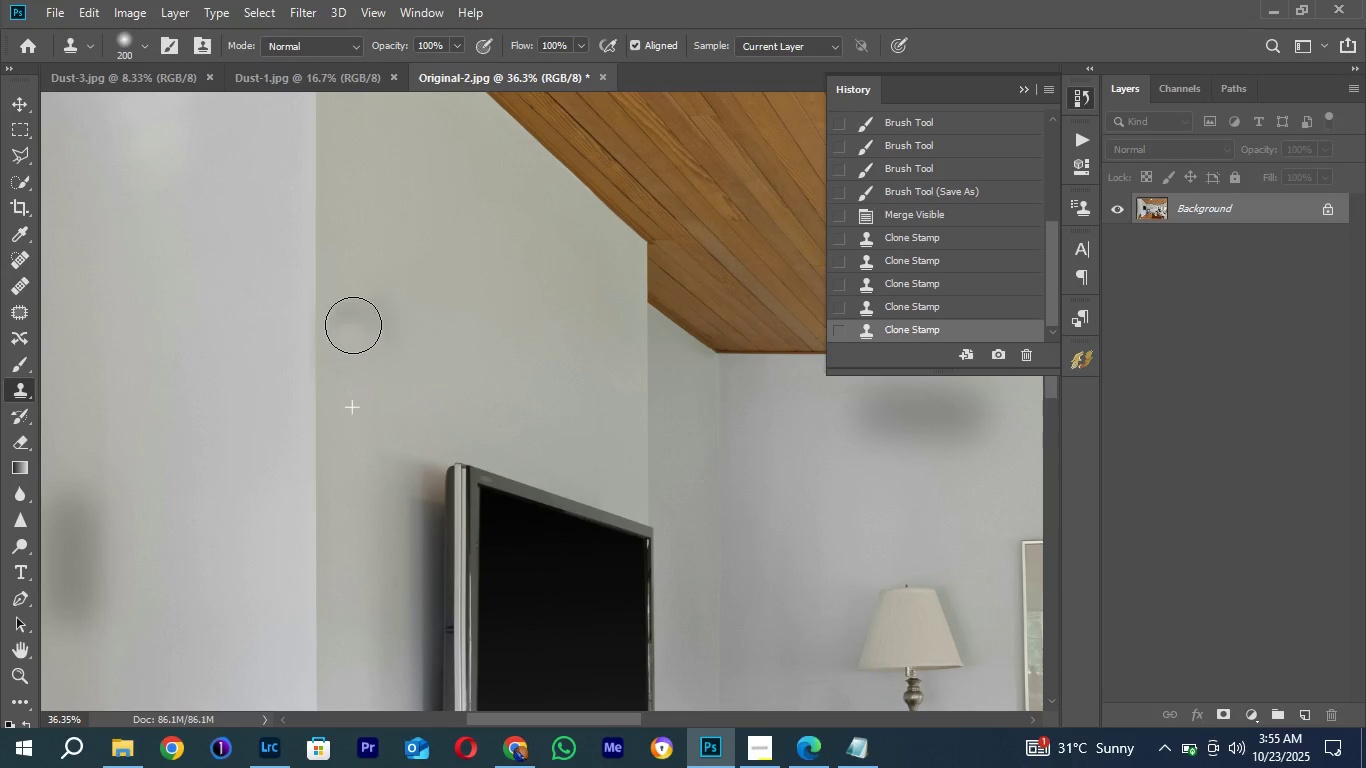 
left_click_drag(start_coordinate=[348, 340], to_coordinate=[362, 318])
 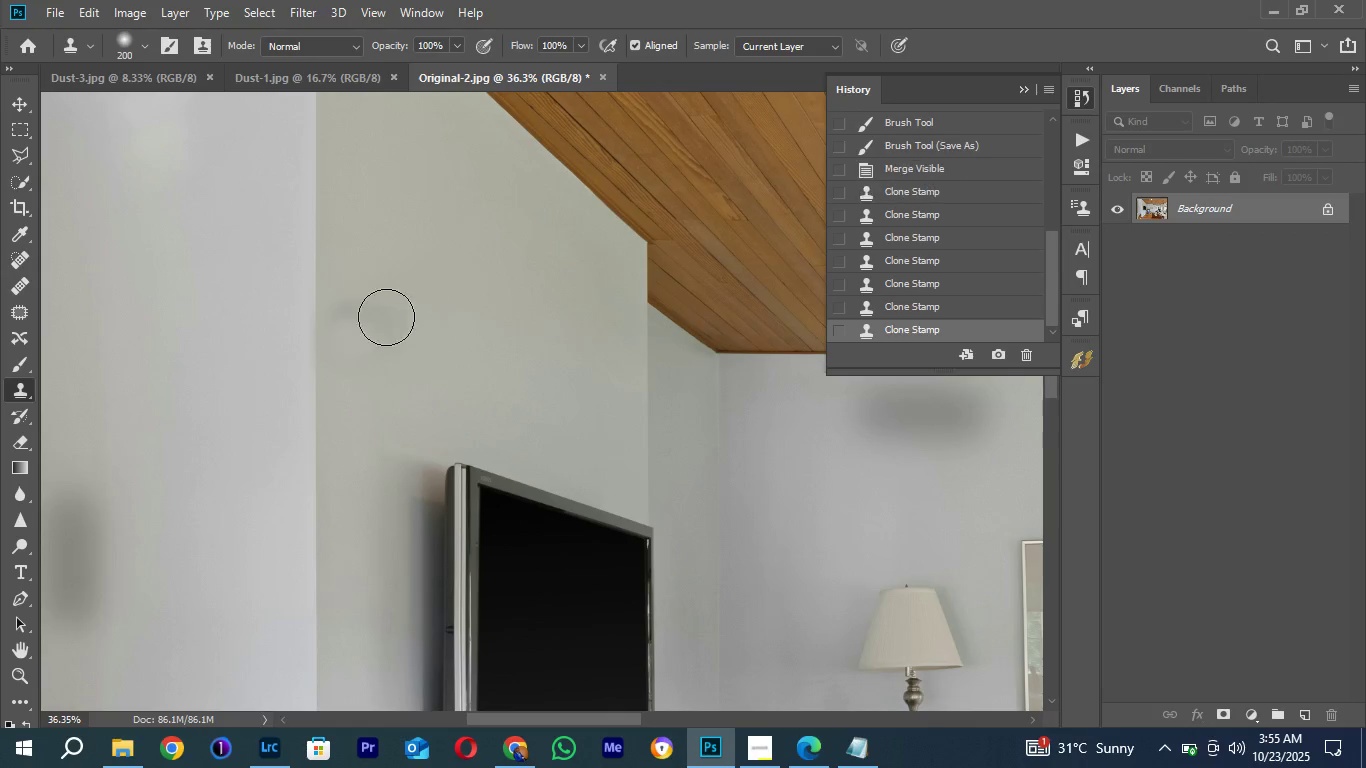 
hold_key(key=AltLeft, duration=0.44)
left_click([409, 269])
 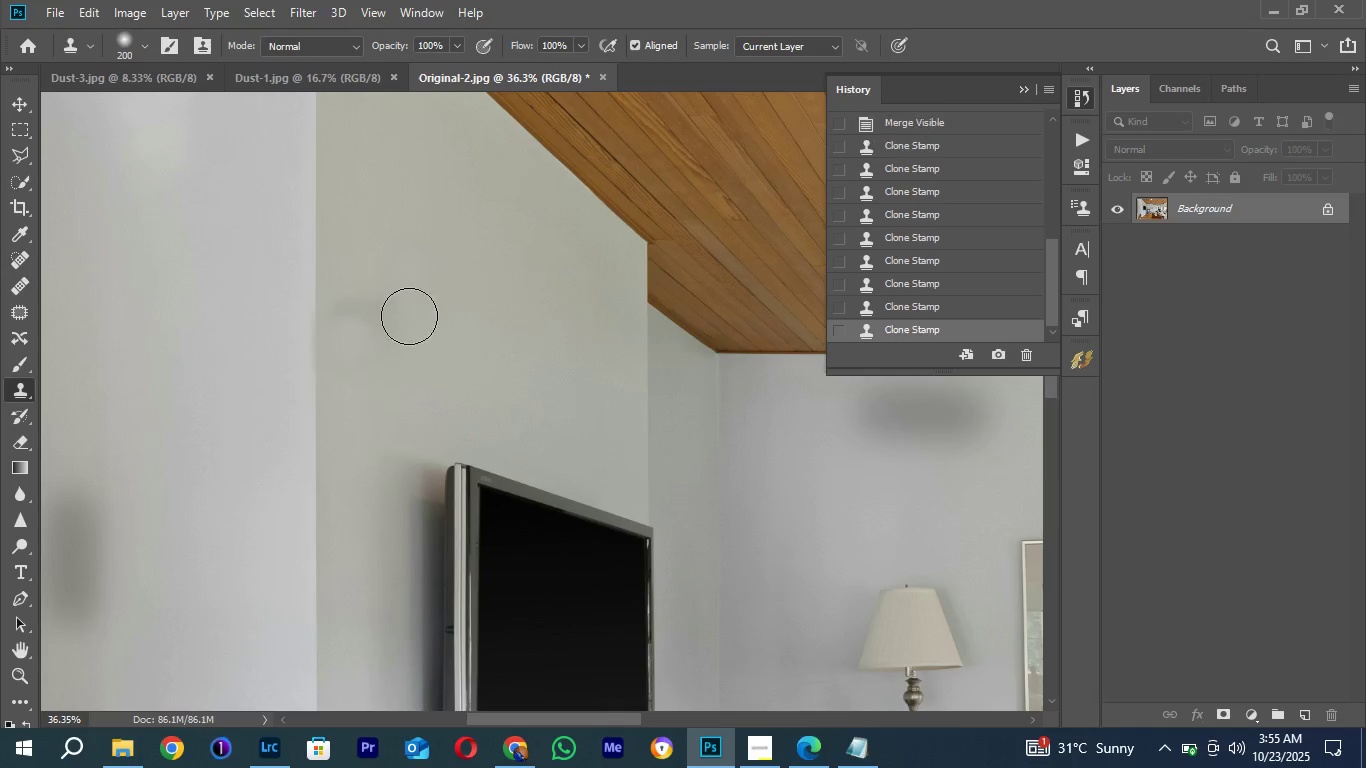 
left_click_drag(start_coordinate=[409, 297], to_coordinate=[393, 353])
 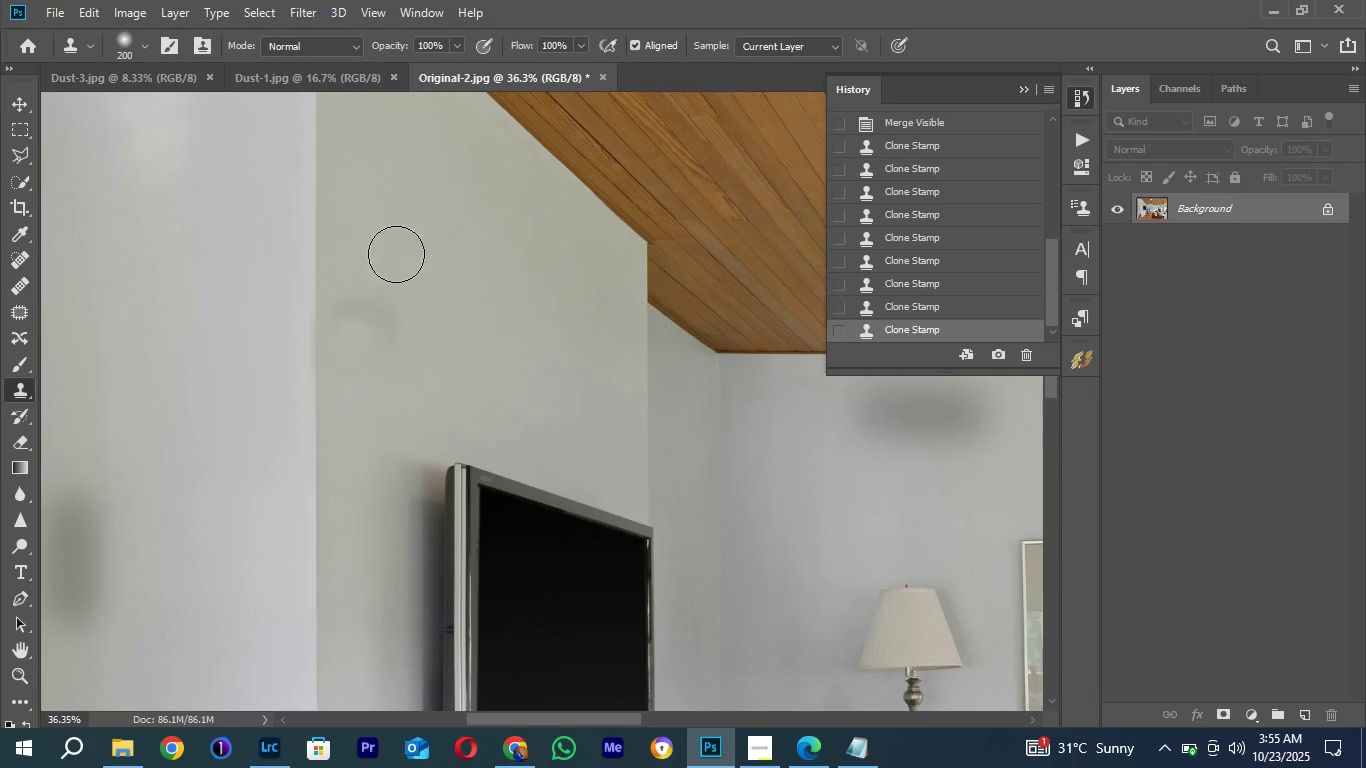 
key(Alt+AltLeft)
 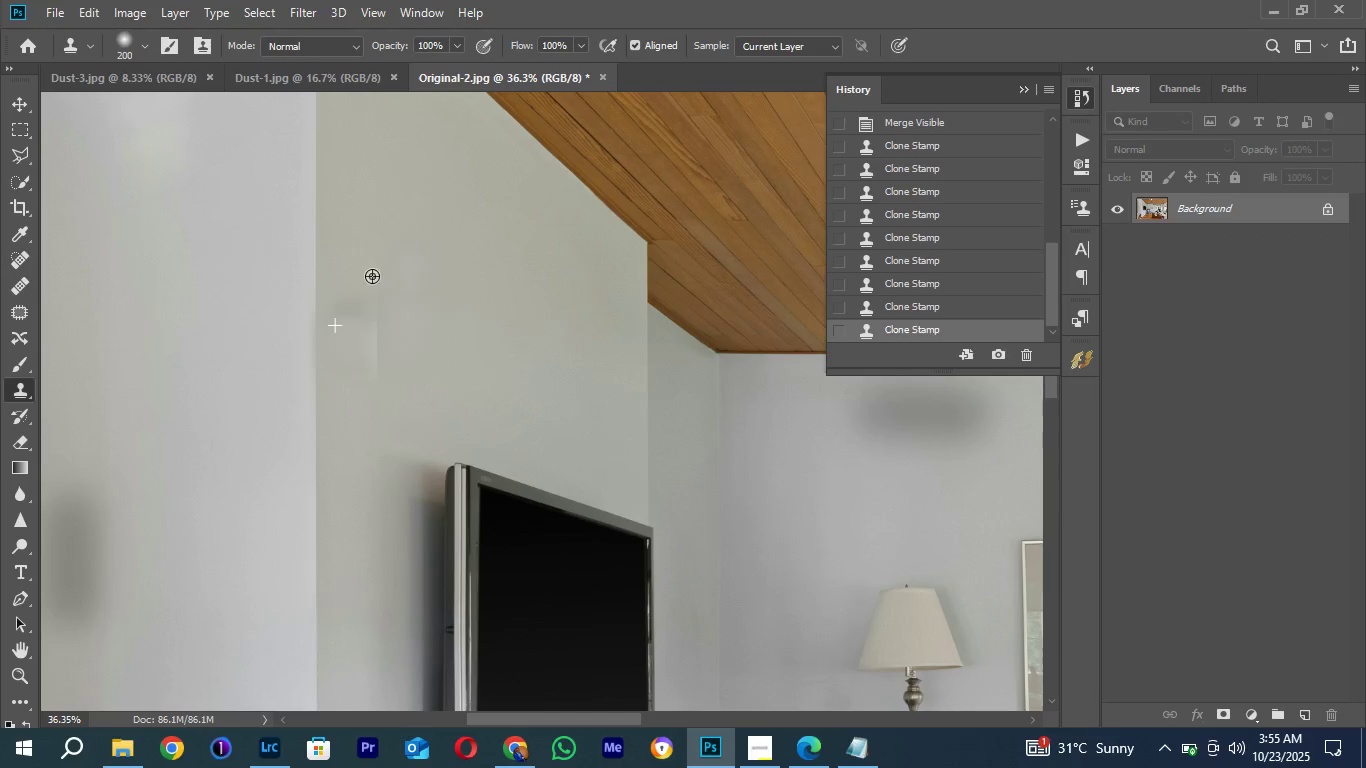 
triple_click([396, 254])
 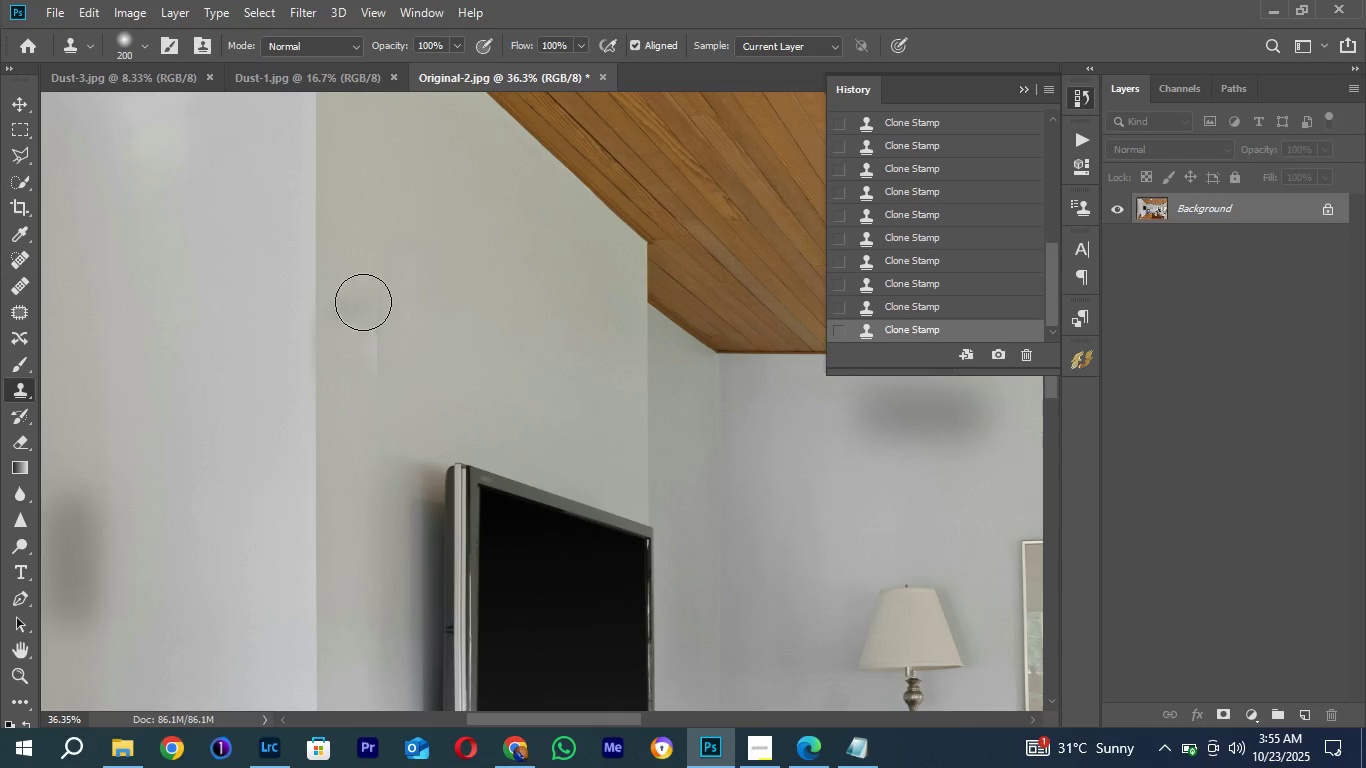 
left_click_drag(start_coordinate=[363, 301], to_coordinate=[357, 366])
 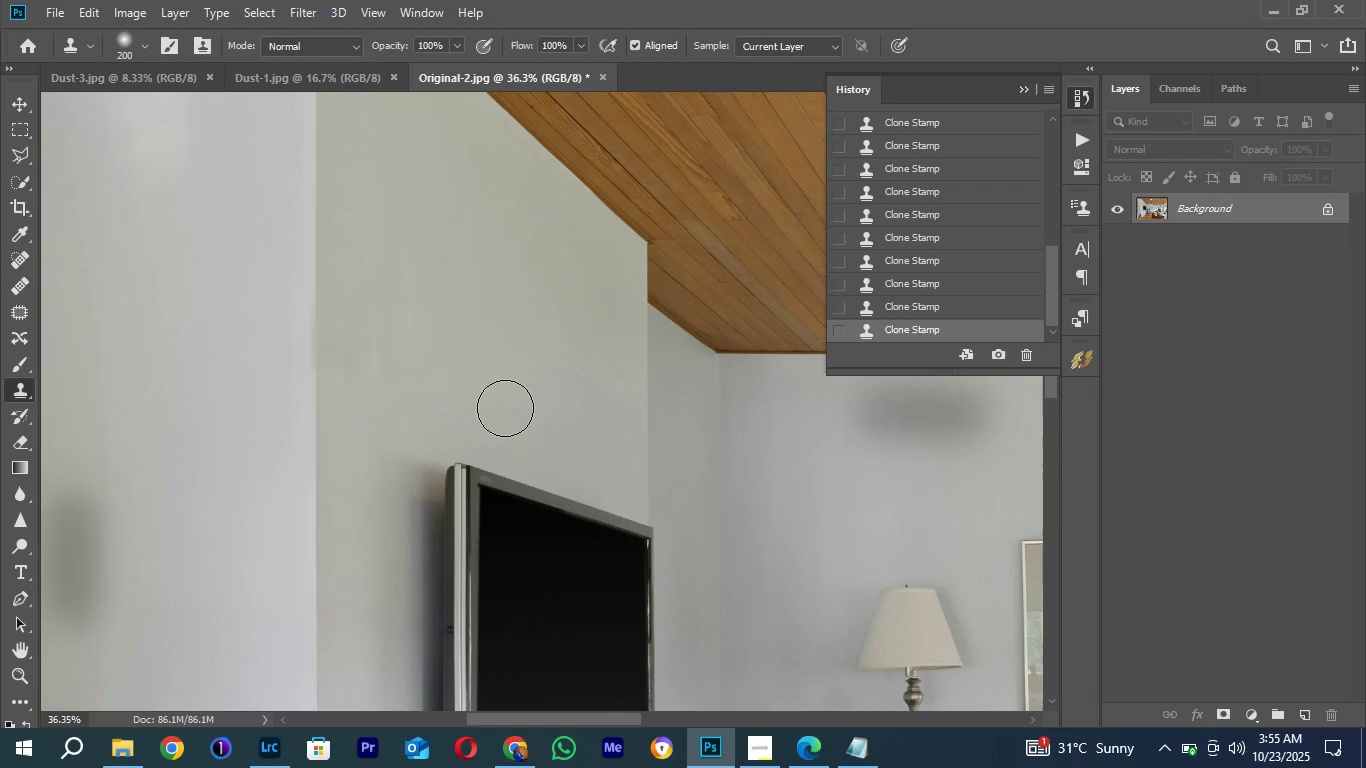 
key(Control+Z)
 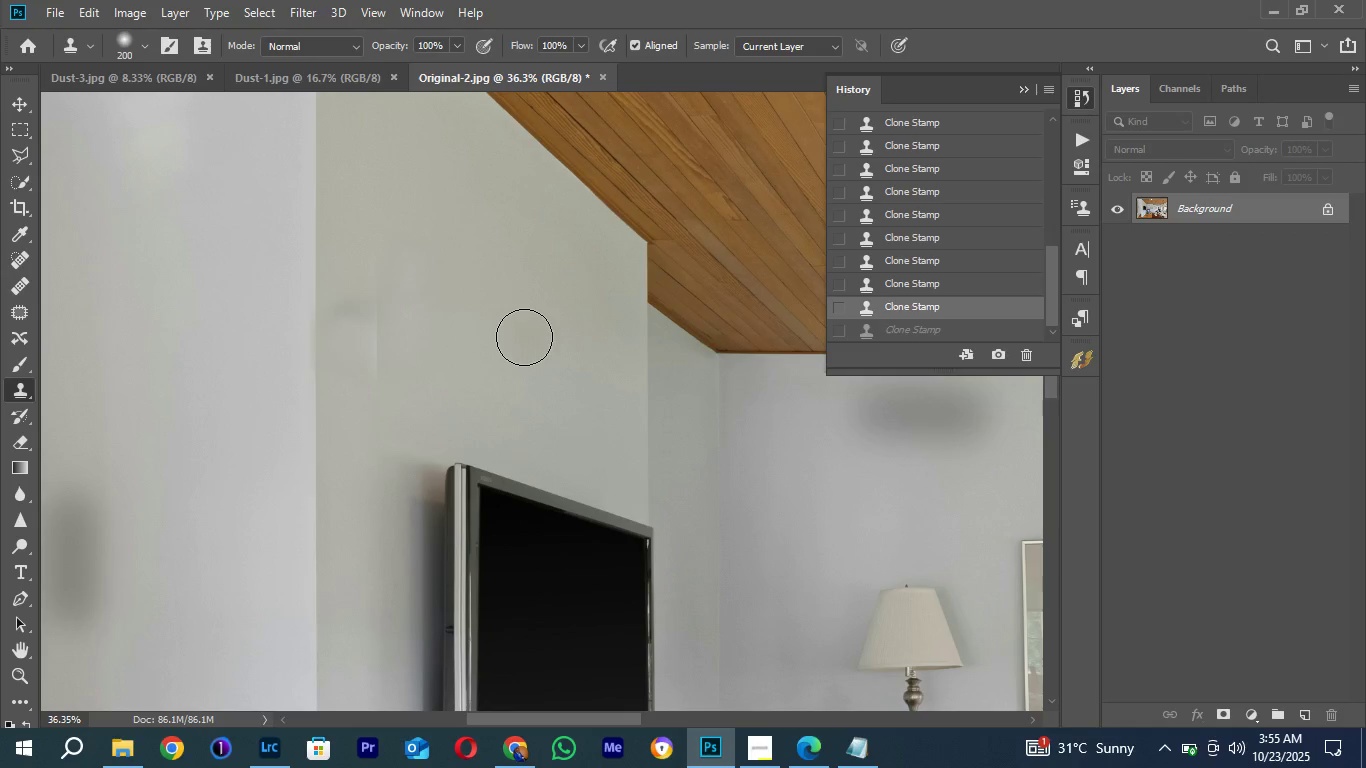 
key(J)
 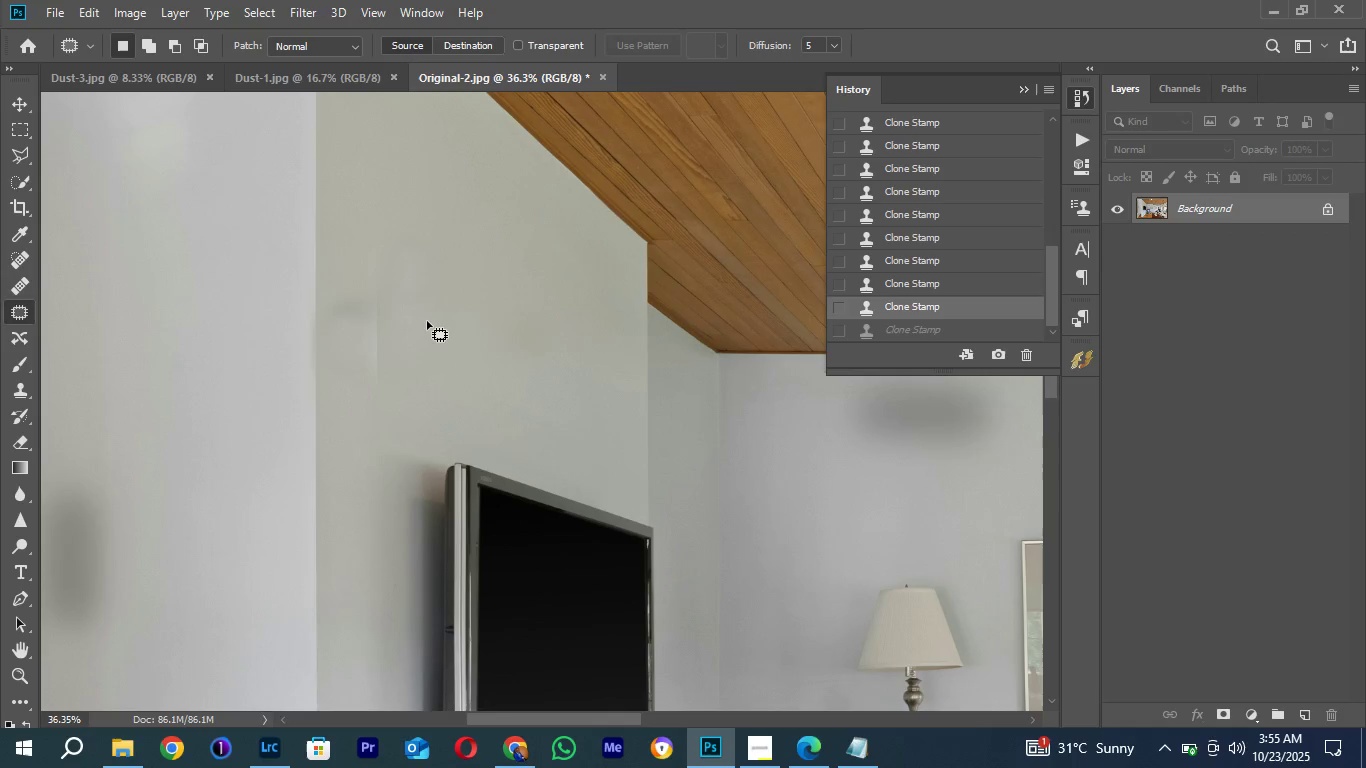 
left_click_drag(start_coordinate=[427, 320], to_coordinate=[427, 399])
 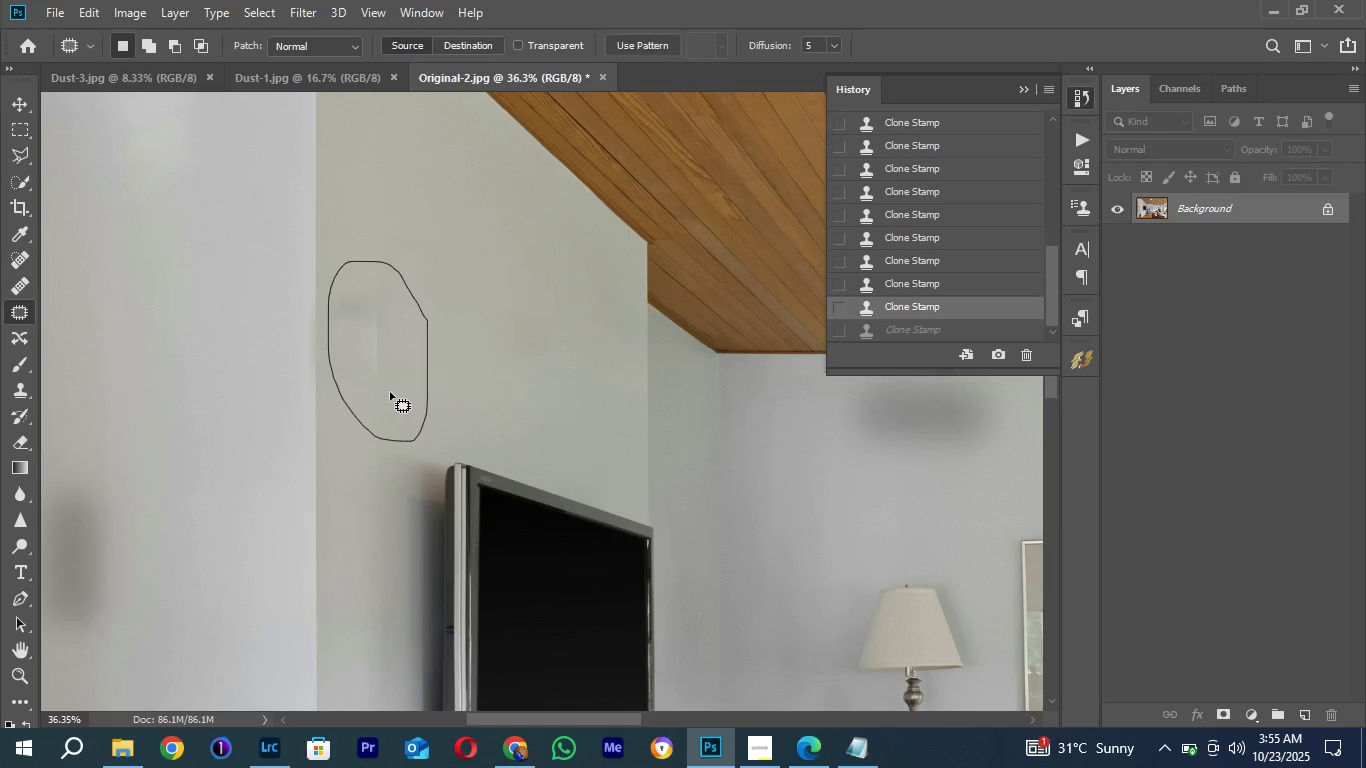 
left_click_drag(start_coordinate=[390, 394], to_coordinate=[483, 365])
 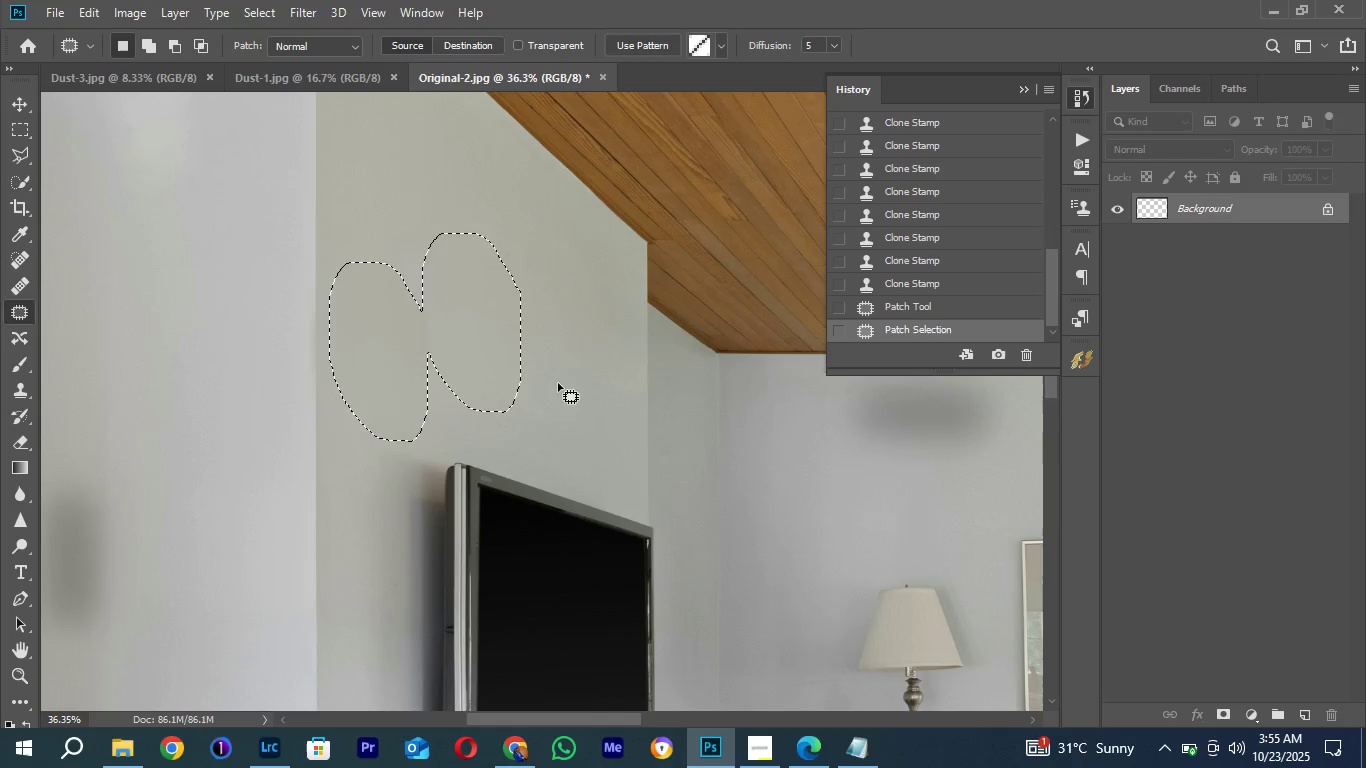 
left_click([566, 380])
 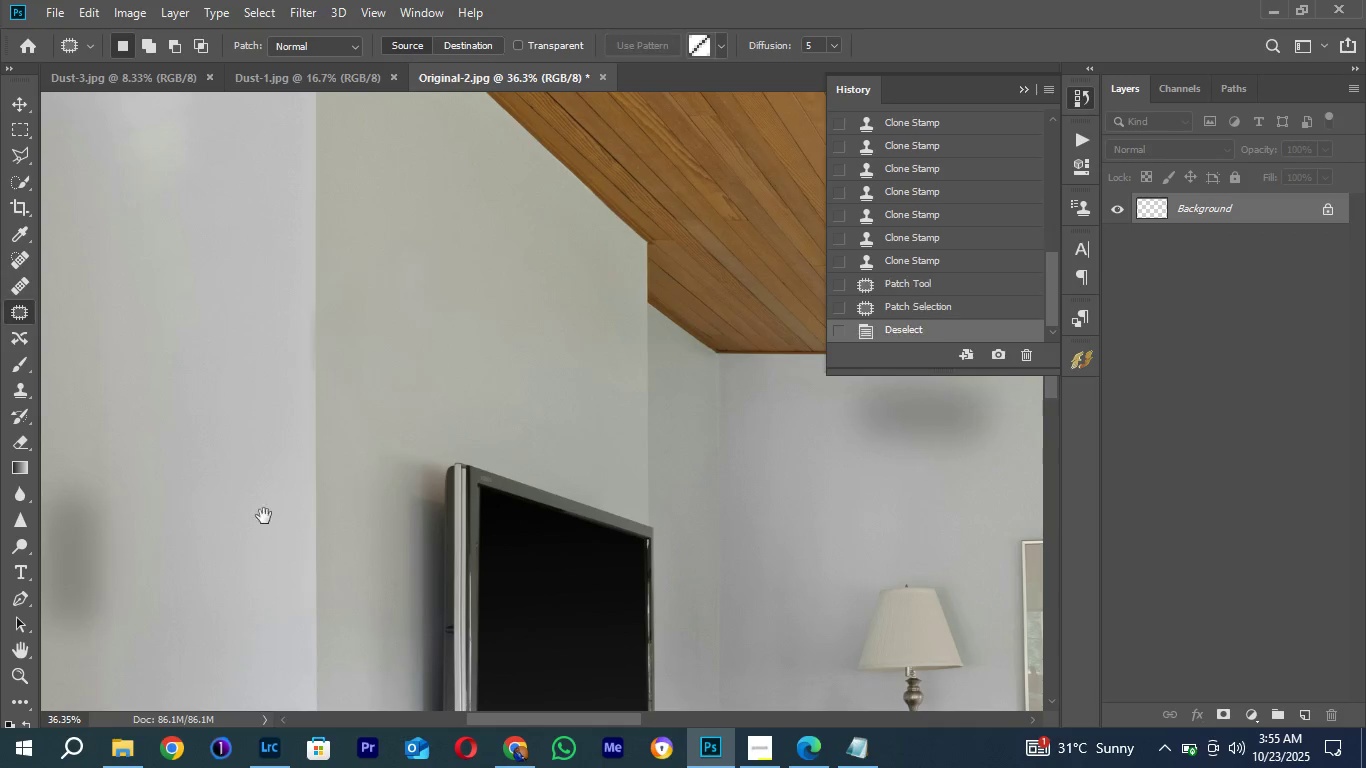 
hold_key(key=Space, duration=0.81)
 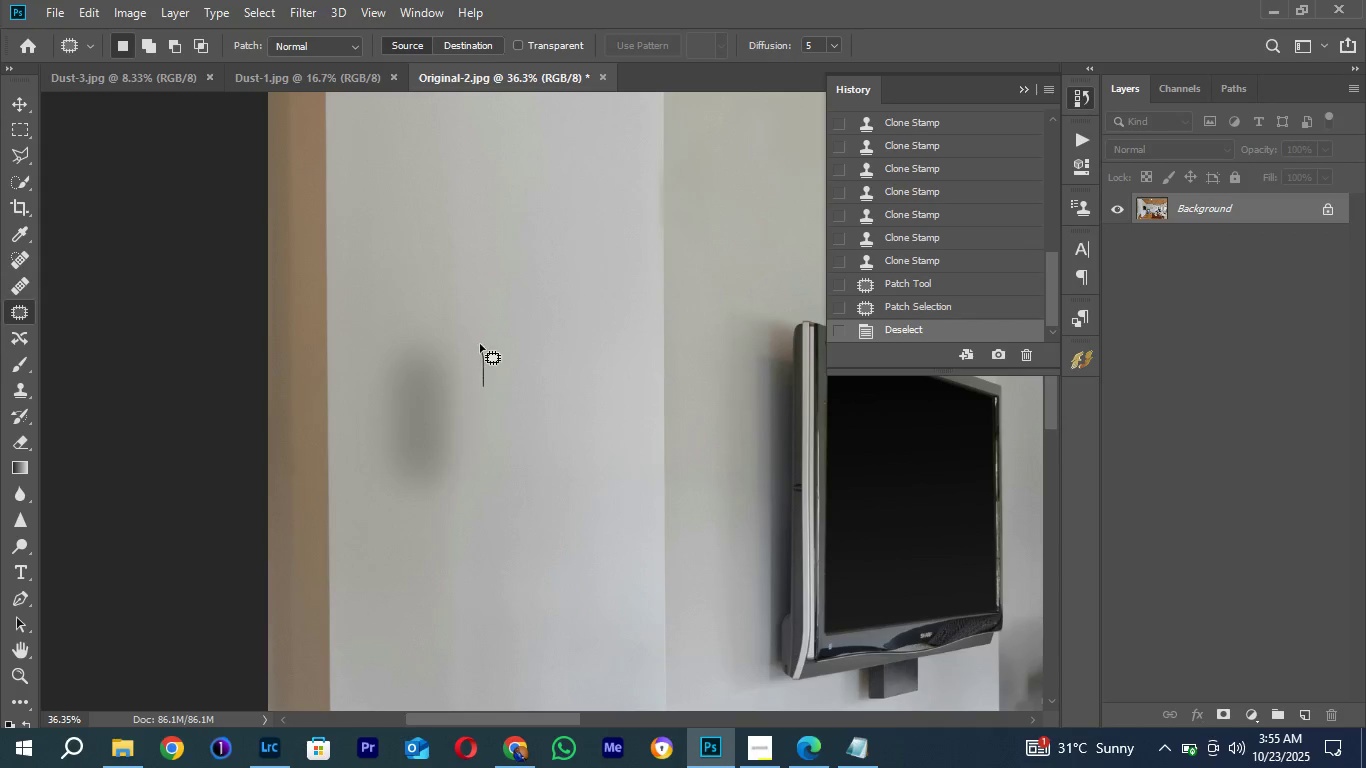 
left_click_drag(start_coordinate=[232, 523], to_coordinate=[580, 381])
 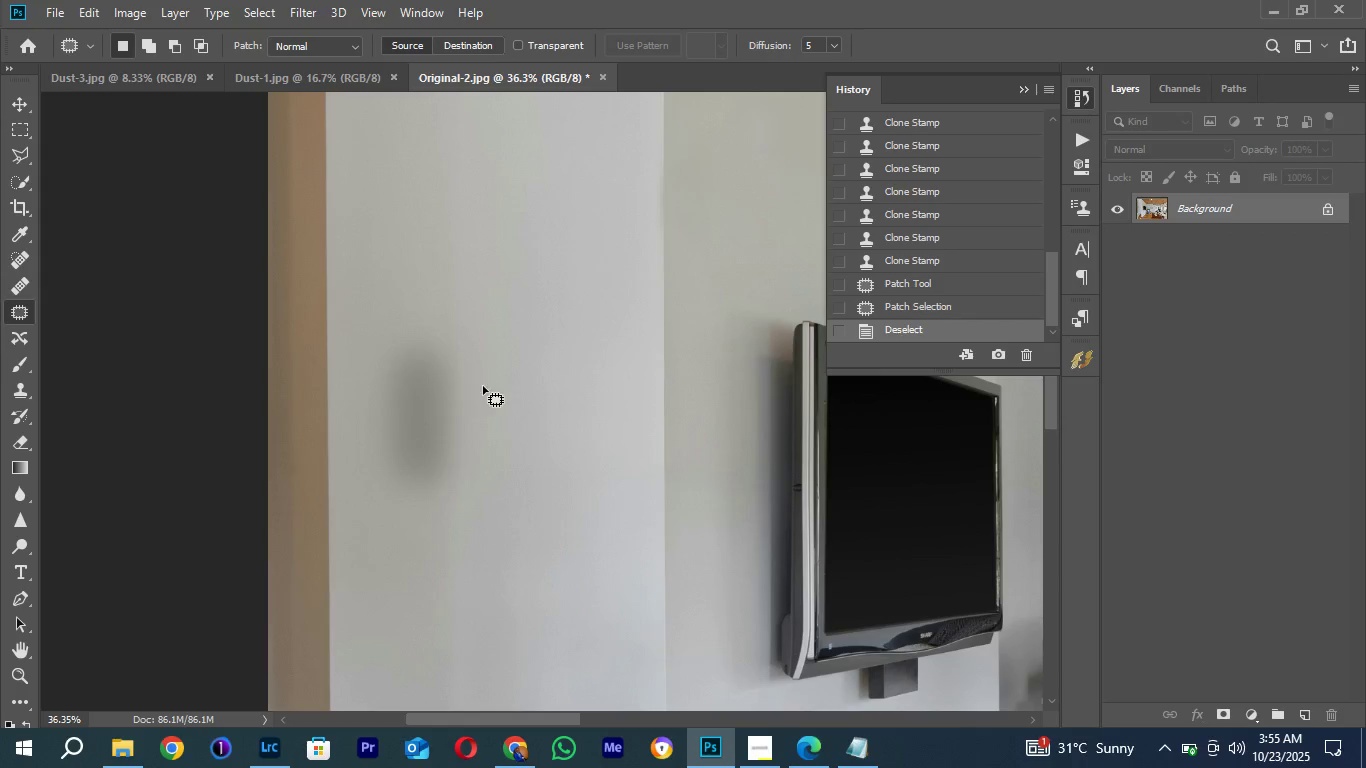 
left_click_drag(start_coordinate=[483, 386], to_coordinate=[494, 566])
 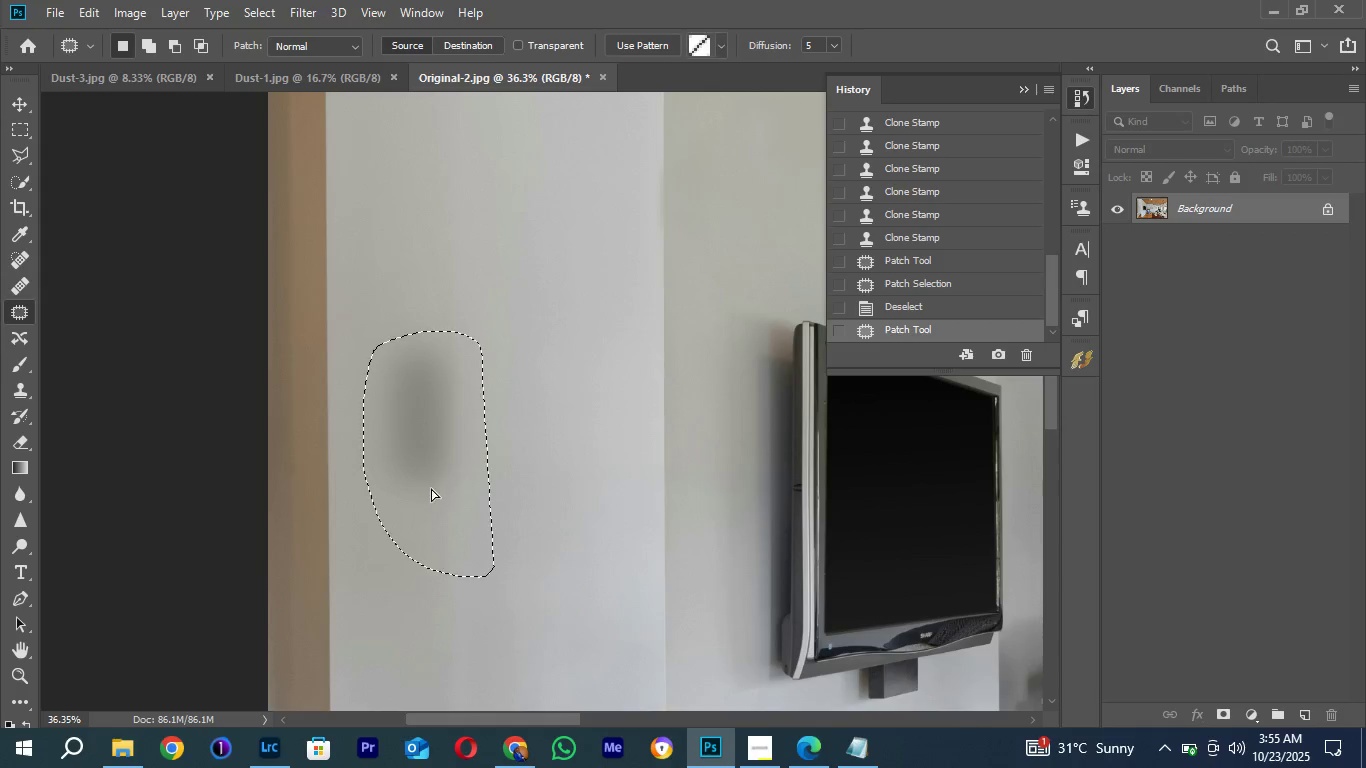 
left_click_drag(start_coordinate=[430, 488], to_coordinate=[548, 560])
 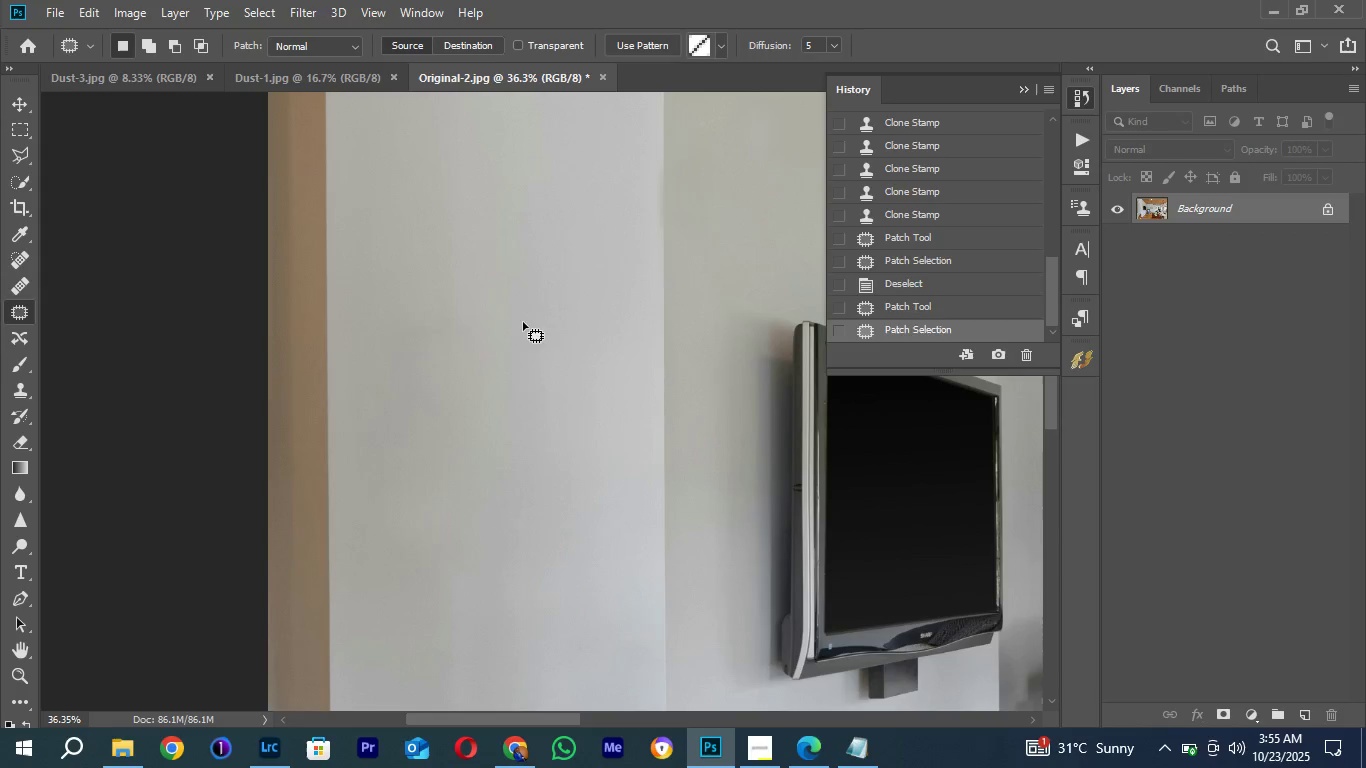 
left_click([523, 322])
 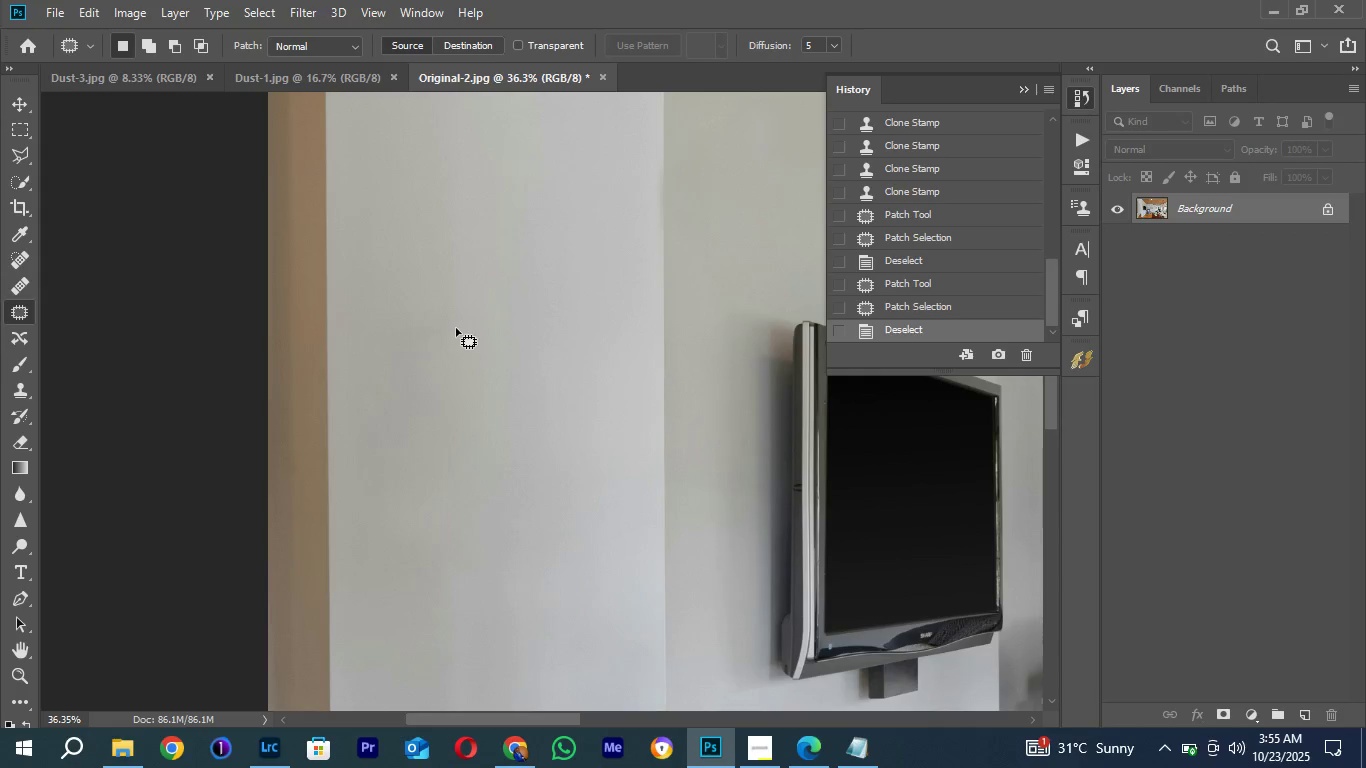 
left_click_drag(start_coordinate=[456, 328], to_coordinate=[485, 418])
 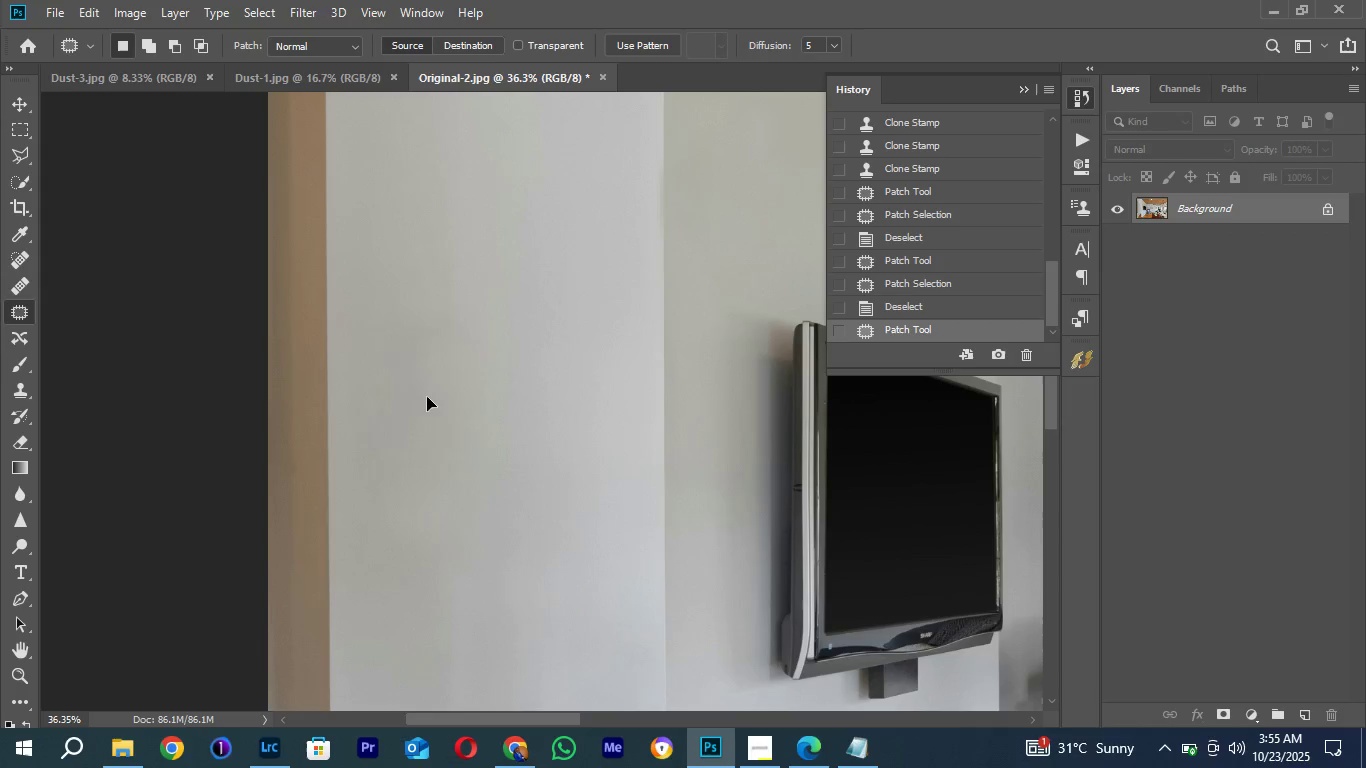 
left_click_drag(start_coordinate=[427, 403], to_coordinate=[433, 262])
 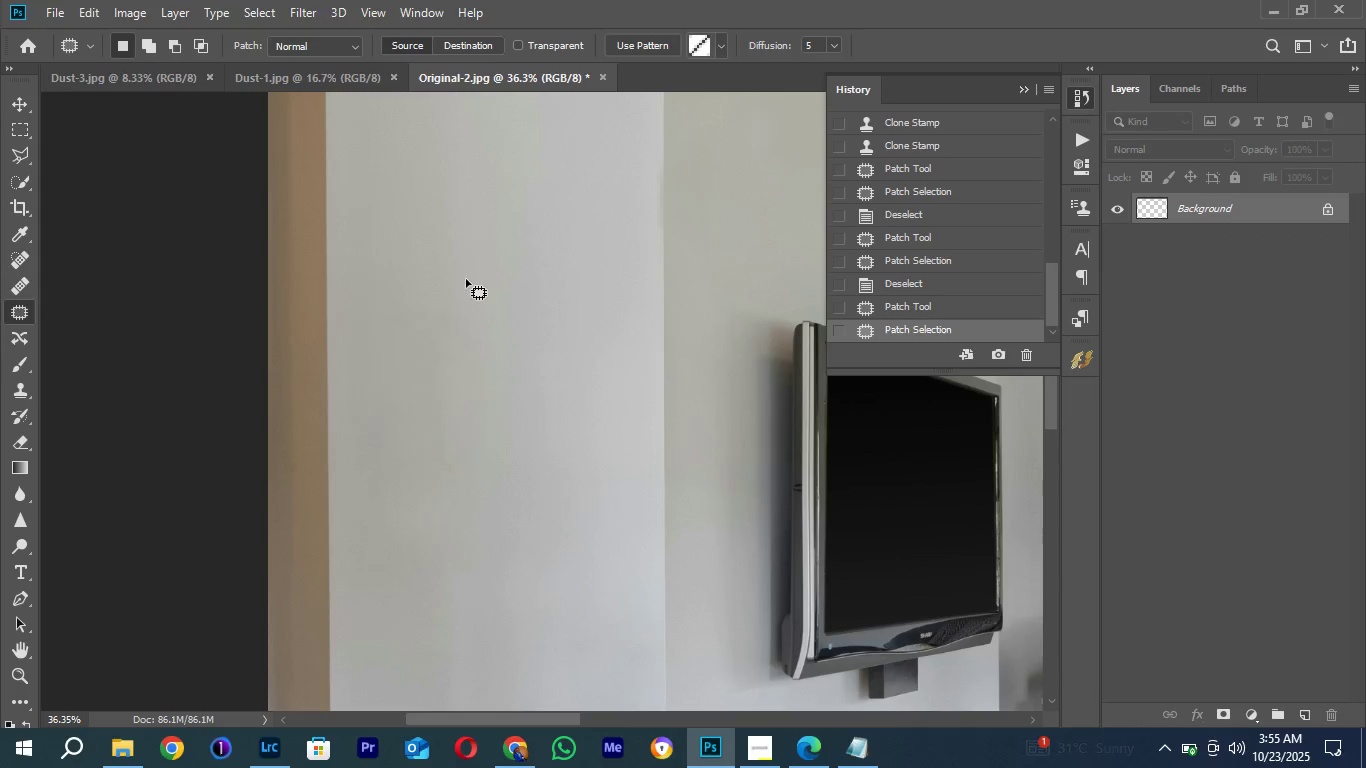 
left_click([461, 268])
 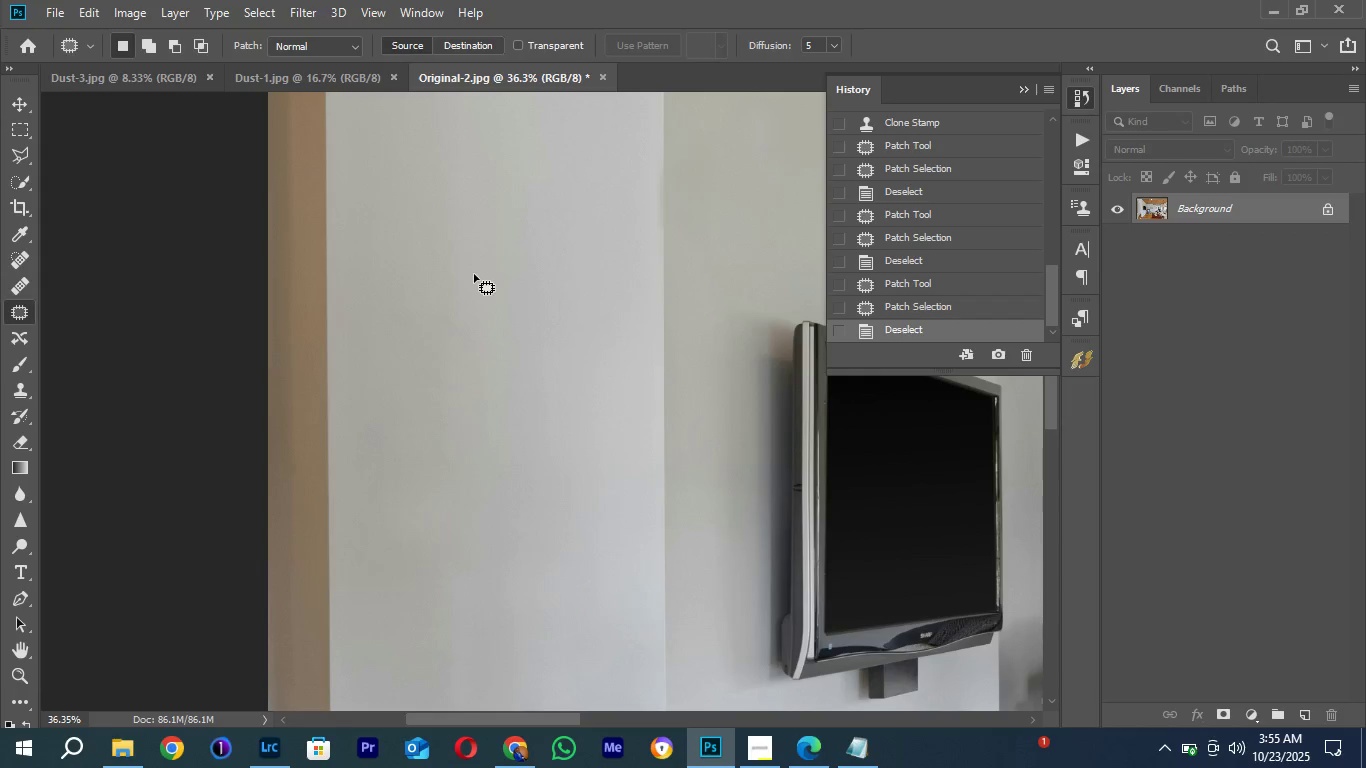 
type(z kjhj)
 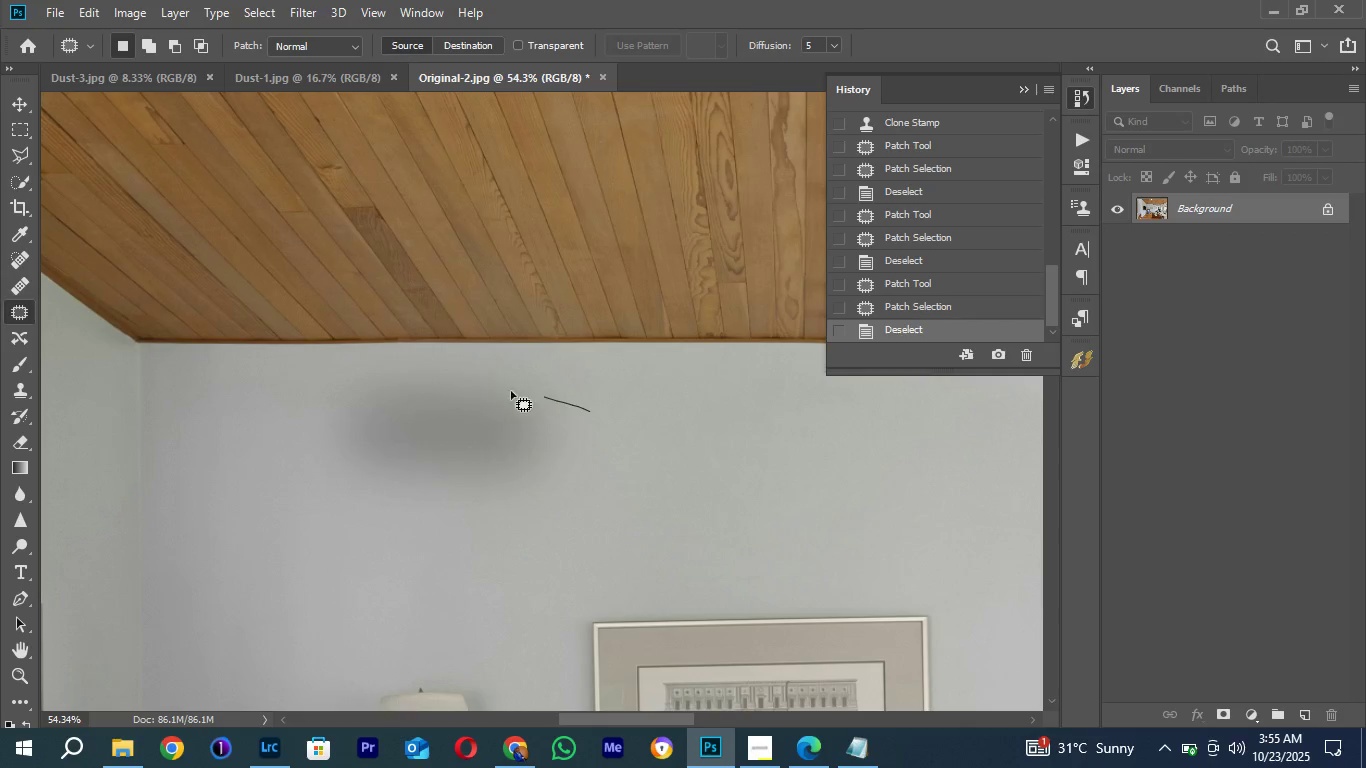 
left_click_drag(start_coordinate=[476, 200], to_coordinate=[330, 343])
 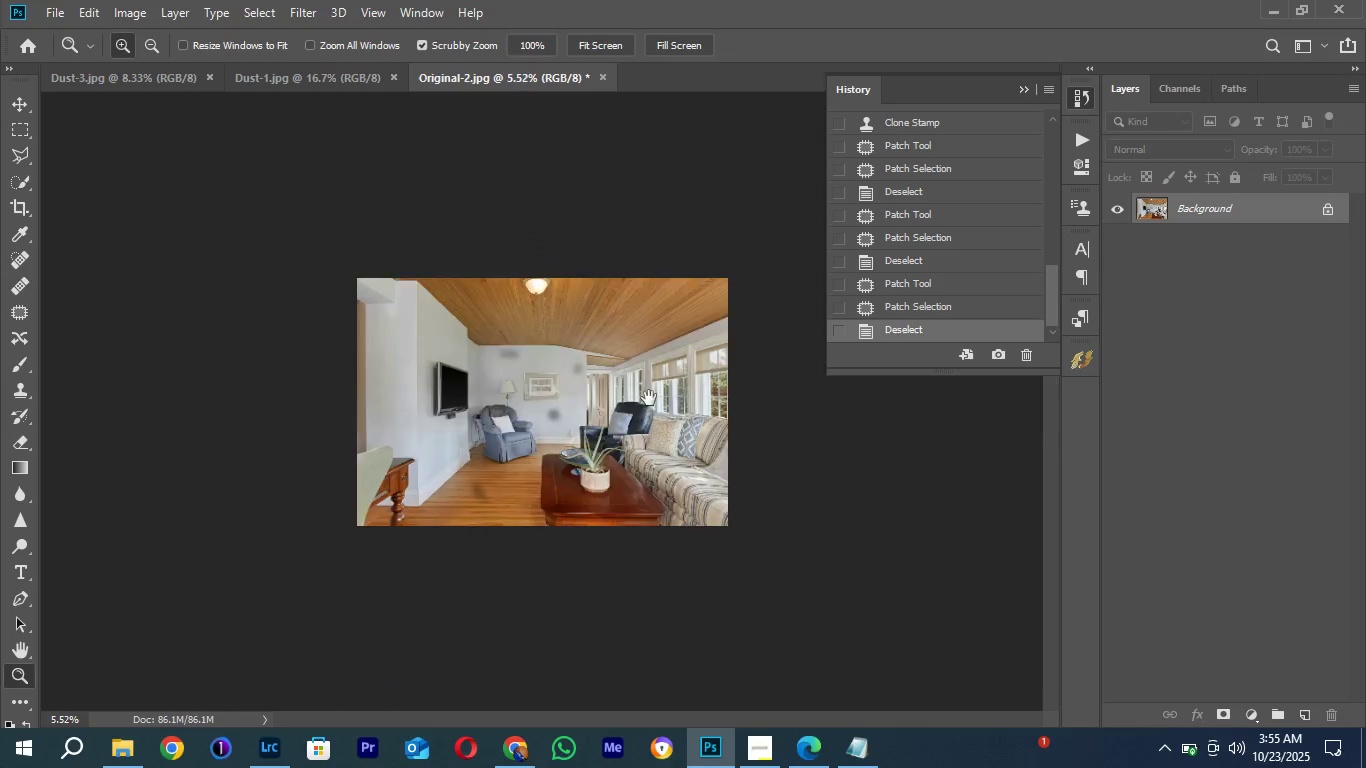 
left_click_drag(start_coordinate=[650, 398], to_coordinate=[521, 422])
 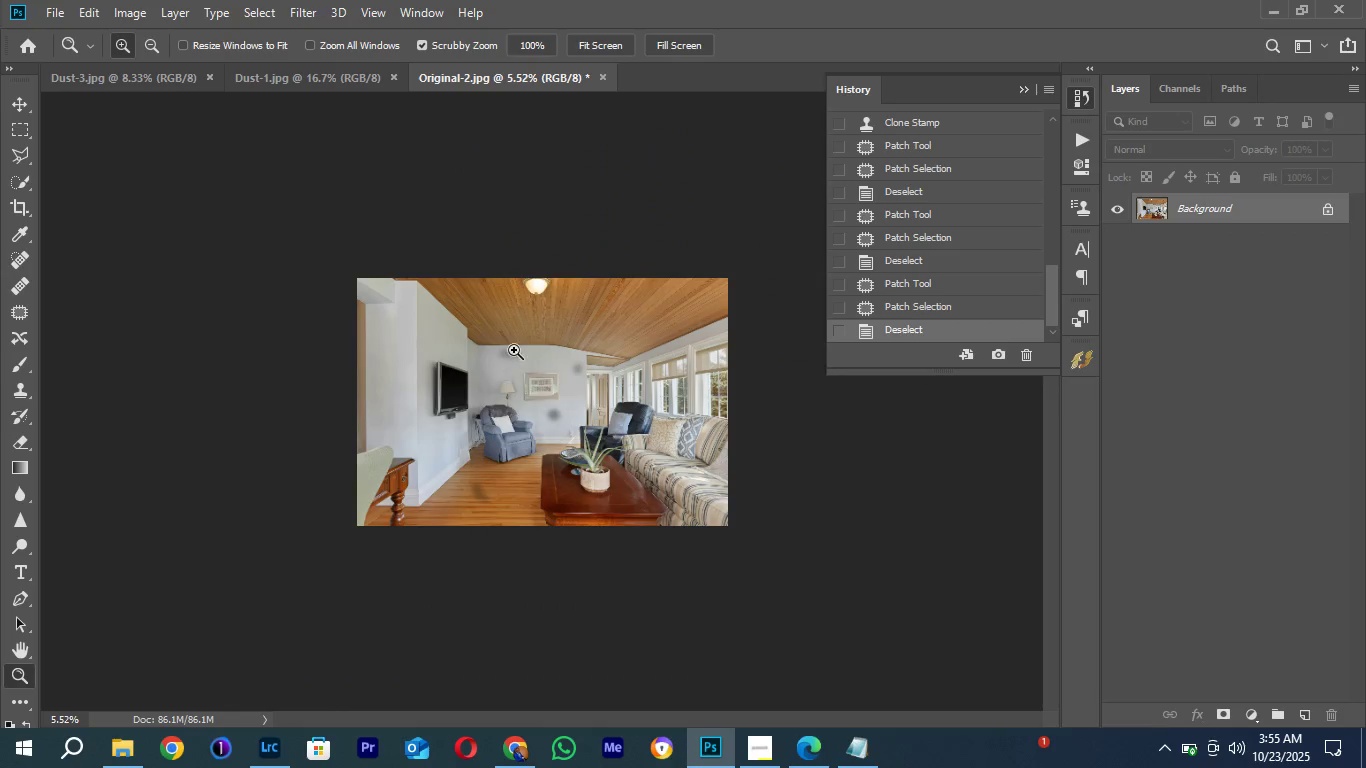 
left_click_drag(start_coordinate=[512, 353], to_coordinate=[638, 253])
 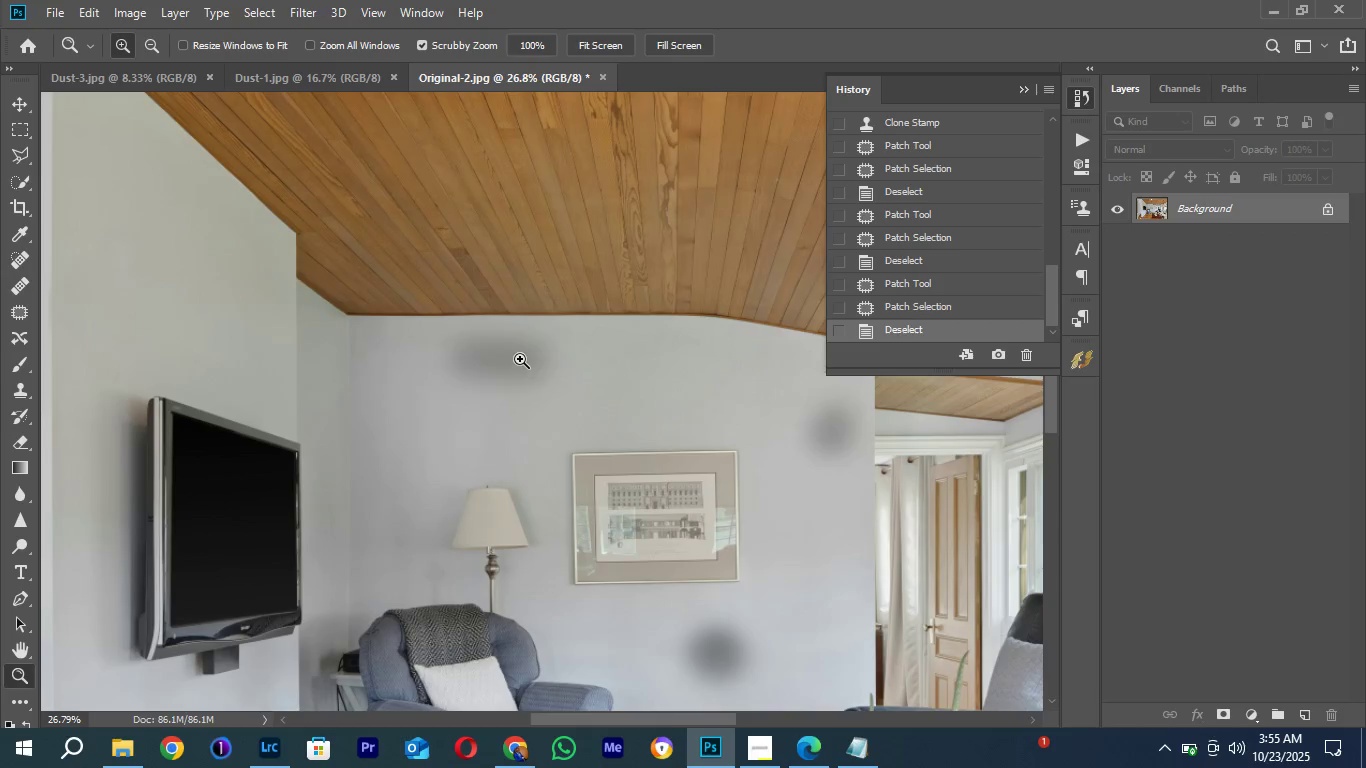 
left_click_drag(start_coordinate=[518, 363], to_coordinate=[583, 312])
 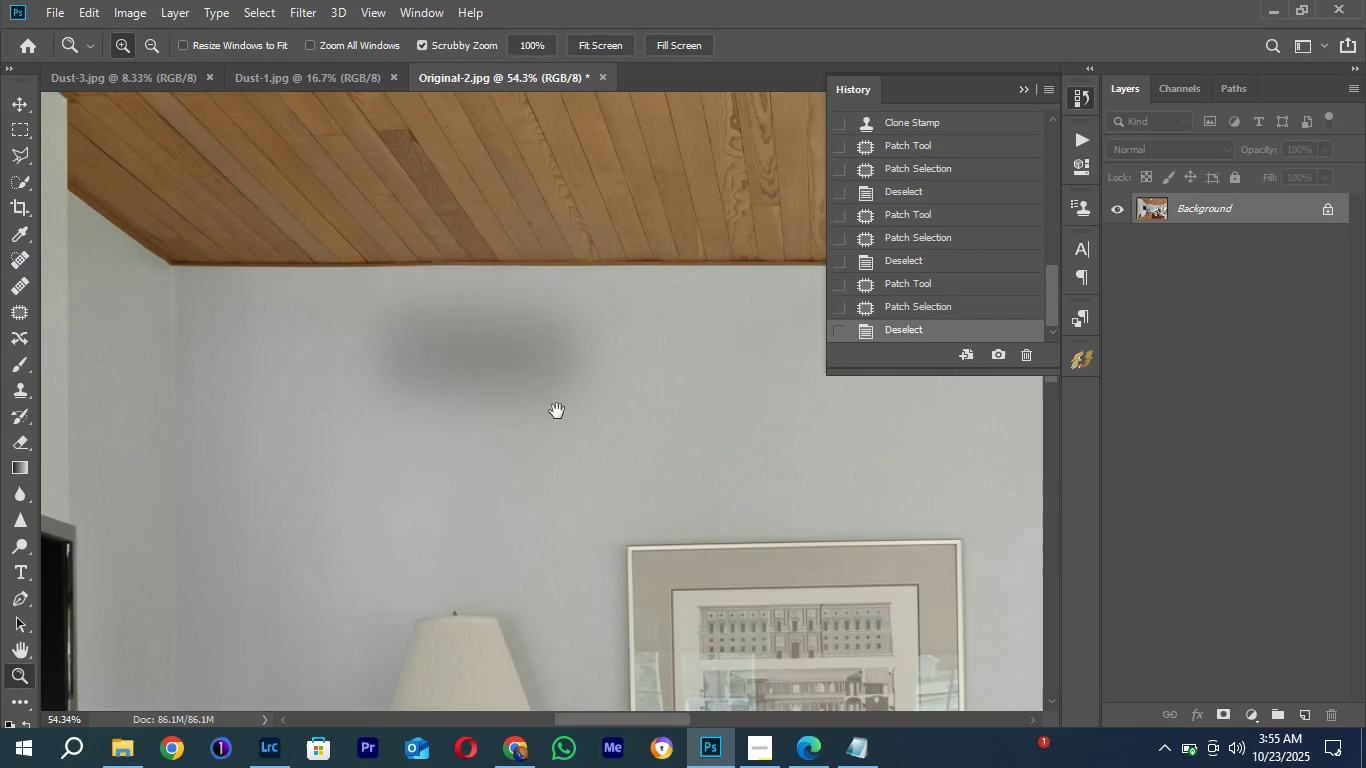 
left_click_drag(start_coordinate=[570, 383], to_coordinate=[536, 460])
 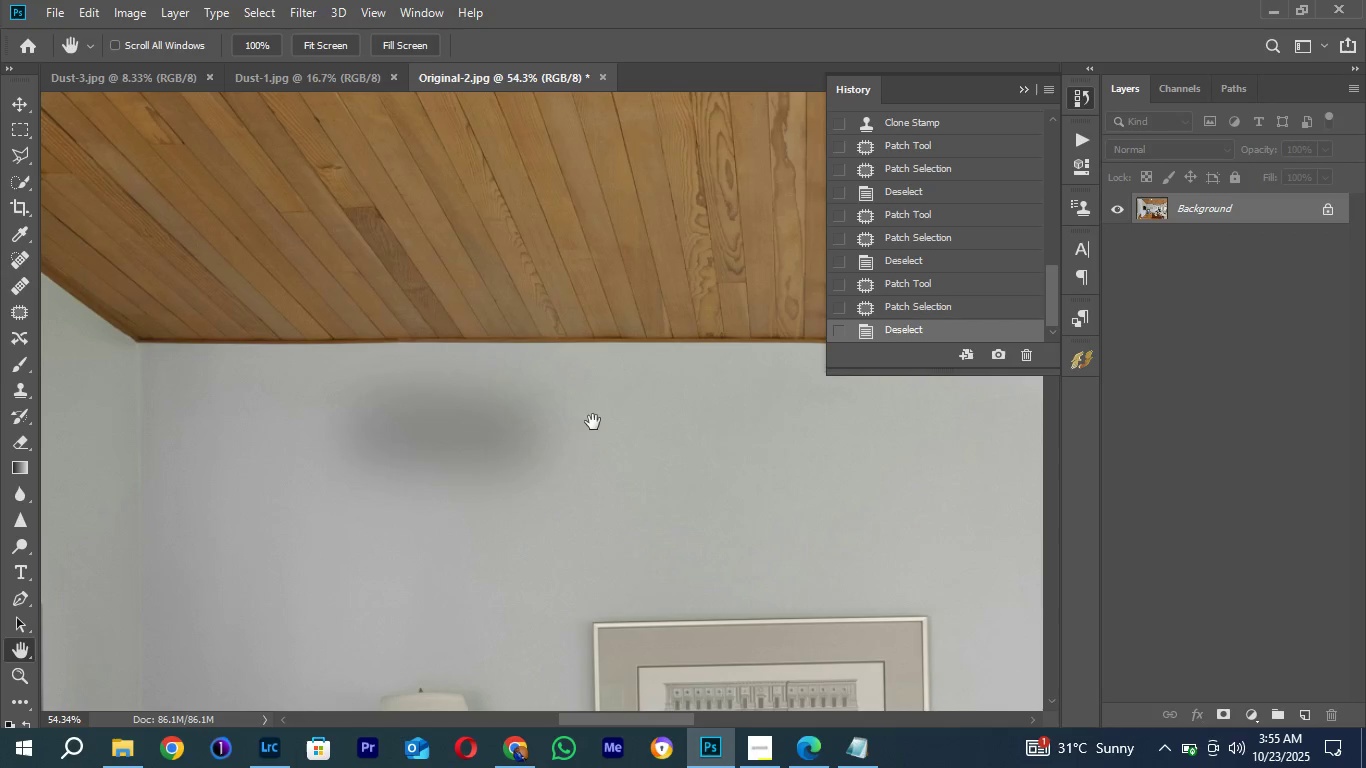 
left_click_drag(start_coordinate=[590, 412], to_coordinate=[585, 484])
 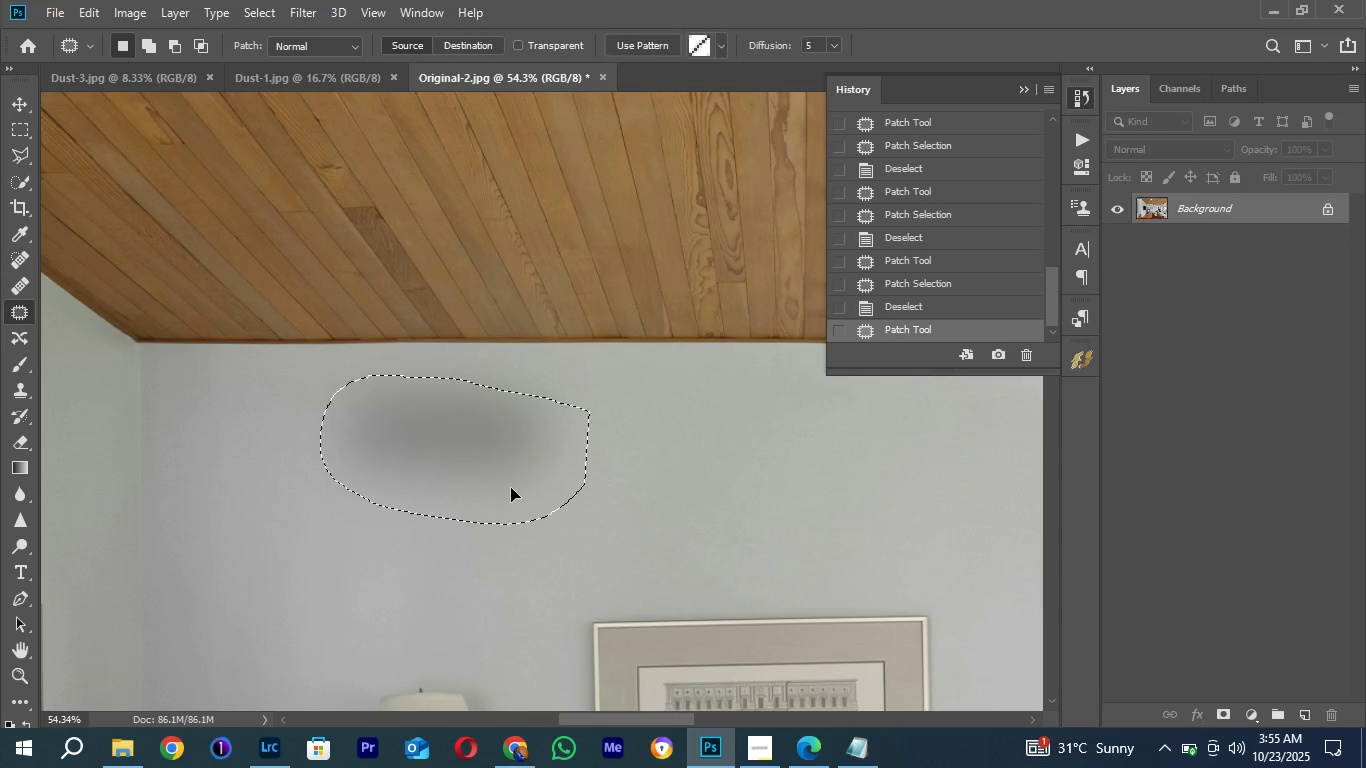 
left_click_drag(start_coordinate=[523, 483], to_coordinate=[377, 610])
 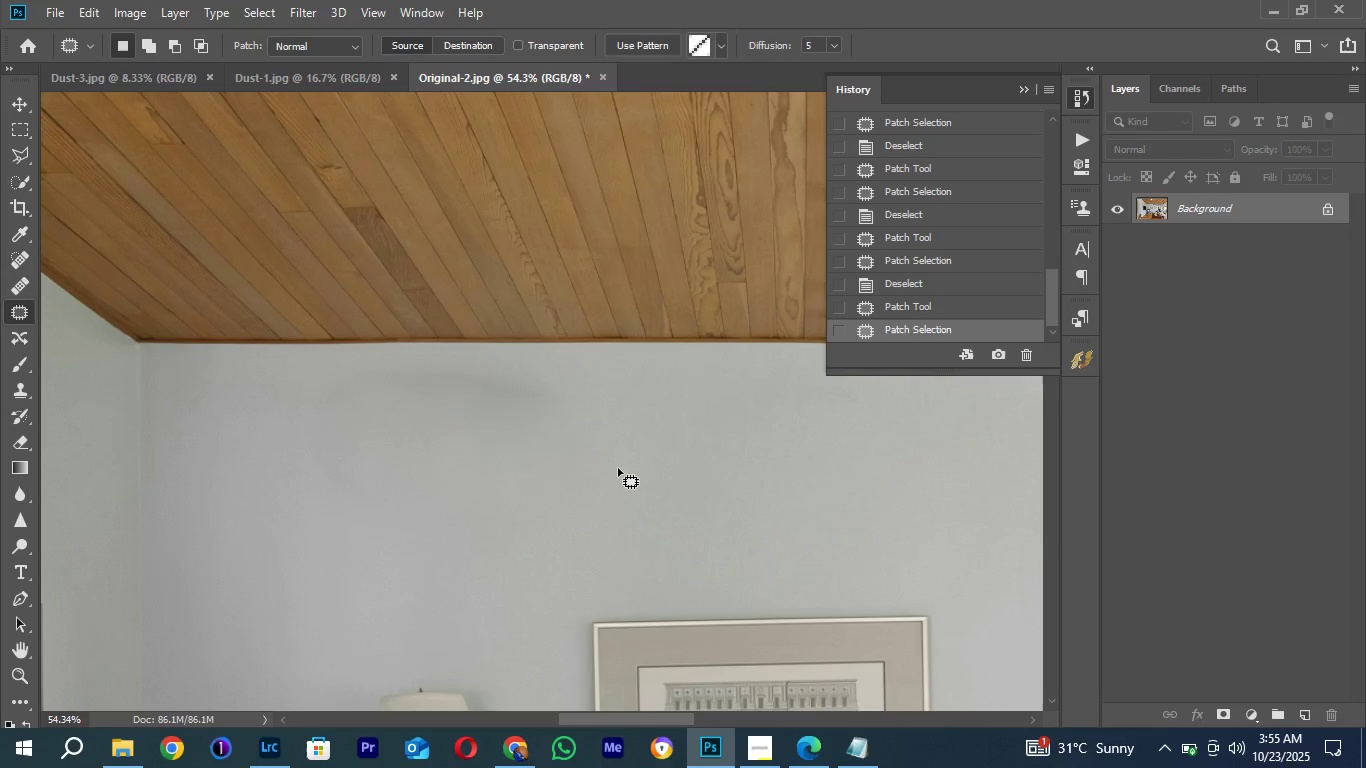 
left_click([619, 470])
 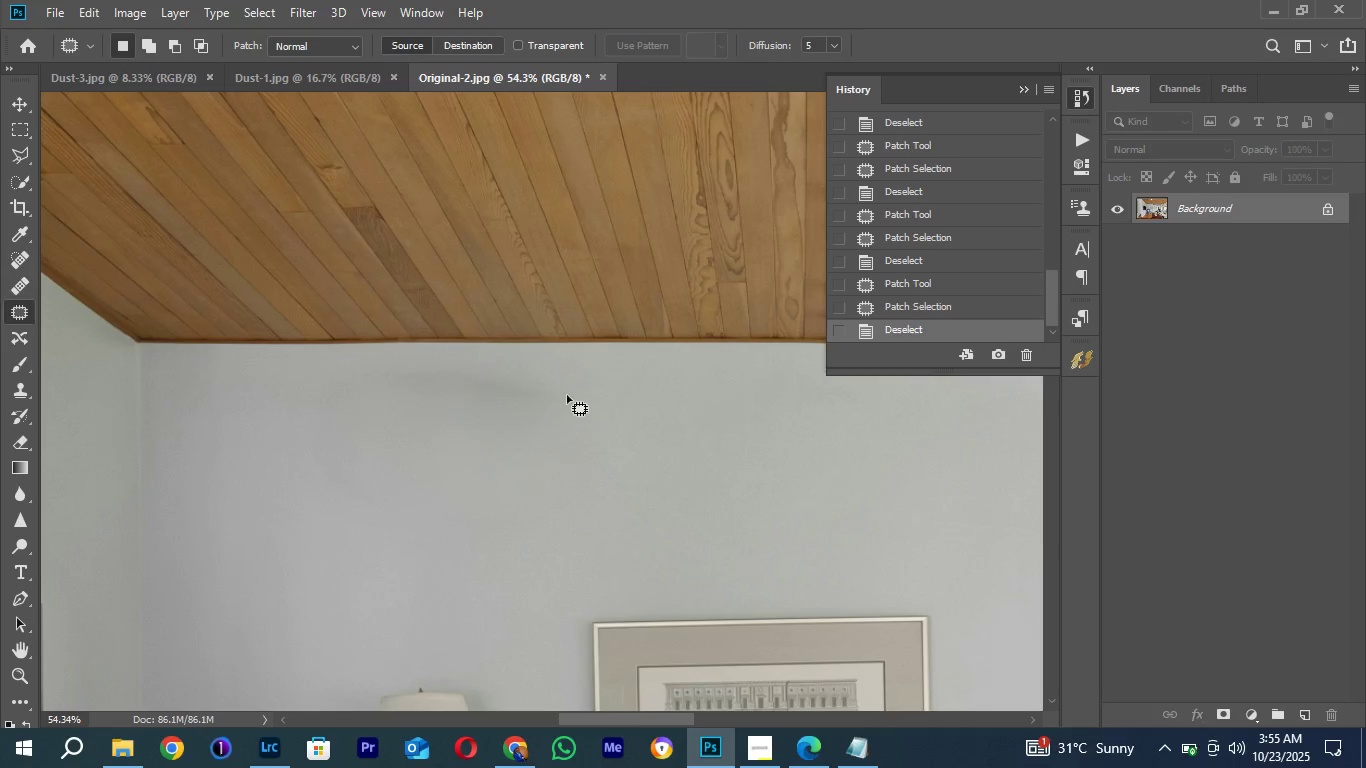 
left_click_drag(start_coordinate=[568, 399], to_coordinate=[606, 451])
 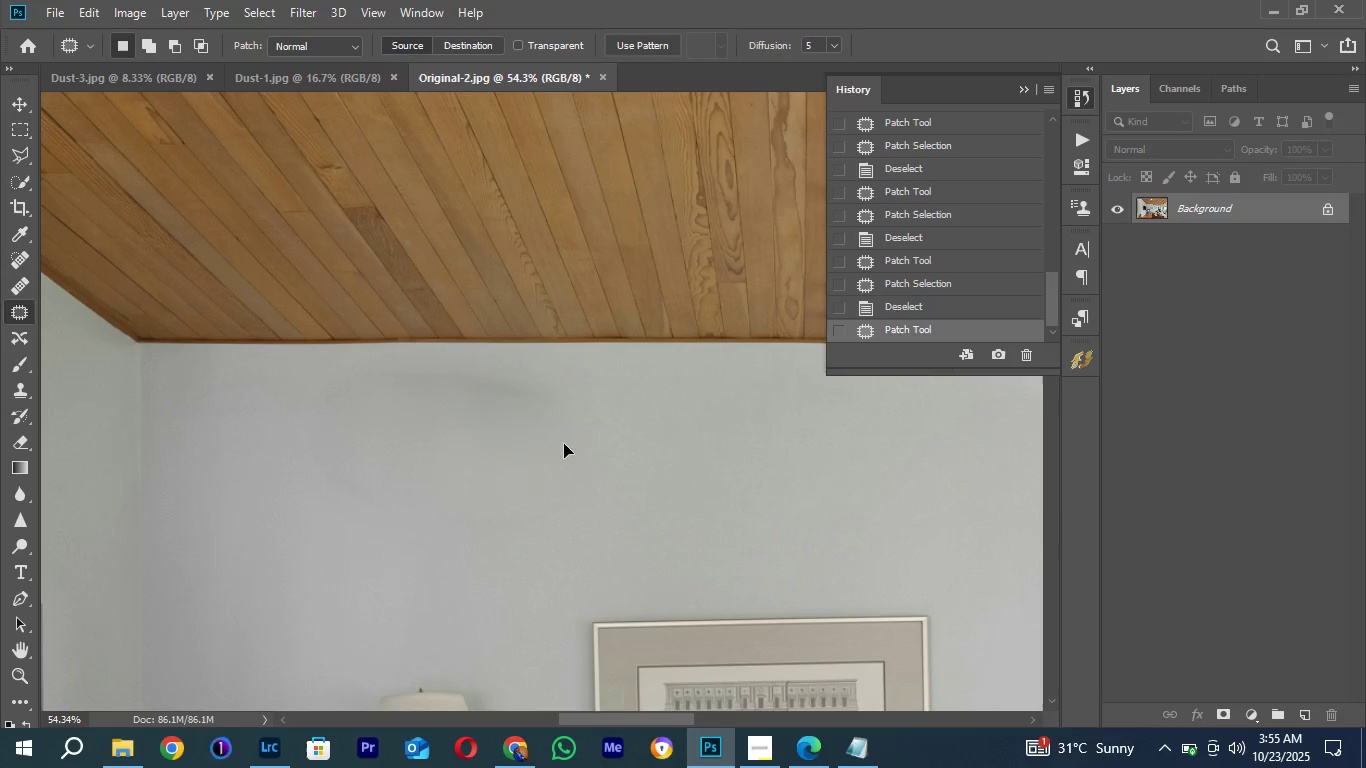 
left_click_drag(start_coordinate=[572, 434], to_coordinate=[524, 563])
 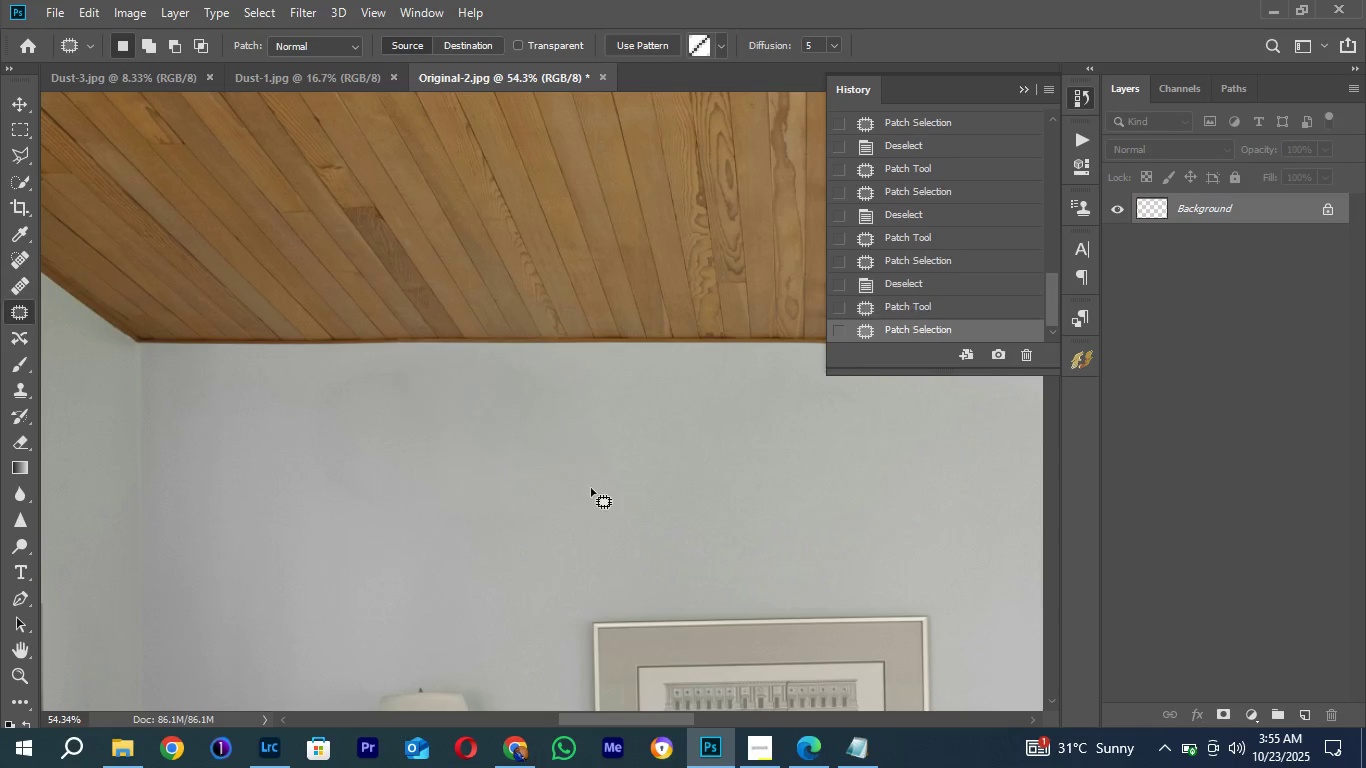 
left_click_drag(start_coordinate=[617, 488], to_coordinate=[611, 488])
 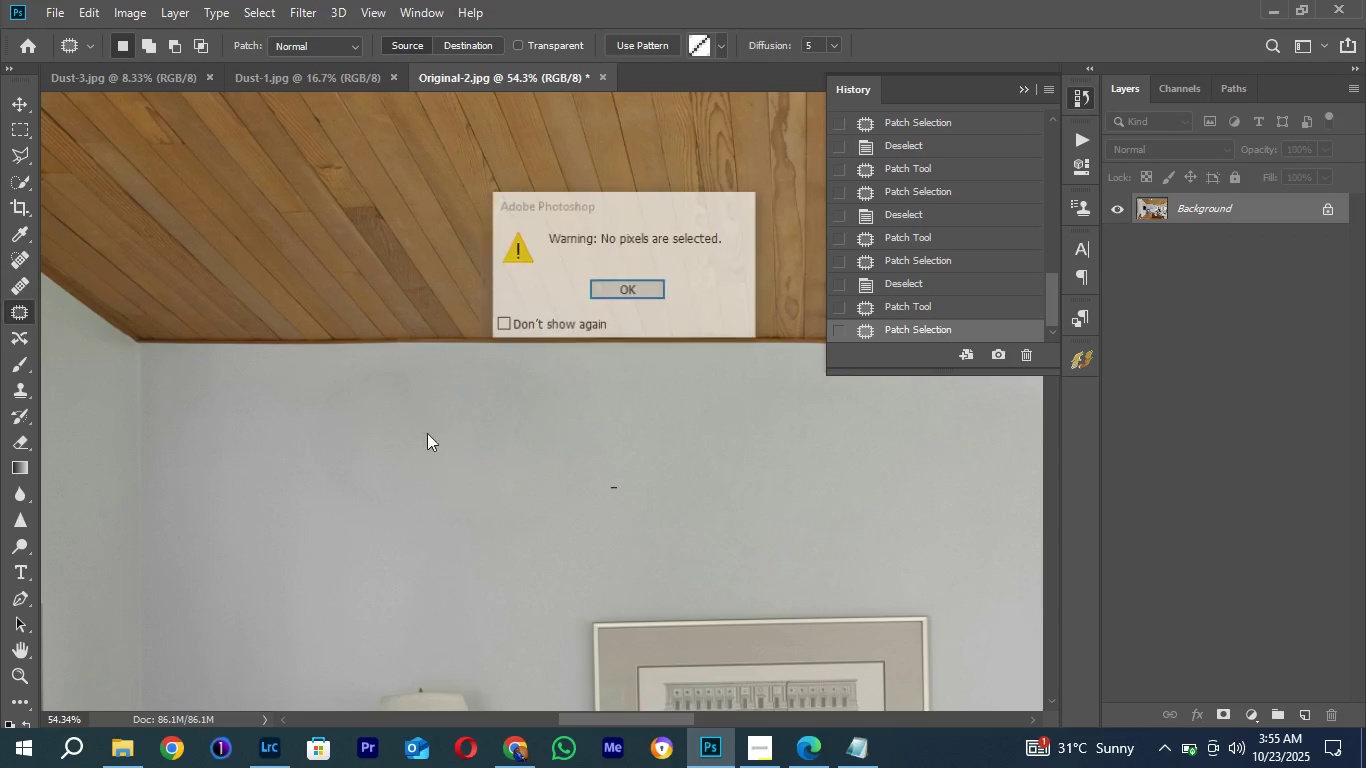 
left_click_drag(start_coordinate=[440, 446], to_coordinate=[375, 525])
 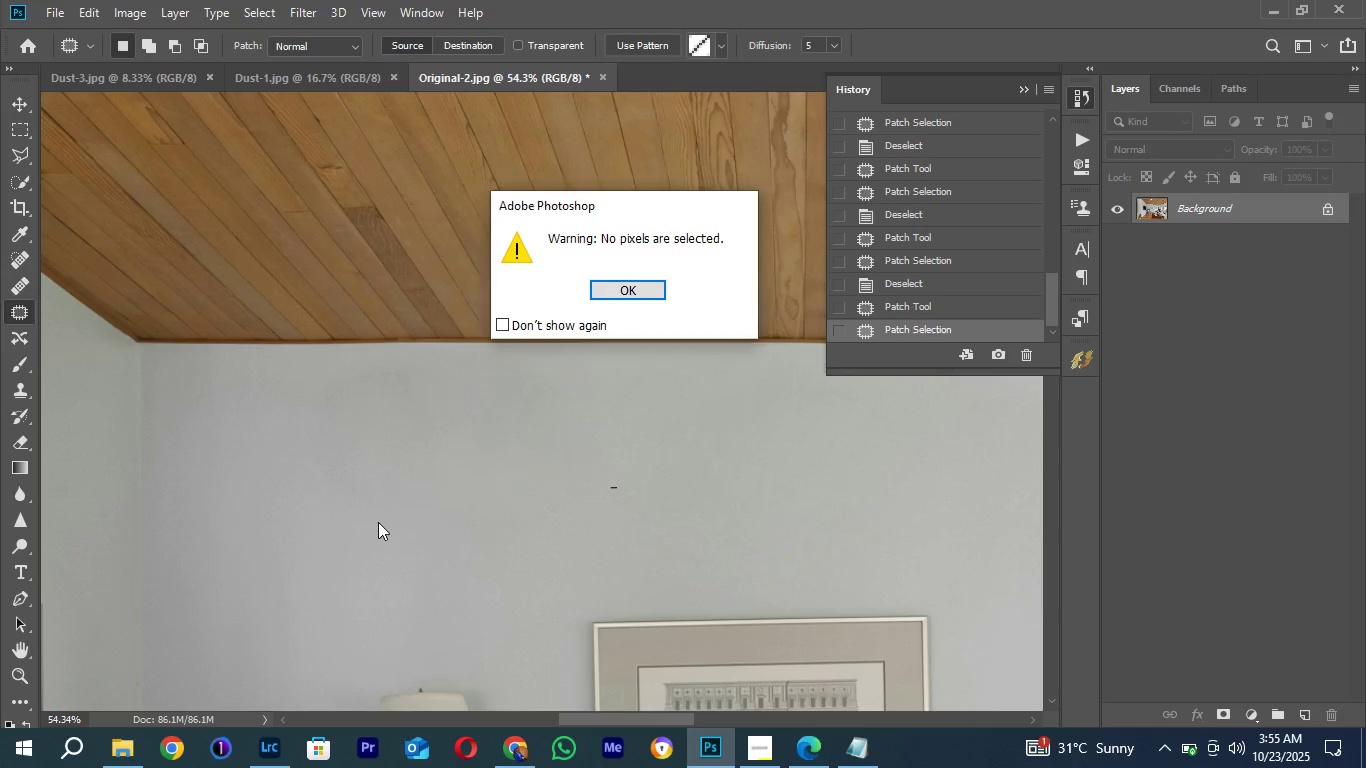 
key(Space)
 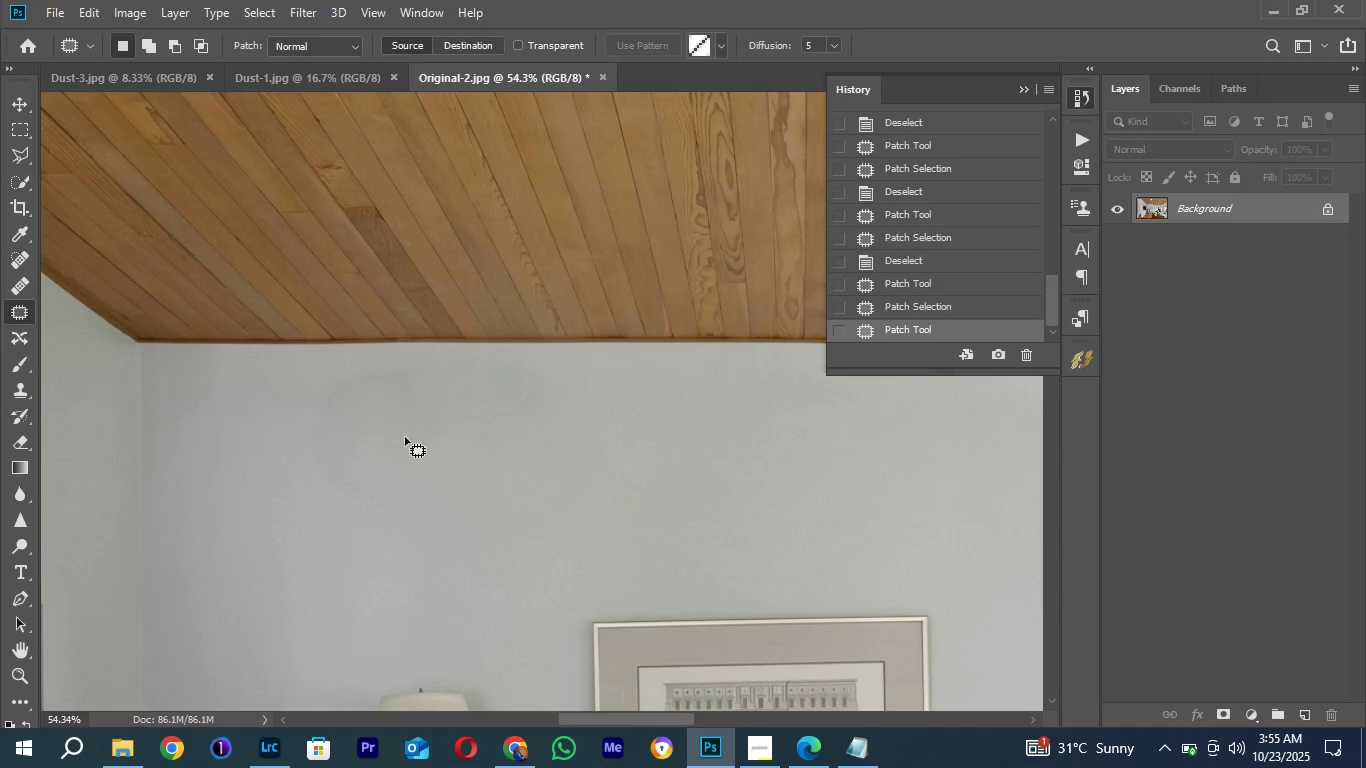 
left_click_drag(start_coordinate=[413, 443], to_coordinate=[459, 502])
 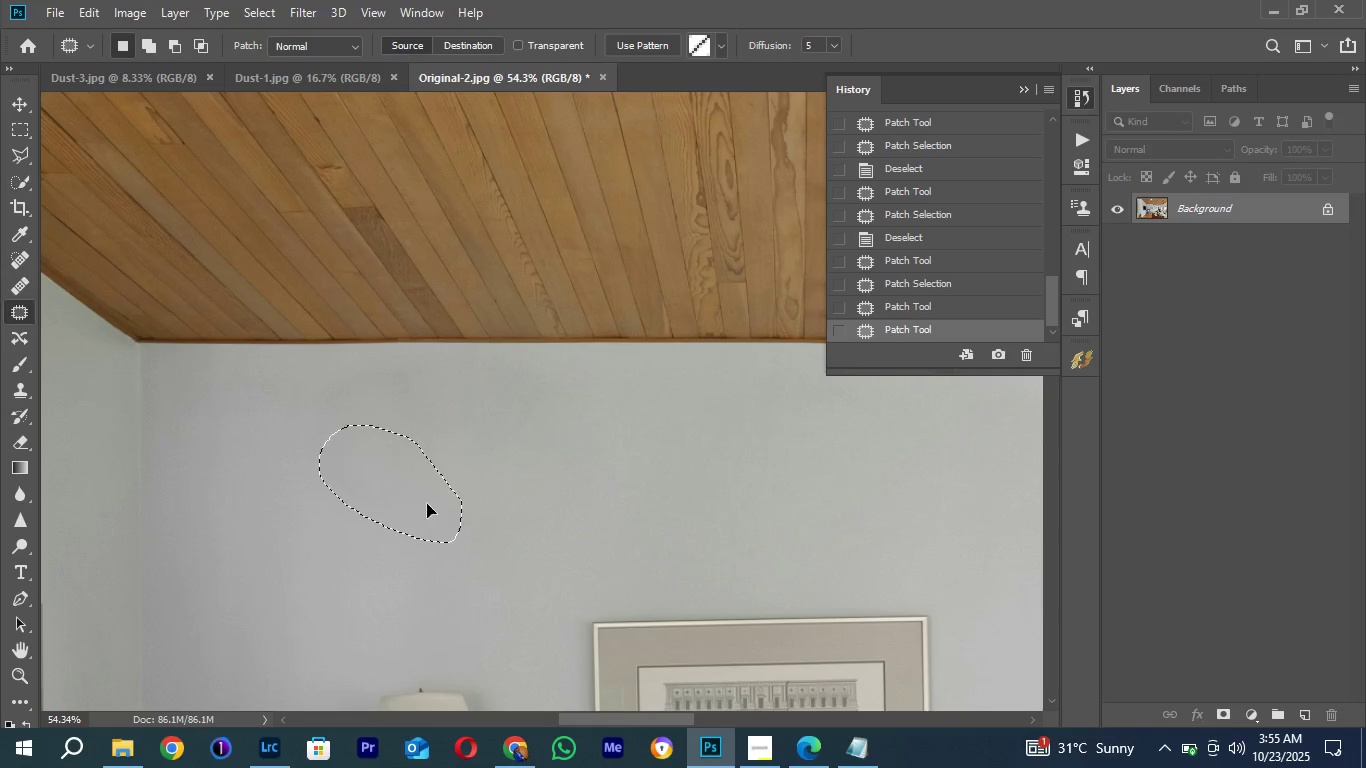 
left_click_drag(start_coordinate=[405, 512], to_coordinate=[579, 476])
 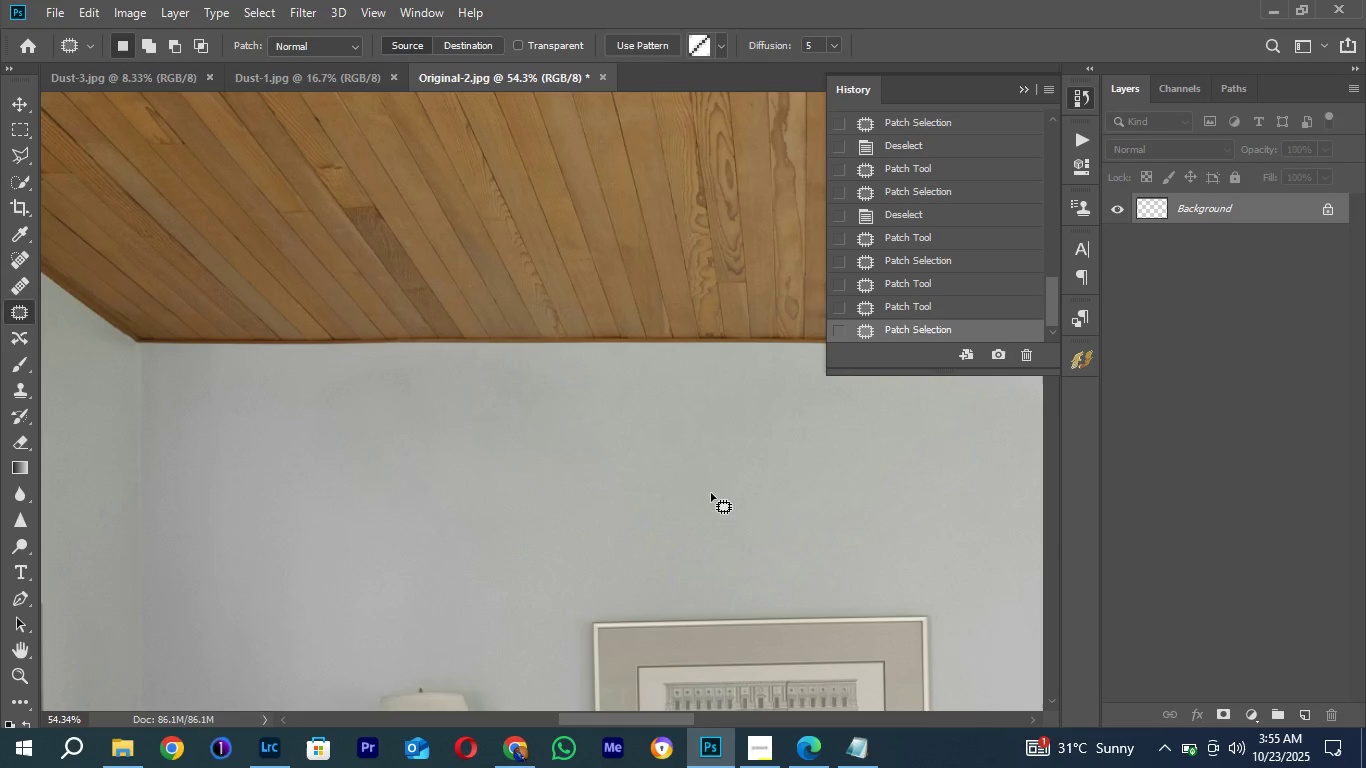 
double_click([710, 491])
 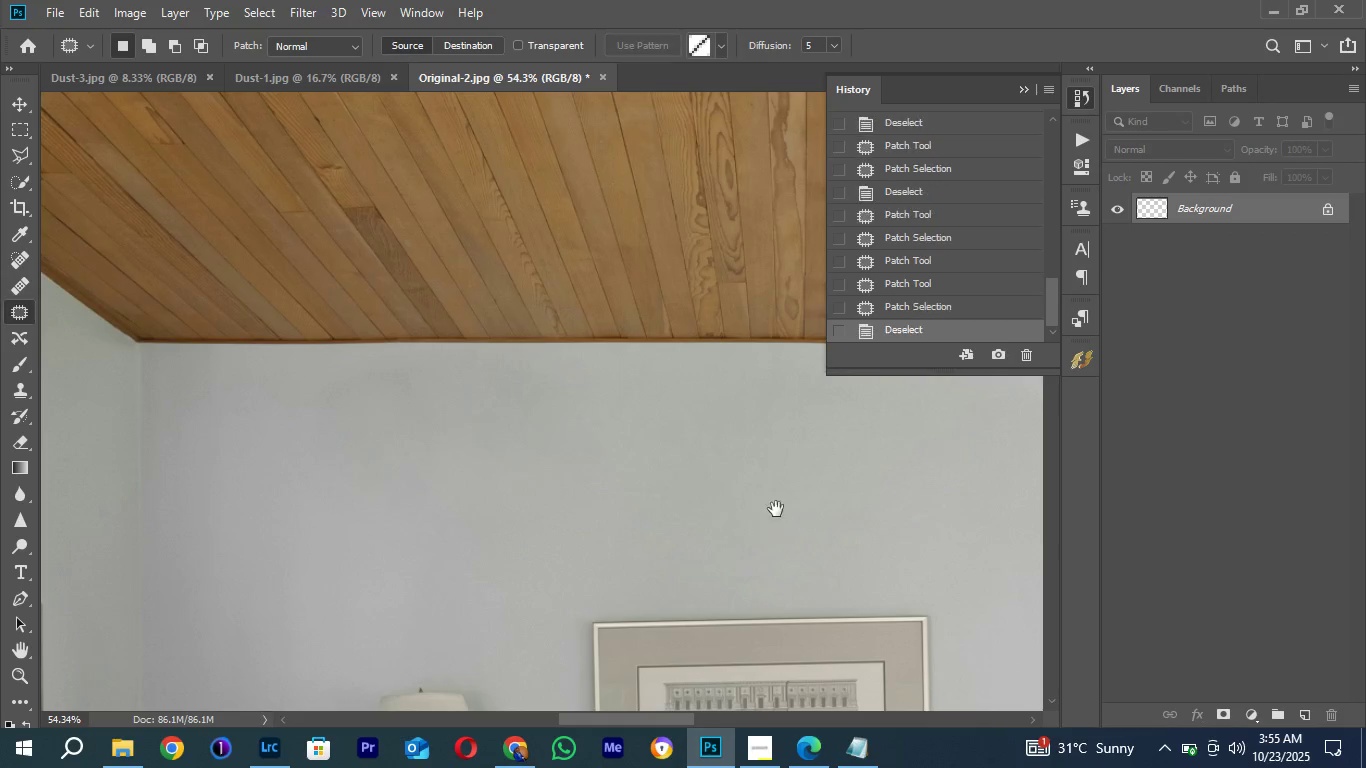 
hold_key(key=Space, duration=1.26)
 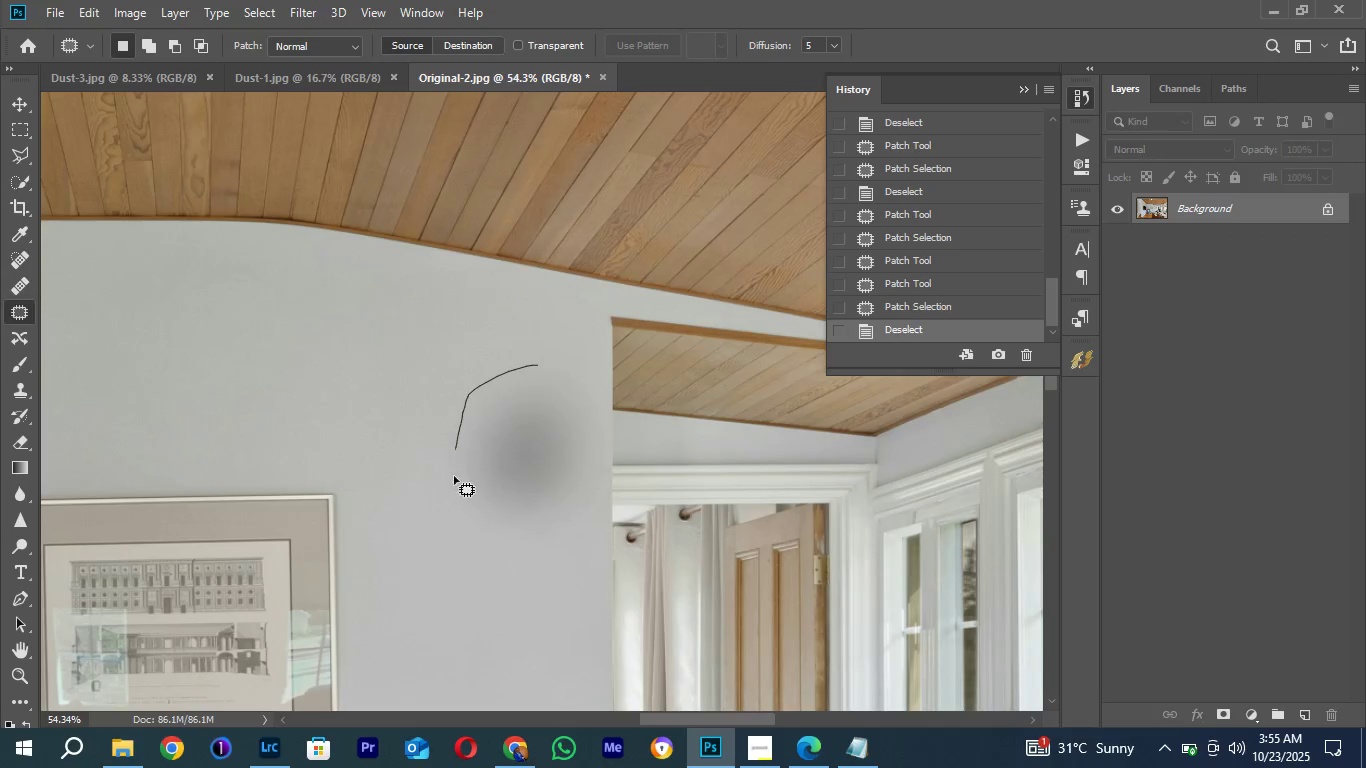 
left_click_drag(start_coordinate=[815, 511], to_coordinate=[273, 468])
 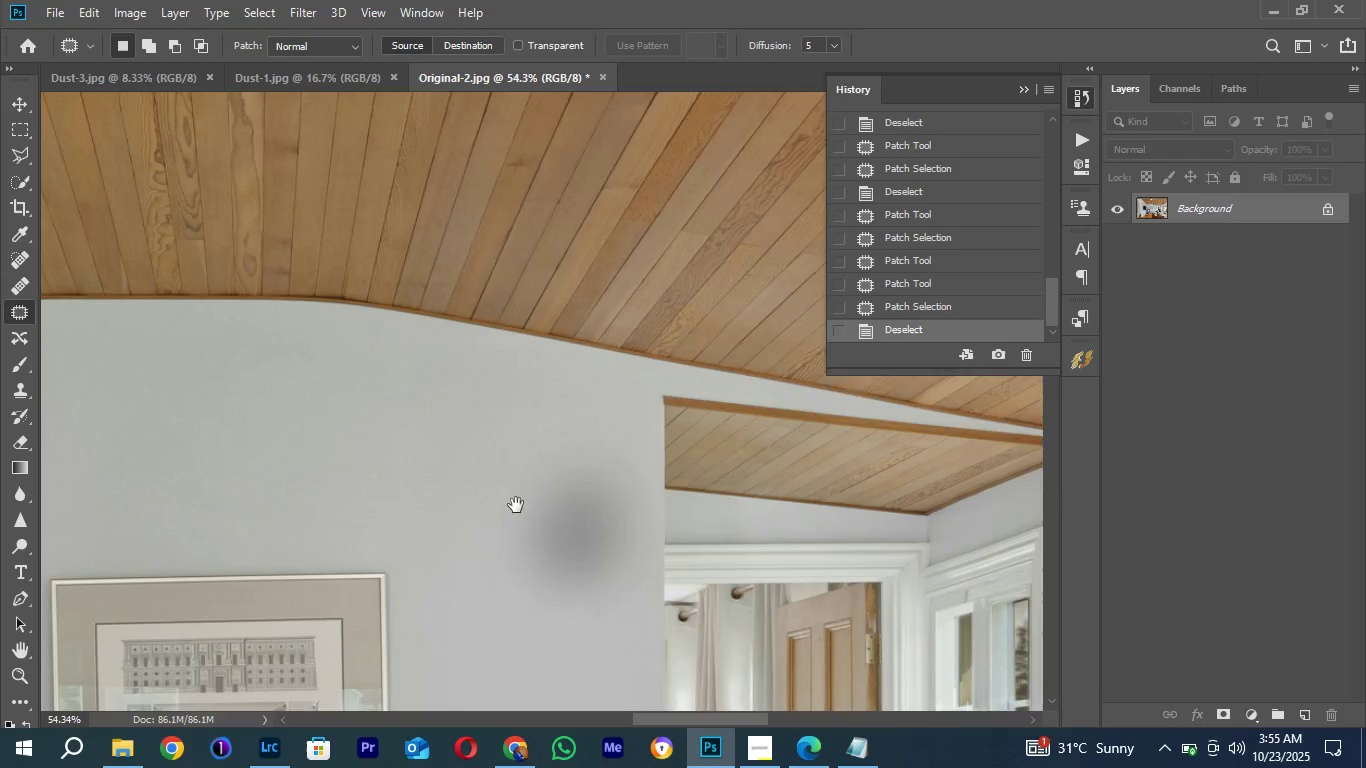 
left_click_drag(start_coordinate=[524, 515], to_coordinate=[473, 437])
 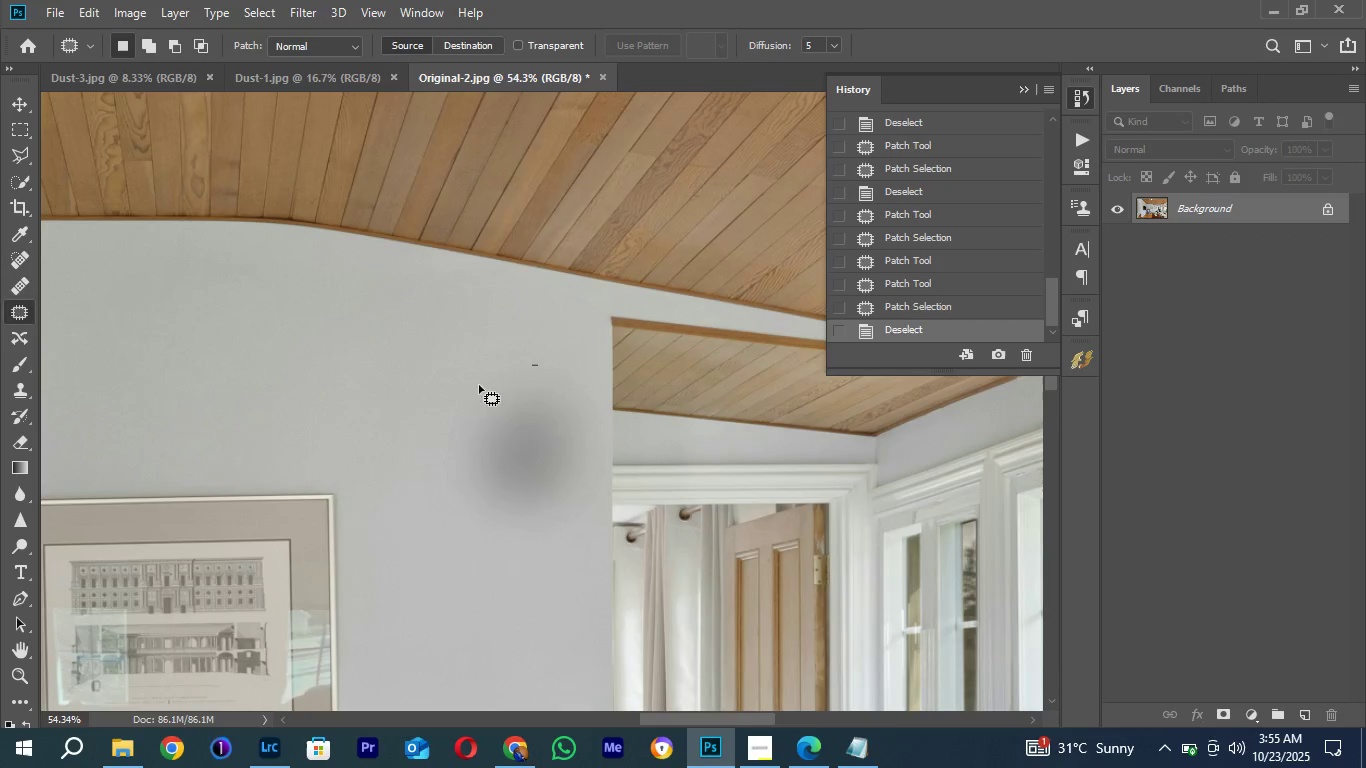 
left_click_drag(start_coordinate=[538, 365], to_coordinate=[589, 422])
 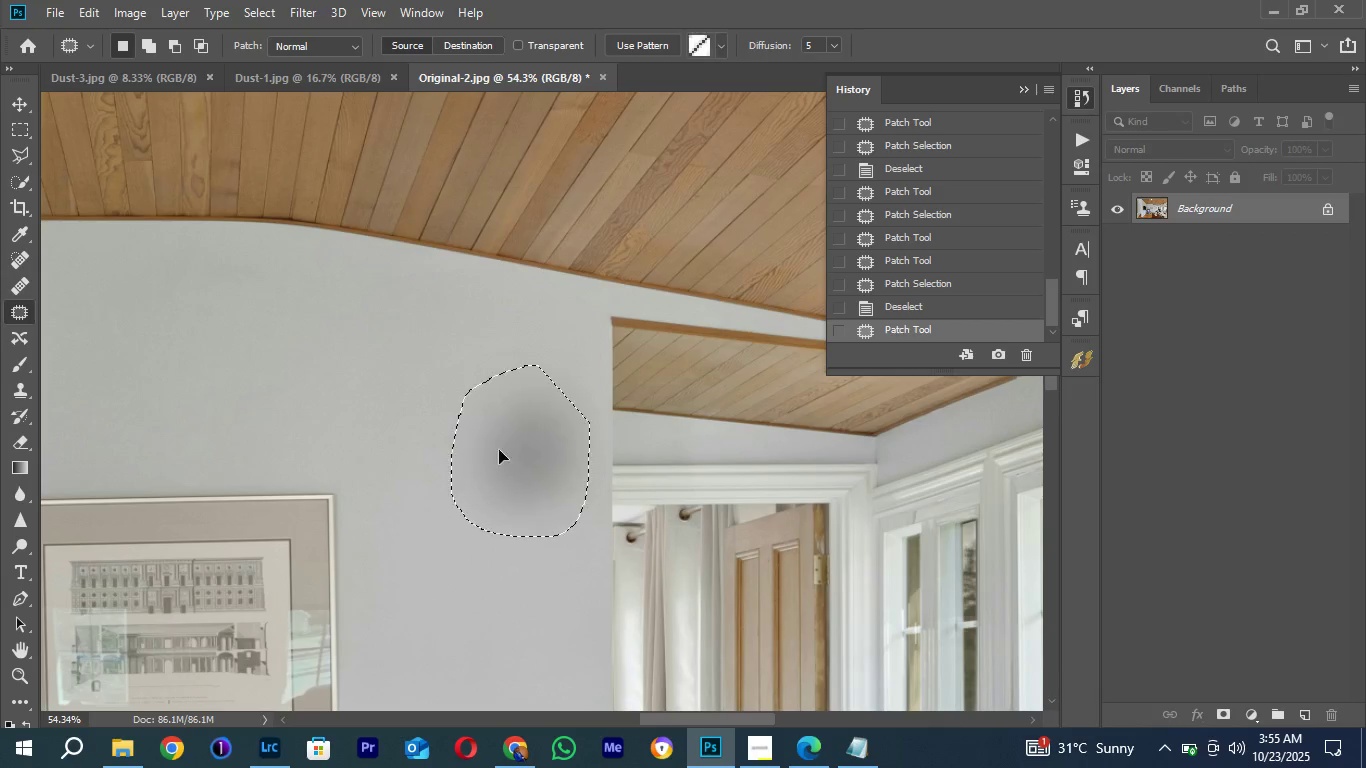 
left_click_drag(start_coordinate=[557, 452], to_coordinate=[393, 381])
 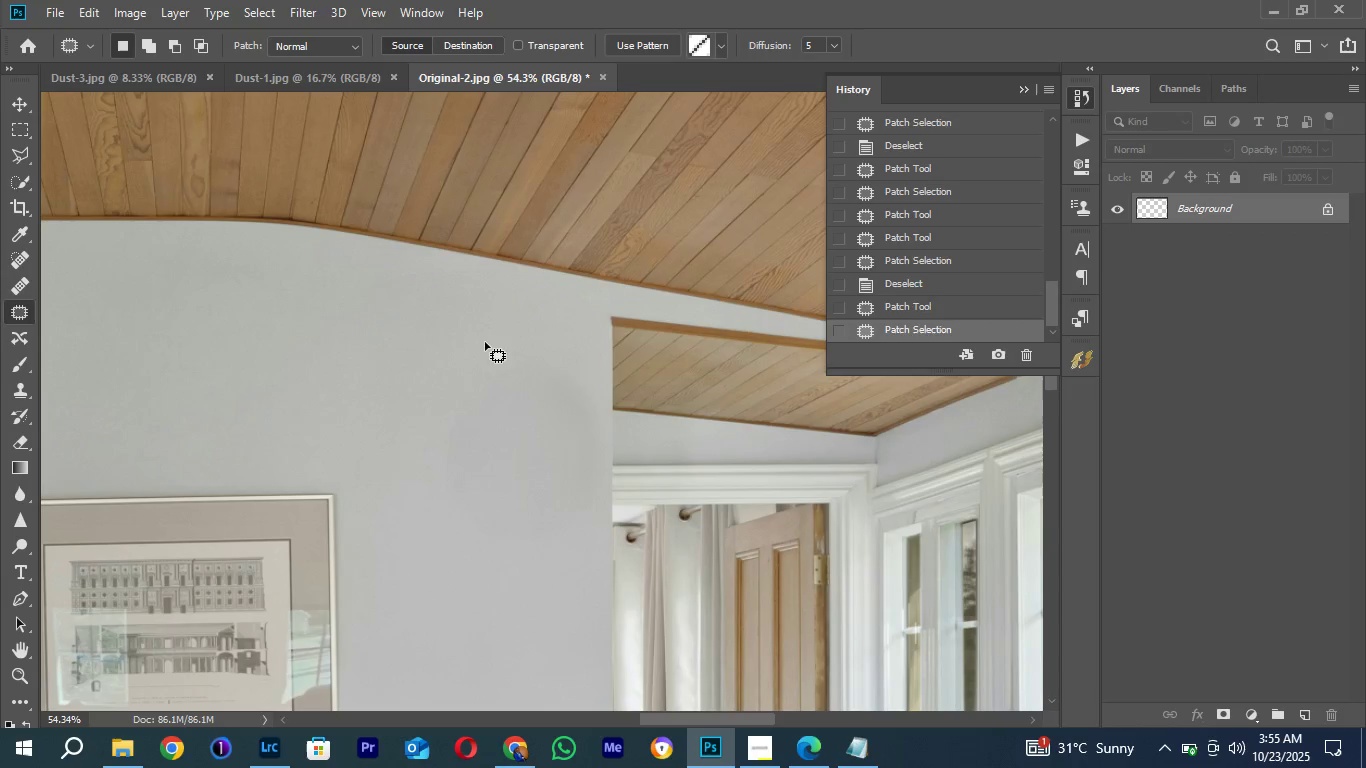 
left_click([485, 342])
 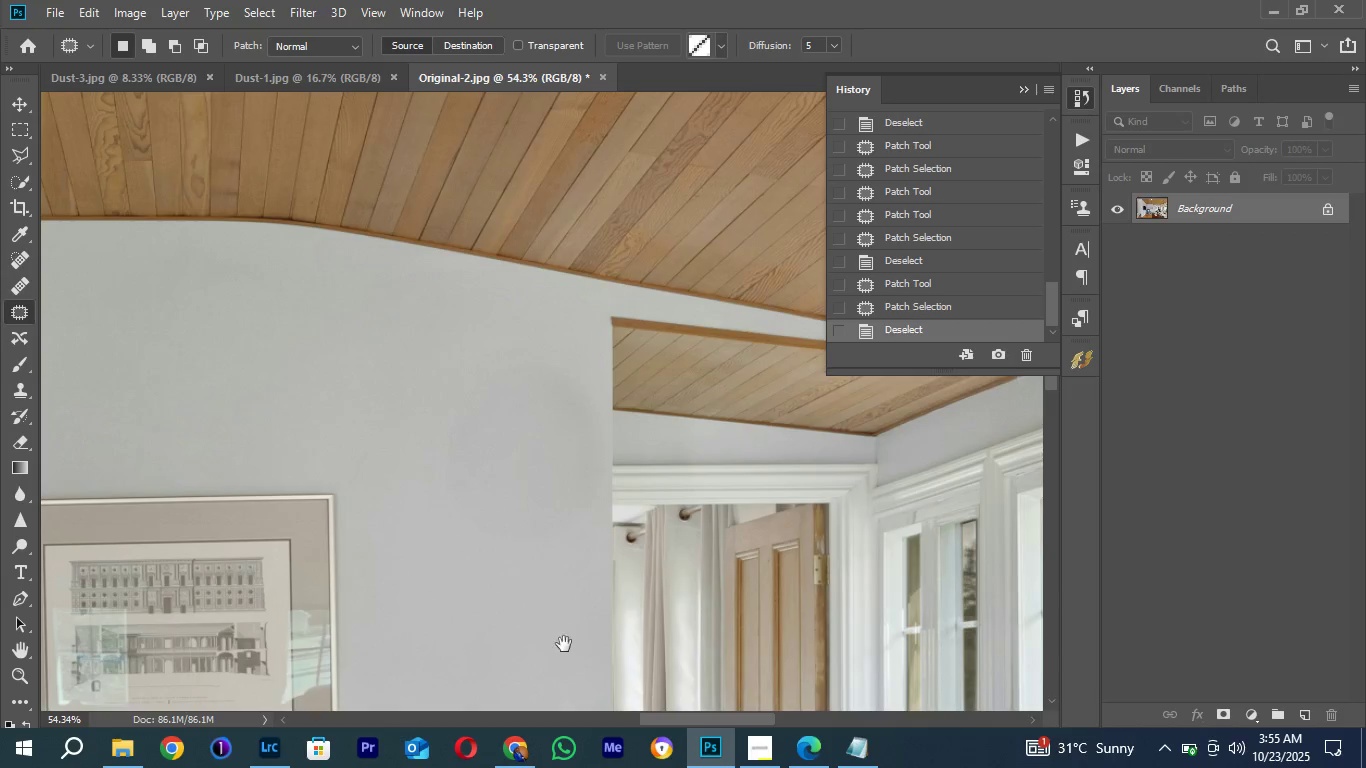 
hold_key(key=Space, duration=0.89)
 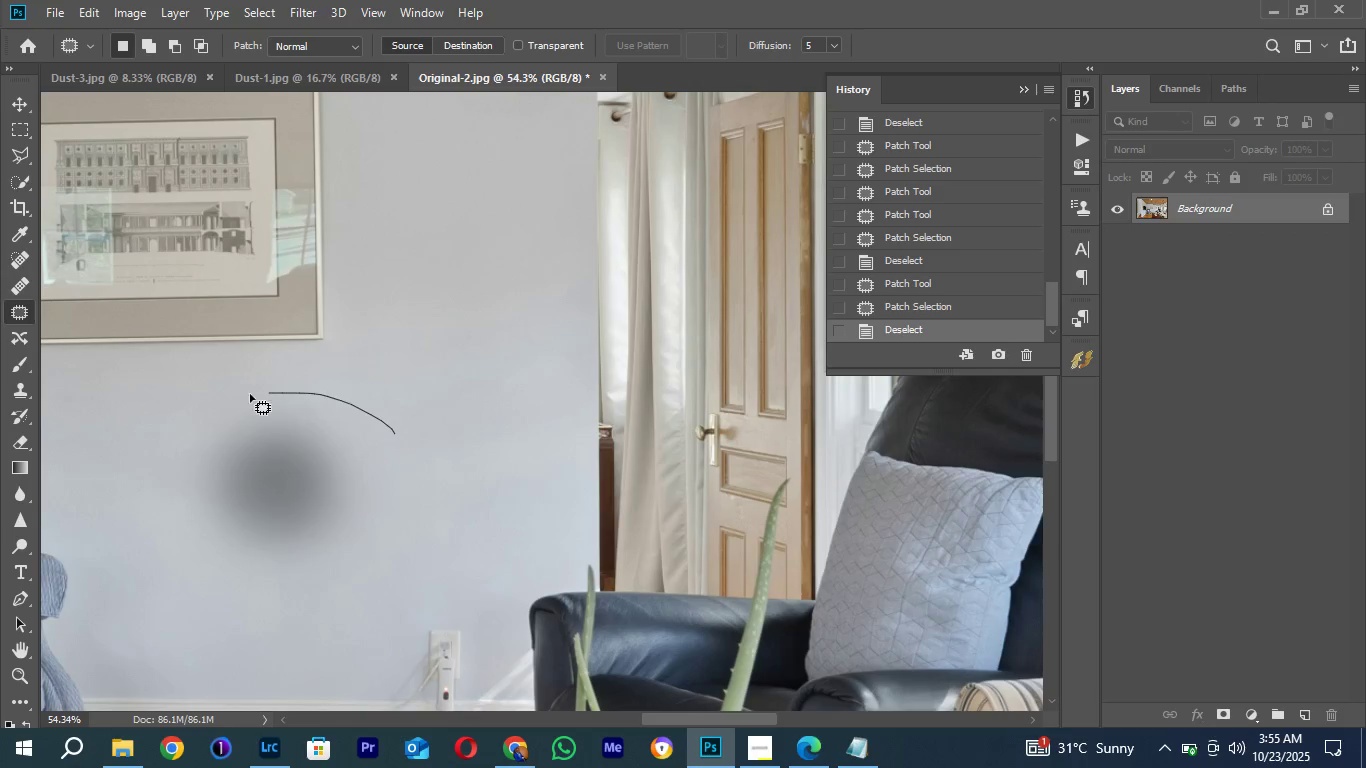 
left_click_drag(start_coordinate=[575, 683], to_coordinate=[560, 296])
 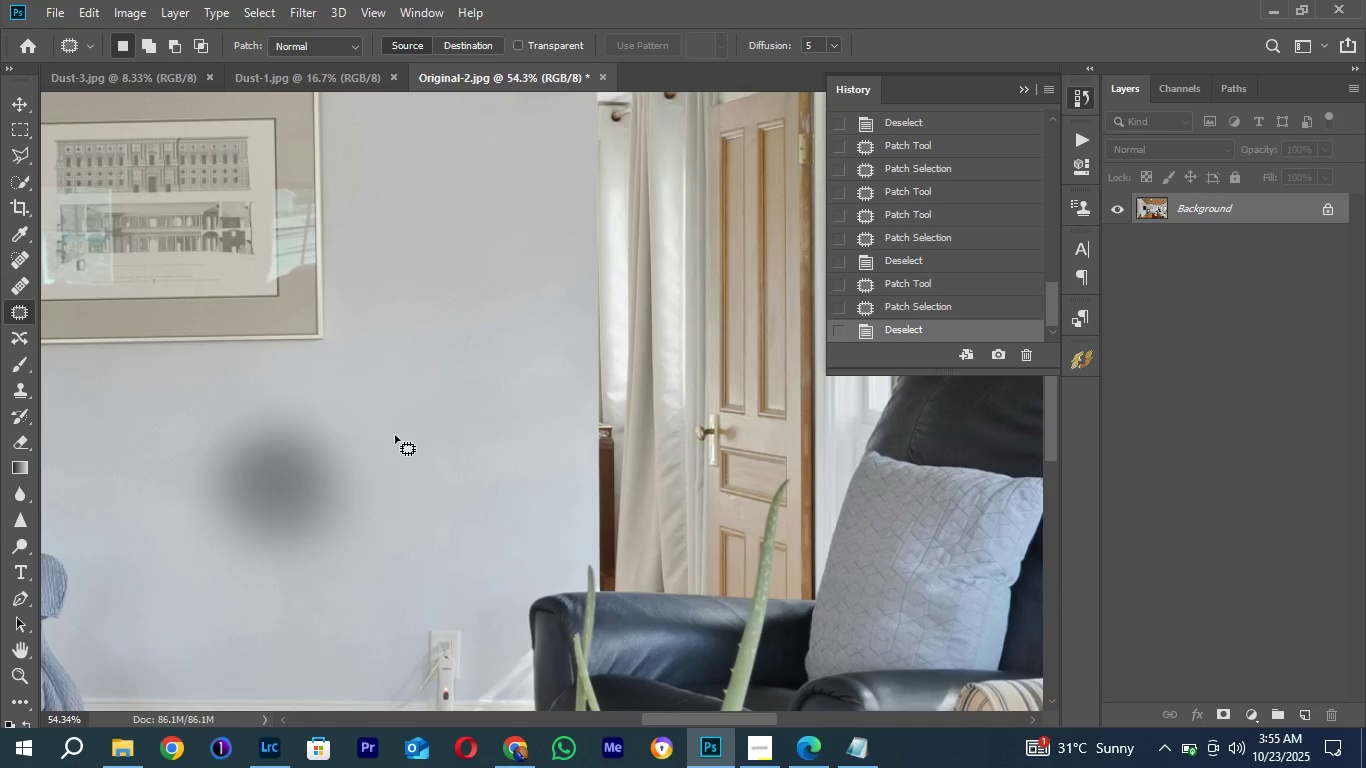 
left_click_drag(start_coordinate=[395, 434], to_coordinate=[354, 574])
 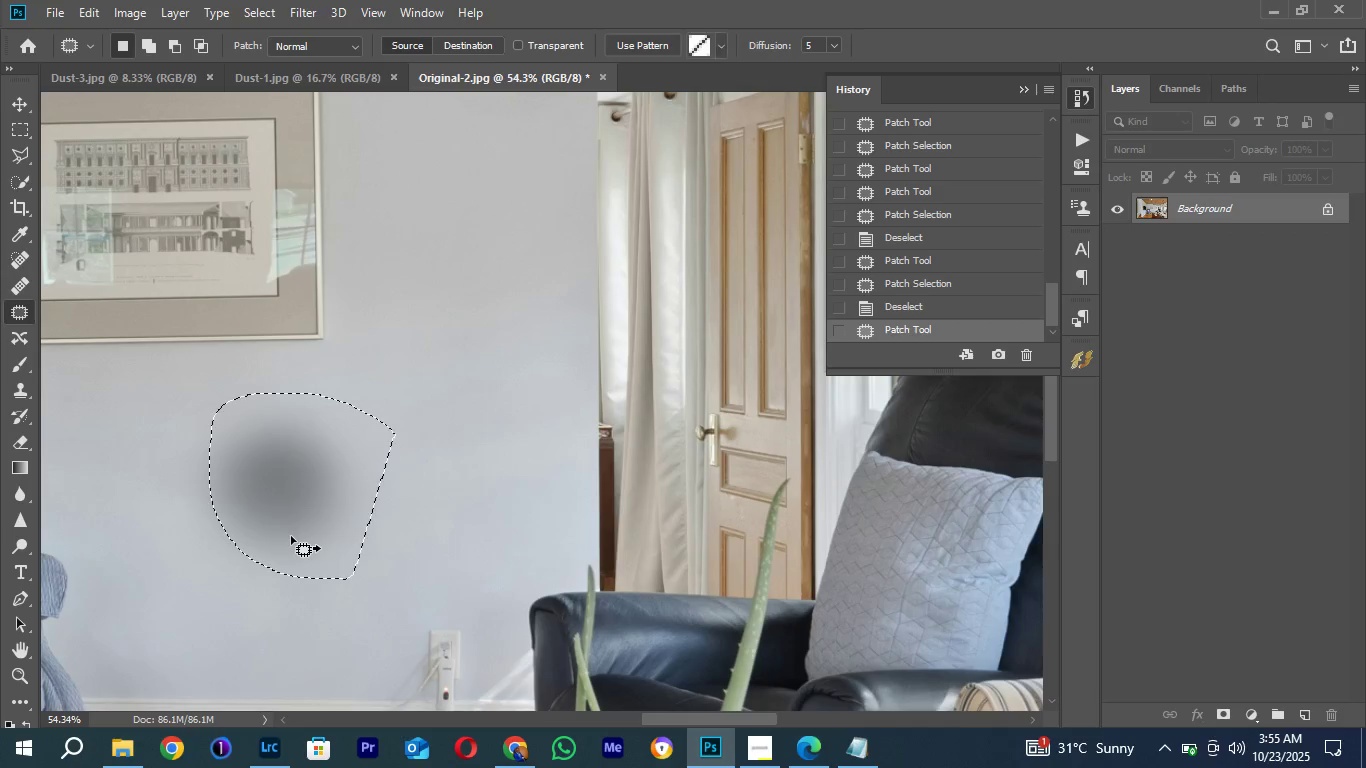 
left_click_drag(start_coordinate=[291, 536], to_coordinate=[449, 458])
 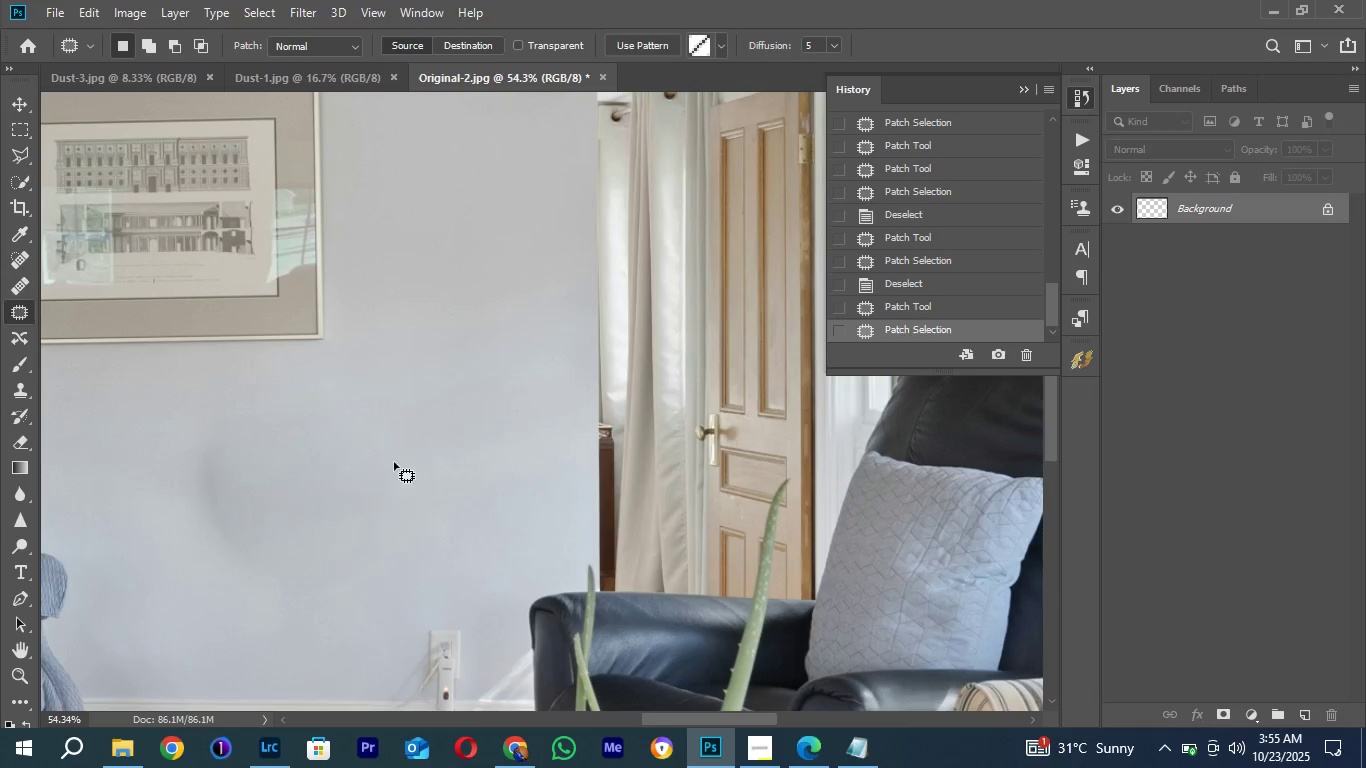 
left_click([458, 328])
 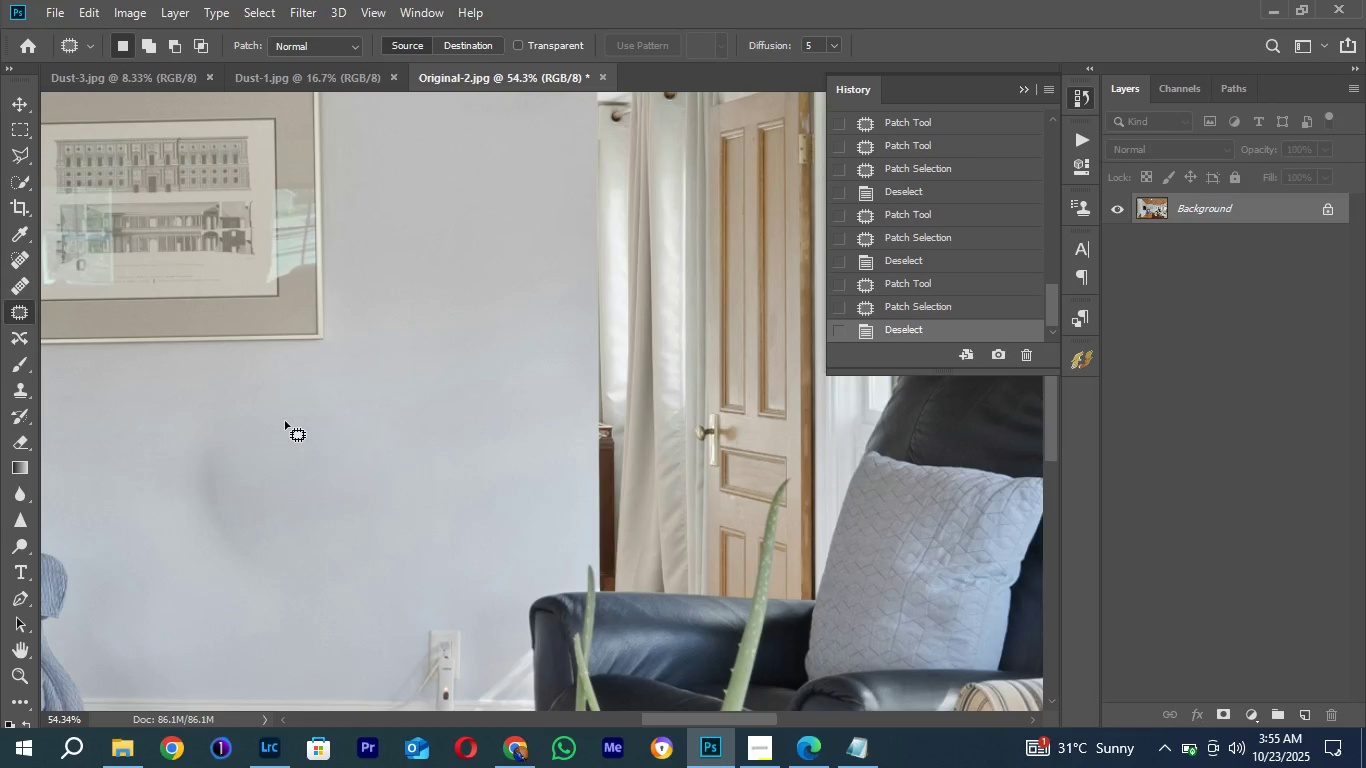 
left_click_drag(start_coordinate=[285, 420], to_coordinate=[291, 600])
 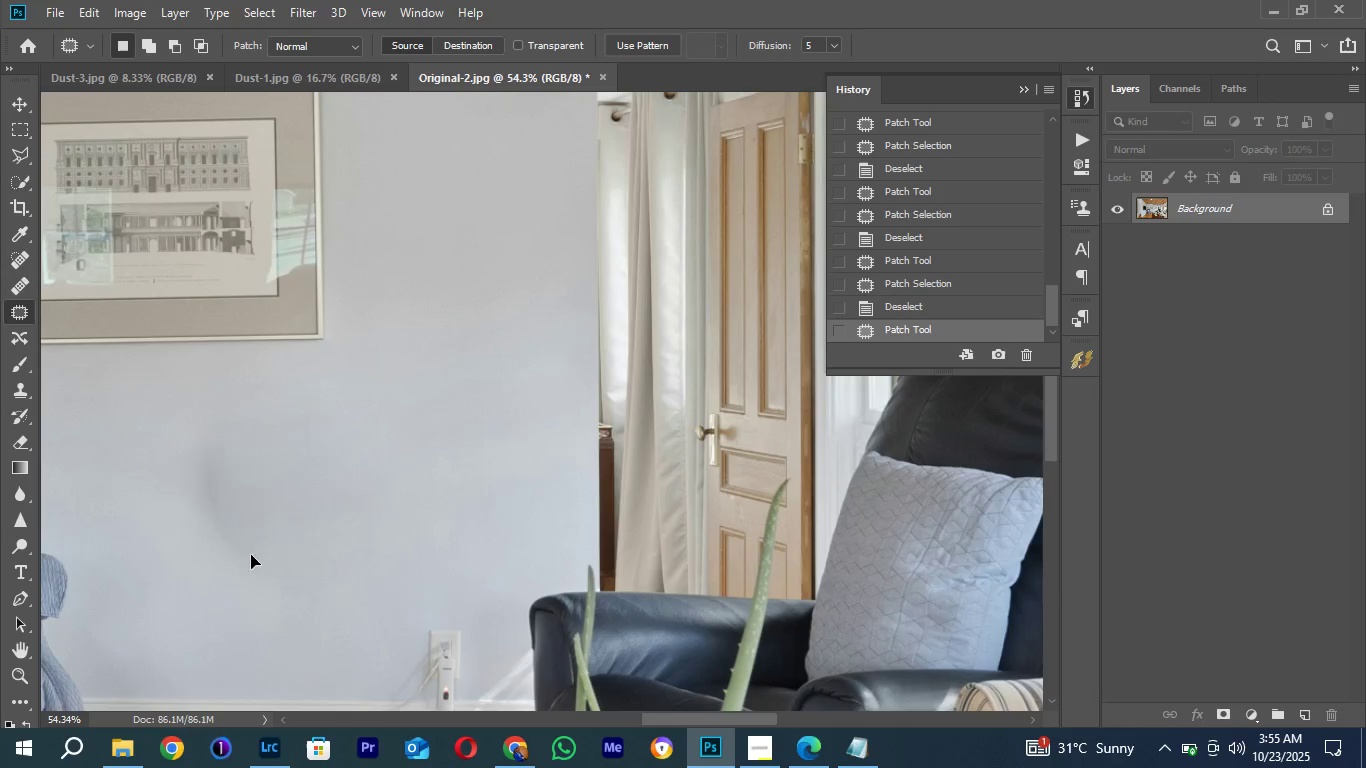 
left_click_drag(start_coordinate=[251, 556], to_coordinate=[412, 510])
 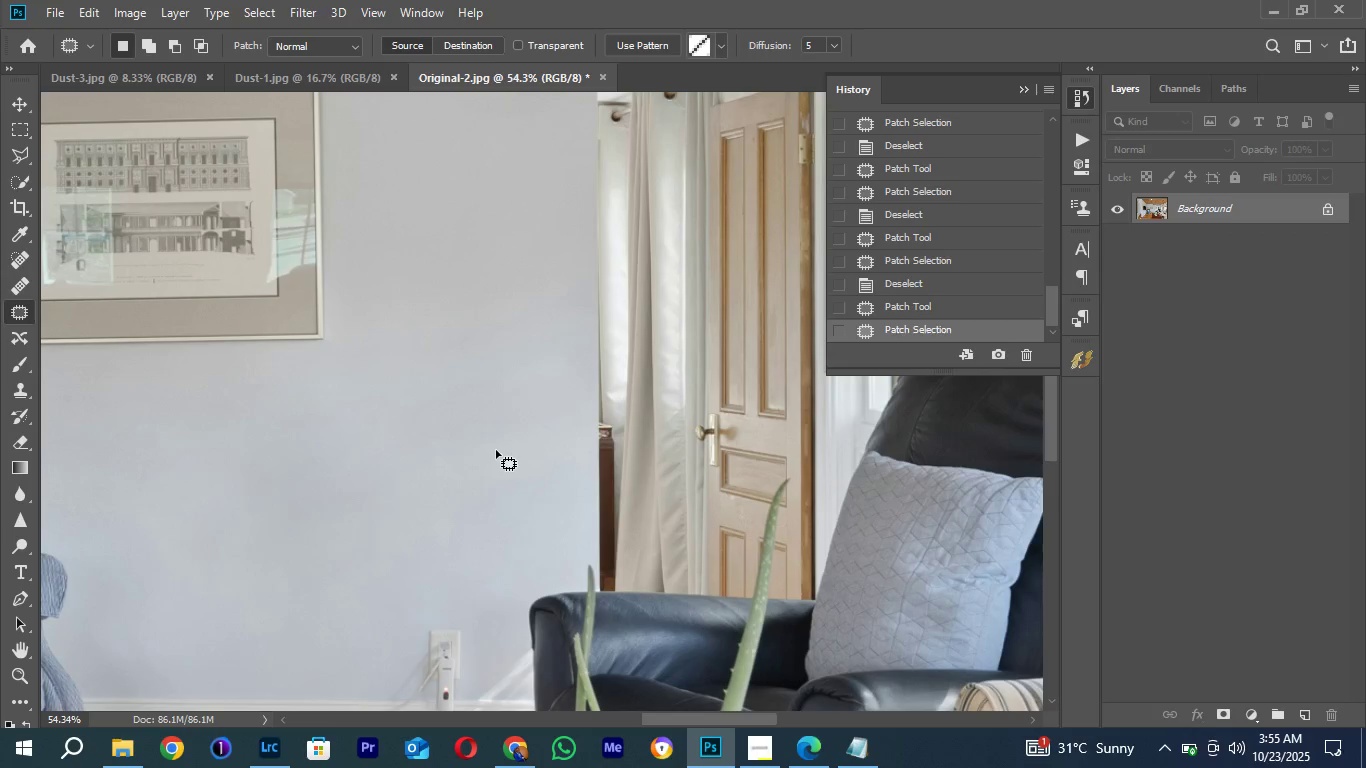 
left_click([496, 449])
 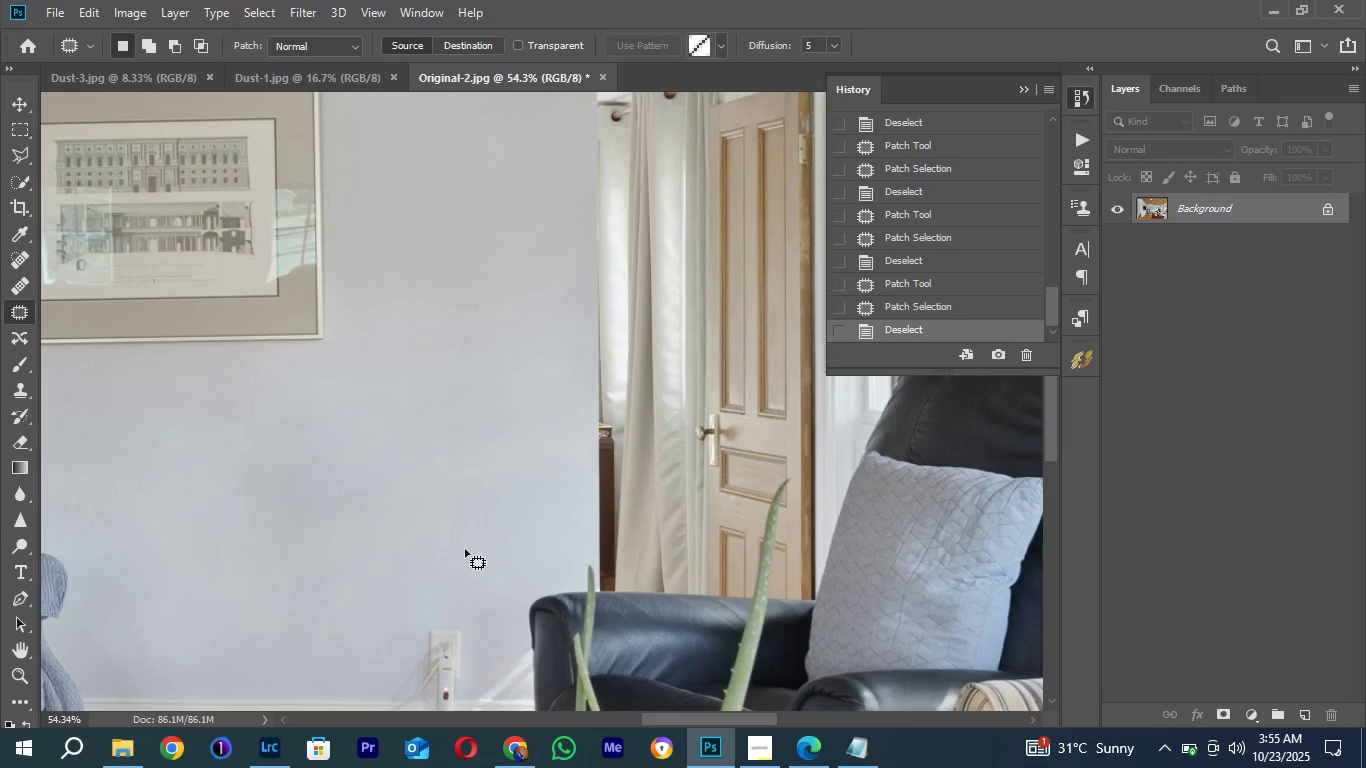 
hold_key(key=Space, duration=1.53)
 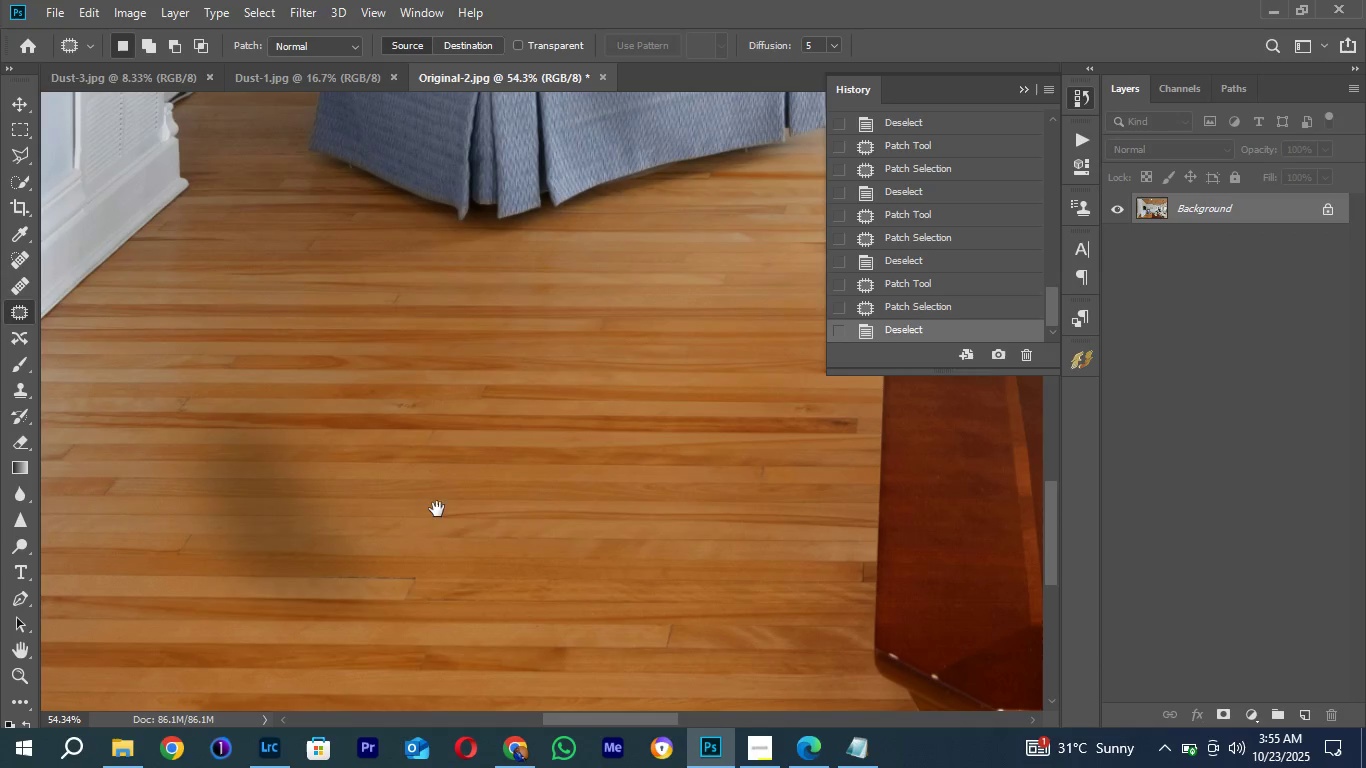 
left_click_drag(start_coordinate=[493, 685], to_coordinate=[555, 403])
 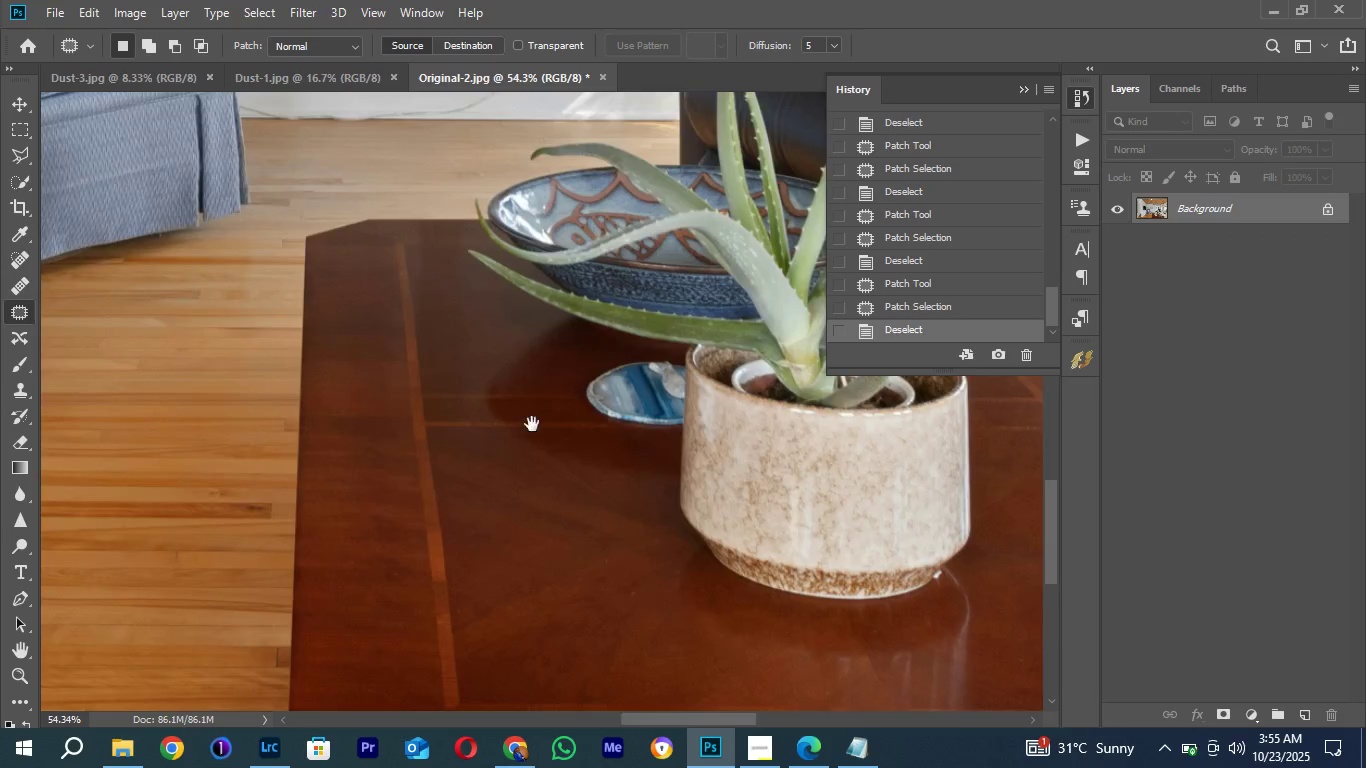 
left_click_drag(start_coordinate=[513, 559], to_coordinate=[579, 247])
 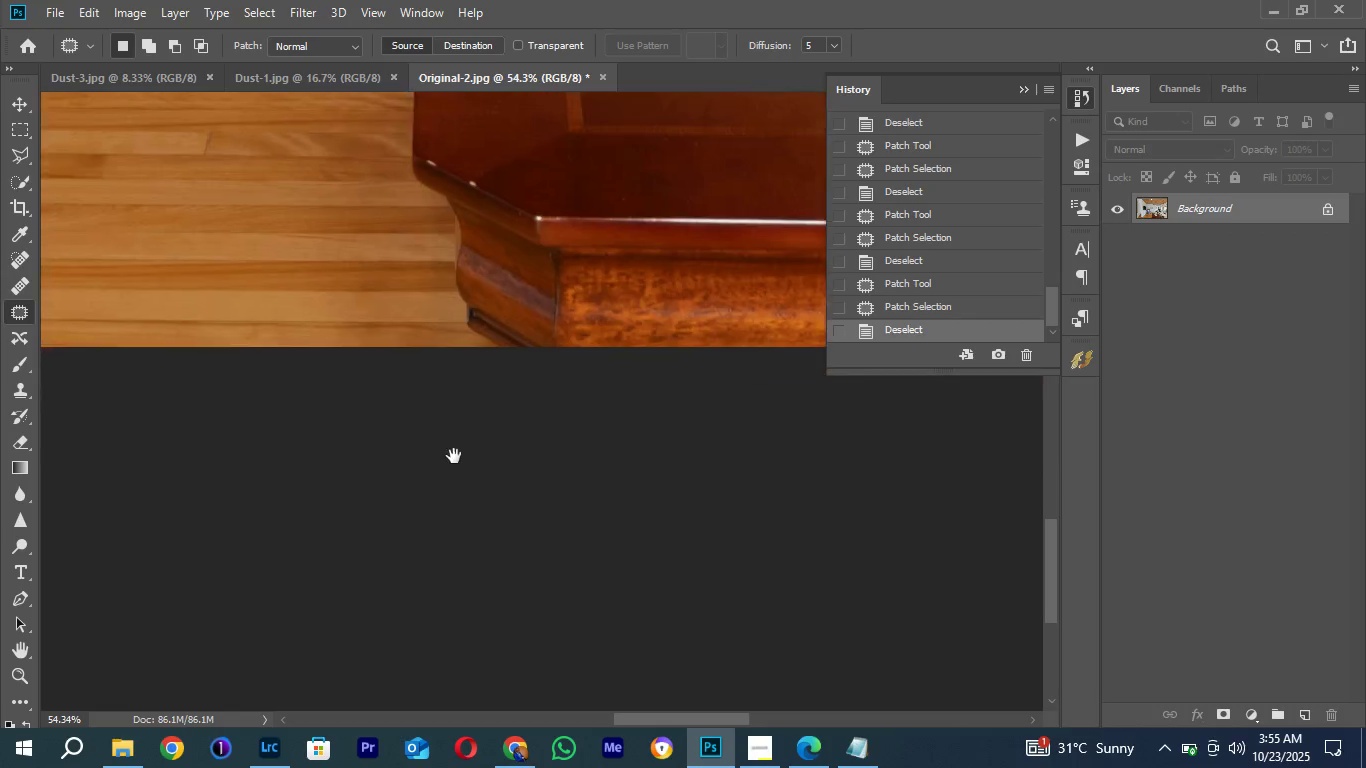 
left_click_drag(start_coordinate=[454, 453], to_coordinate=[641, 625])
 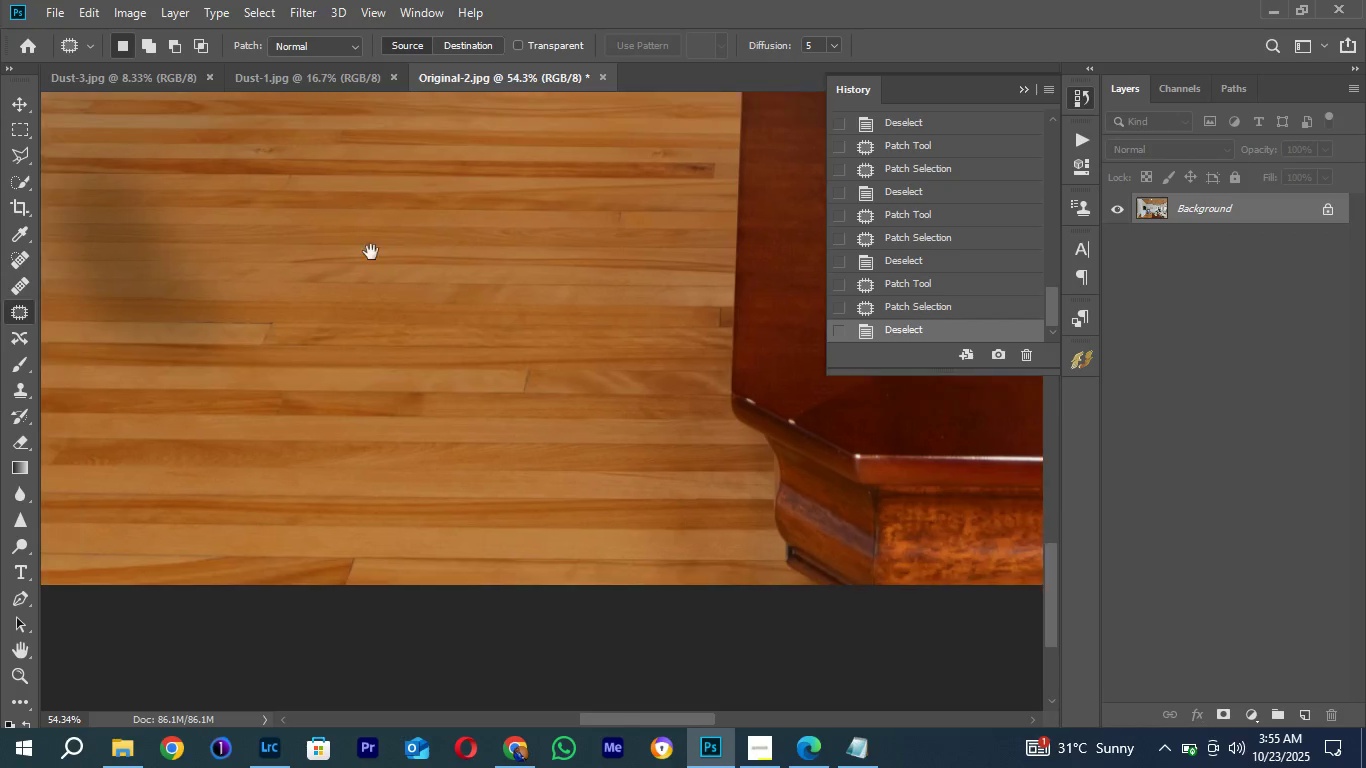 
hold_key(key=Space, duration=1.38)
 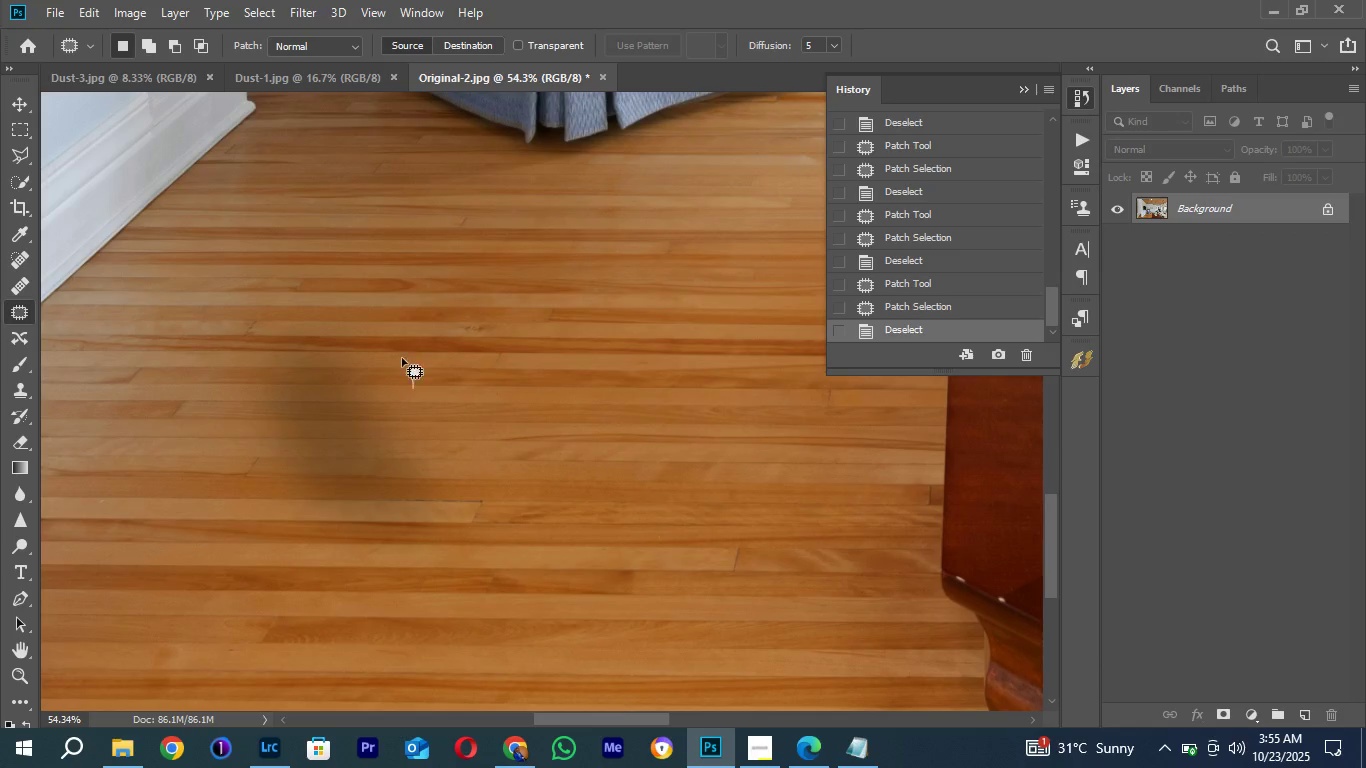 
left_click_drag(start_coordinate=[371, 252], to_coordinate=[497, 493])
 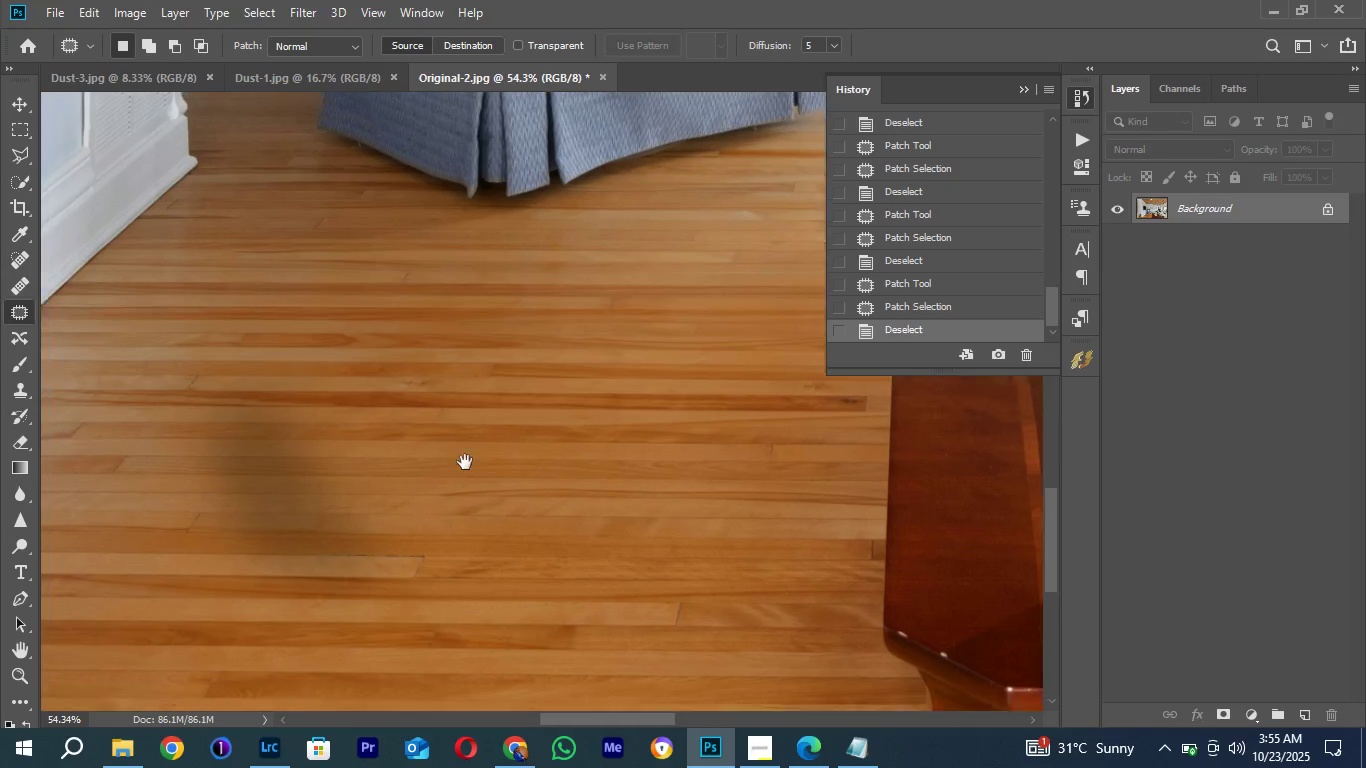 
left_click_drag(start_coordinate=[428, 517], to_coordinate=[495, 440])
 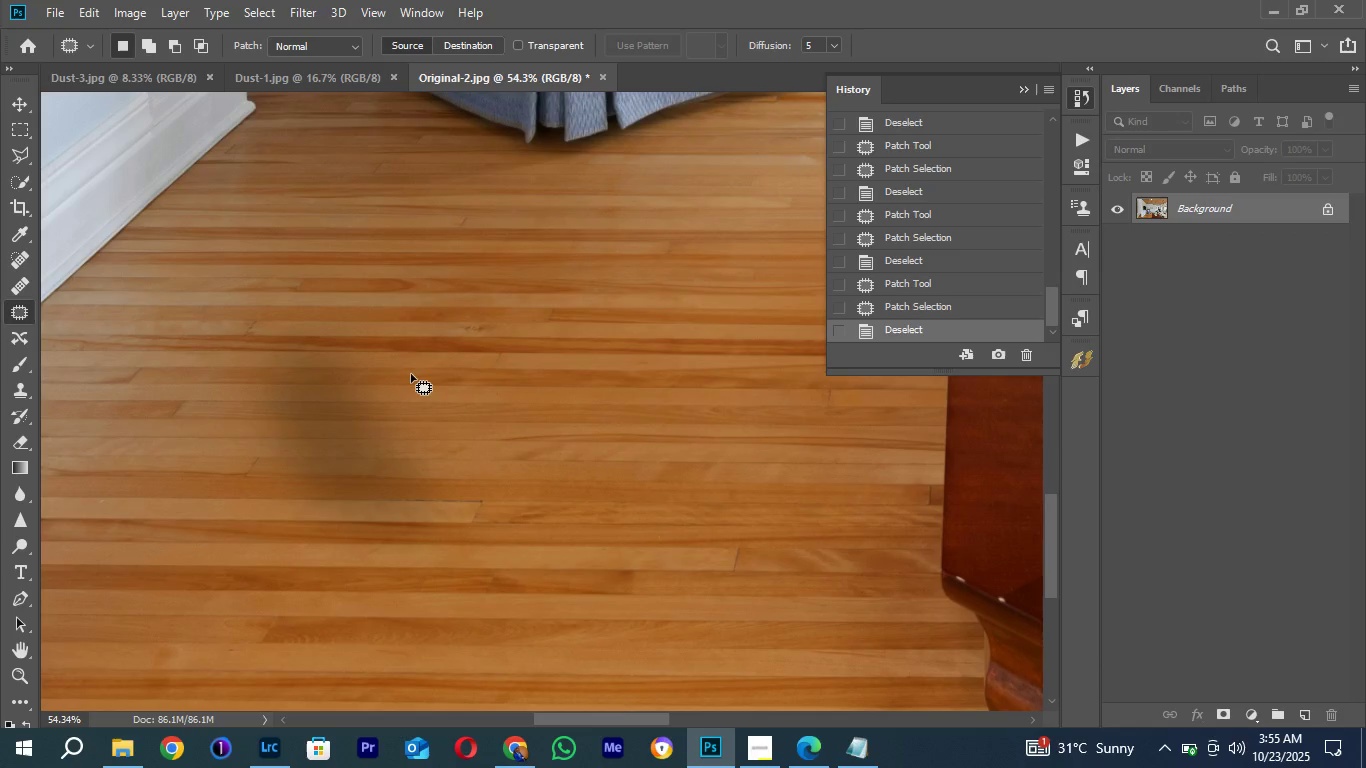 
left_click_drag(start_coordinate=[413, 389], to_coordinate=[454, 561])
 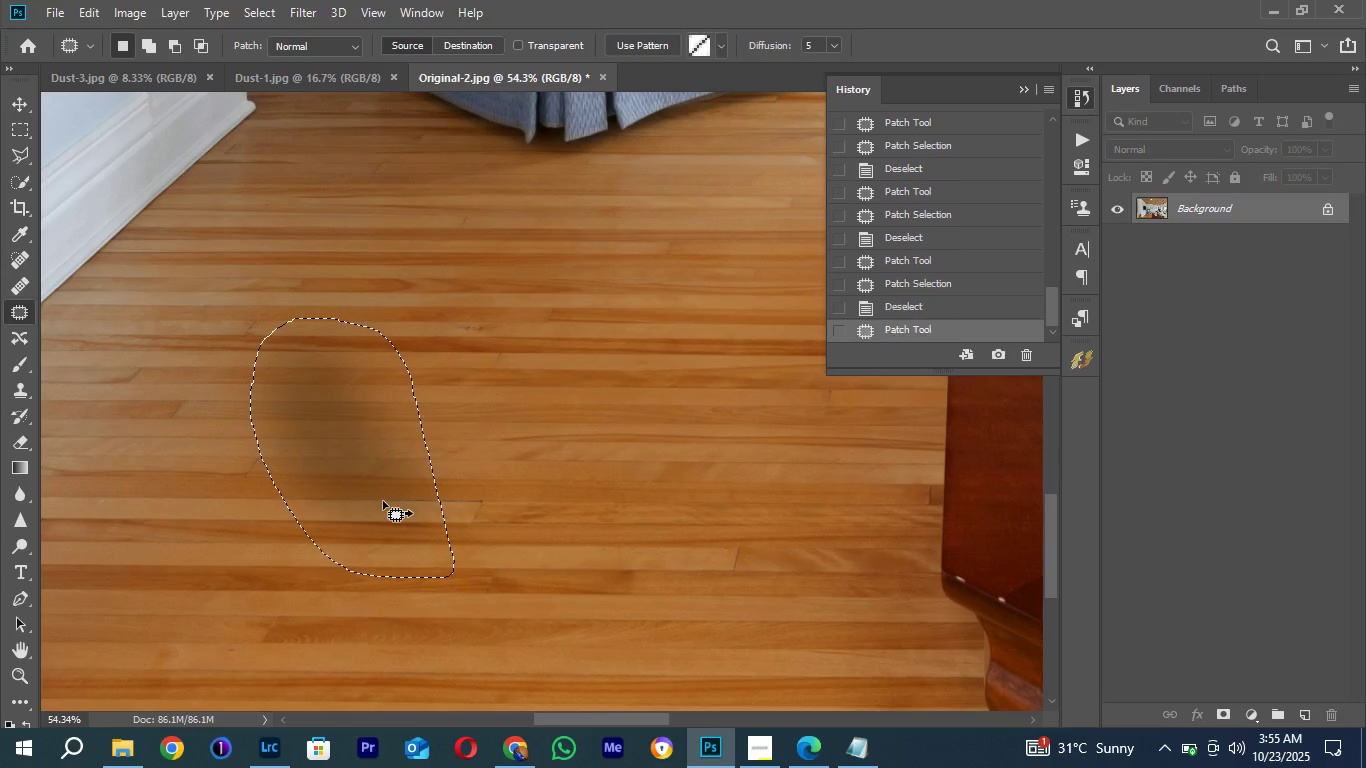 
left_click_drag(start_coordinate=[383, 501], to_coordinate=[535, 495])
 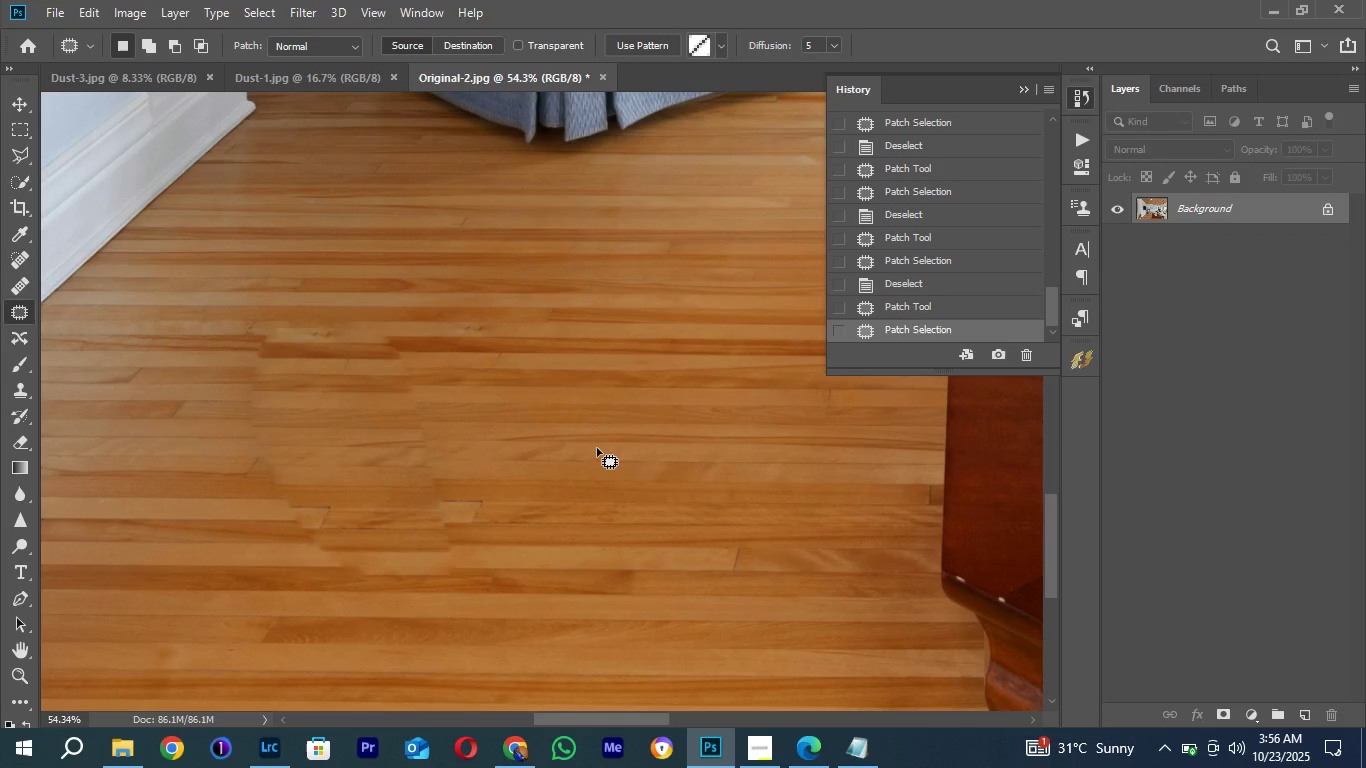 
left_click([597, 448])
 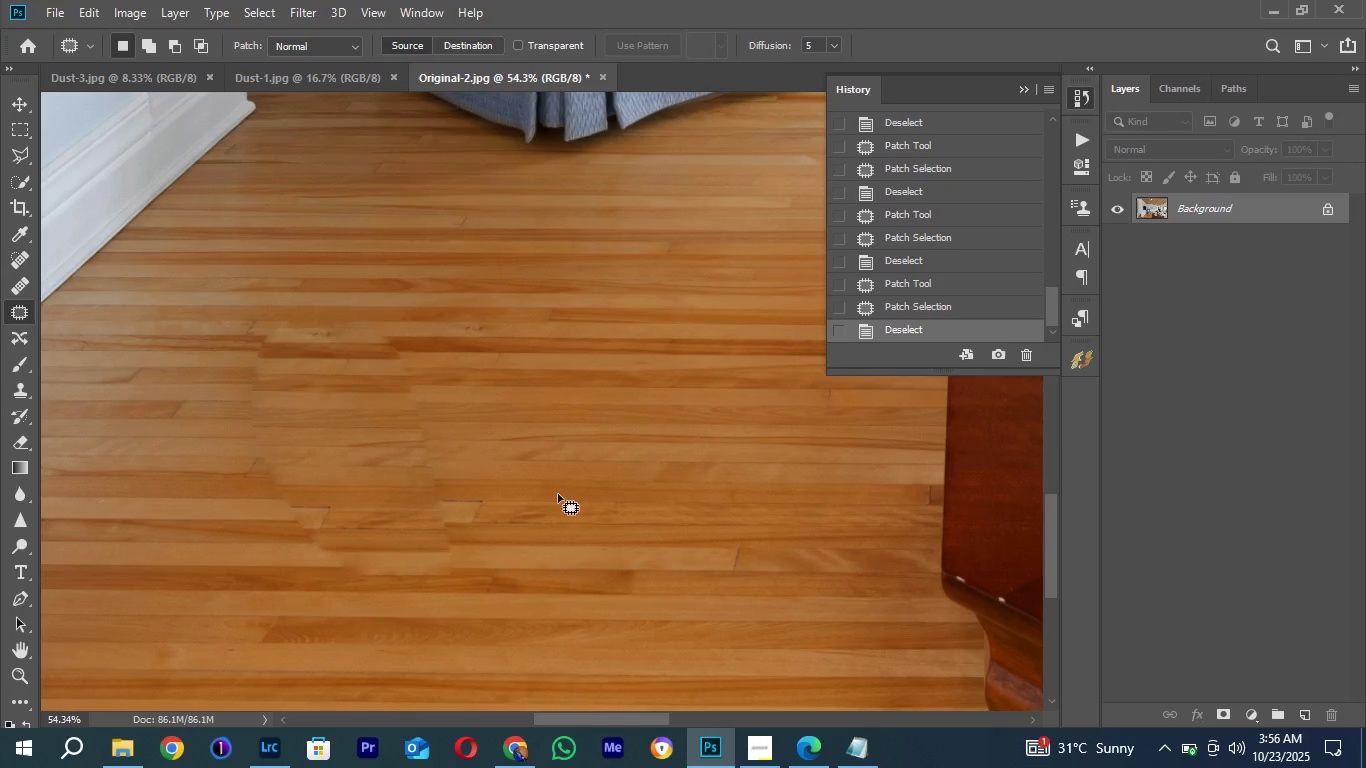 
type(zb)
 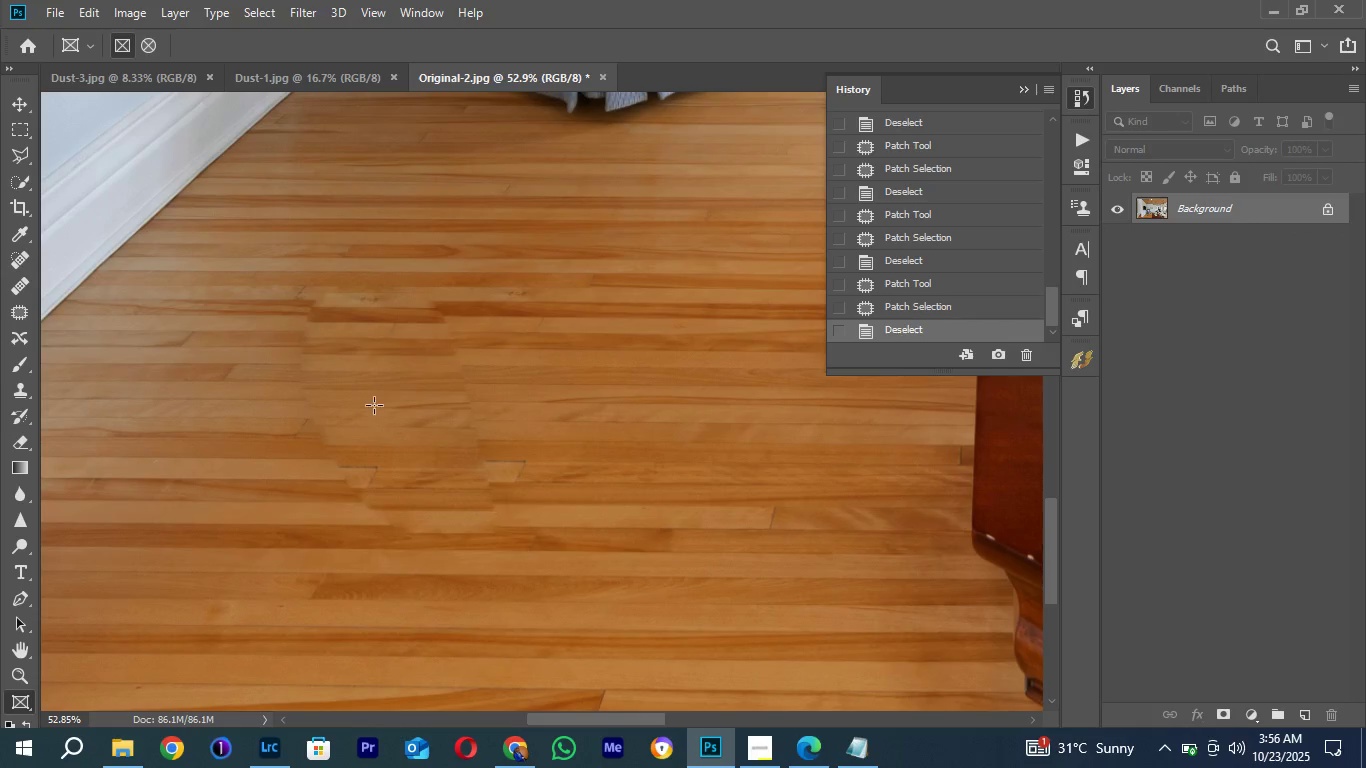 
left_click_drag(start_coordinate=[343, 311], to_coordinate=[219, 482])
 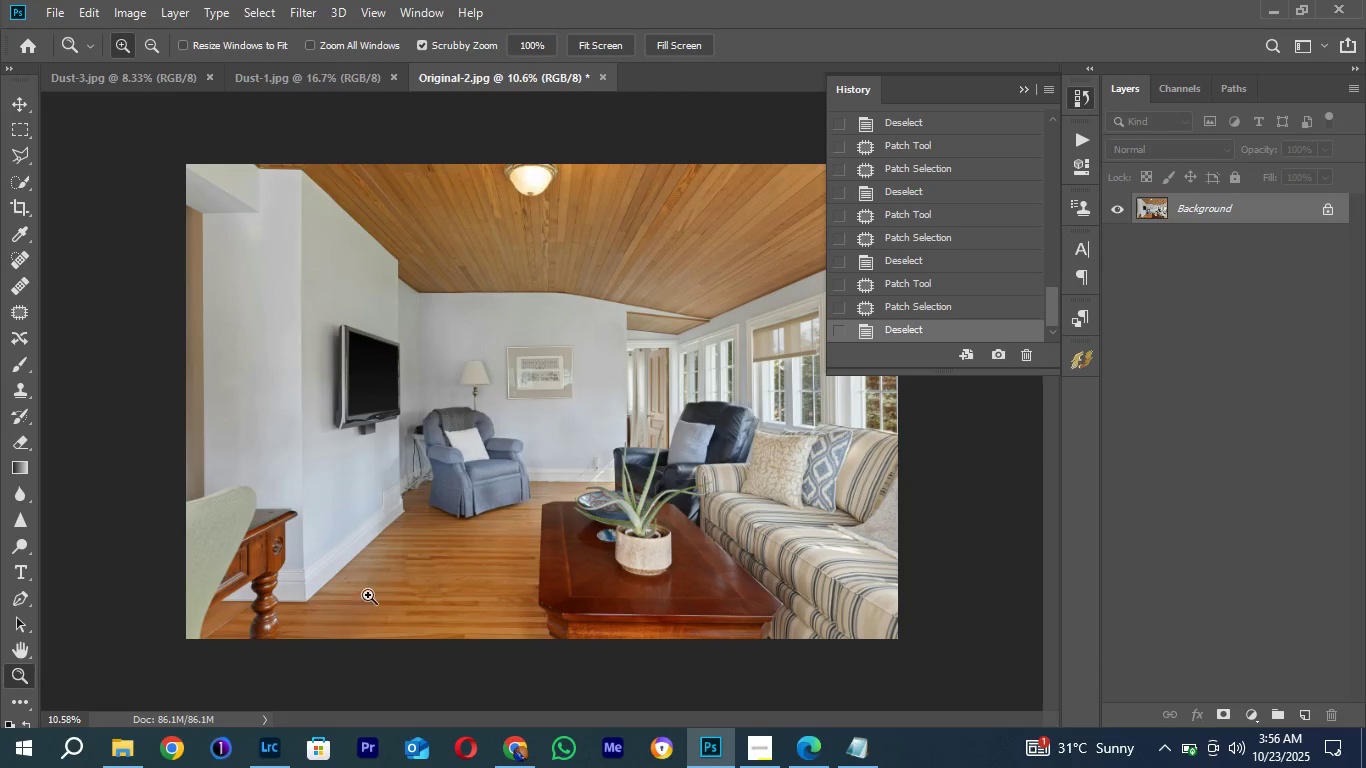 
left_click_drag(start_coordinate=[368, 595], to_coordinate=[499, 417])
 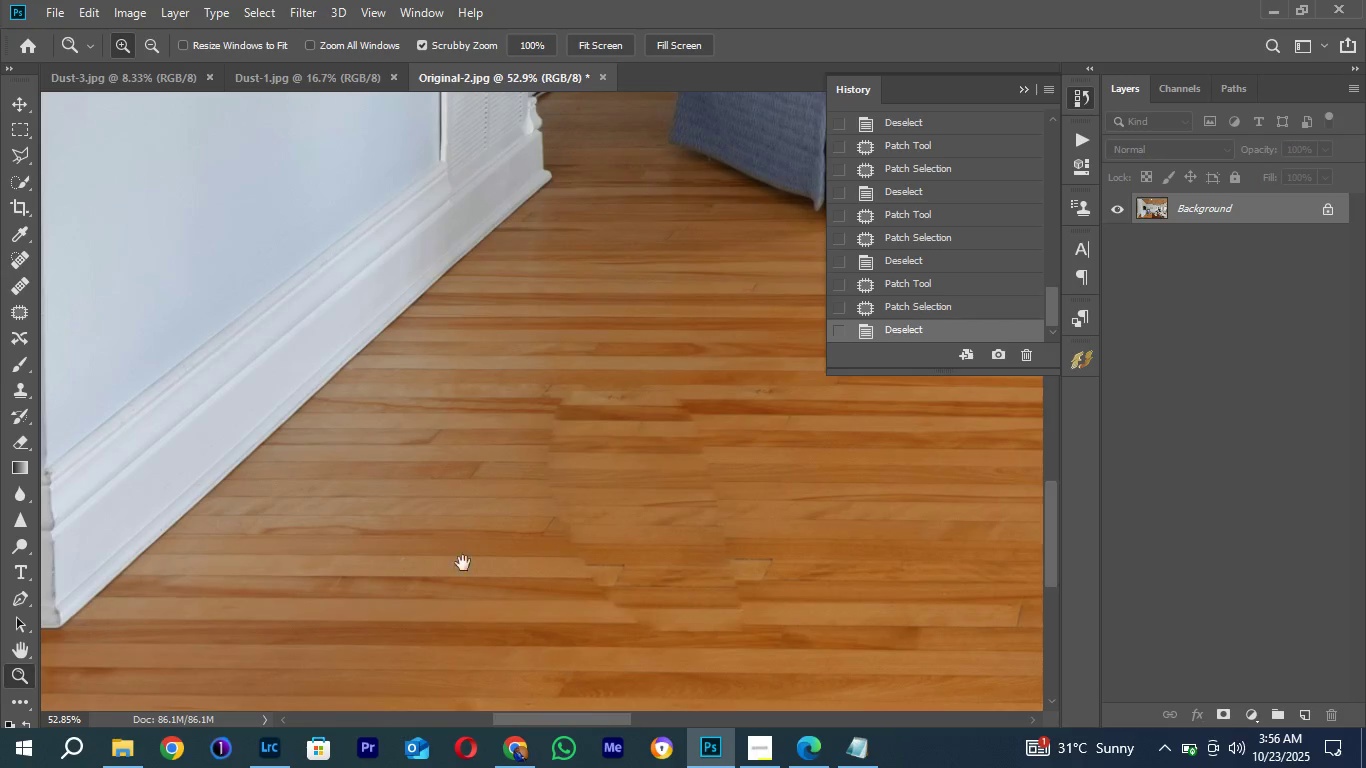 
hold_key(key=Space, duration=0.79)
 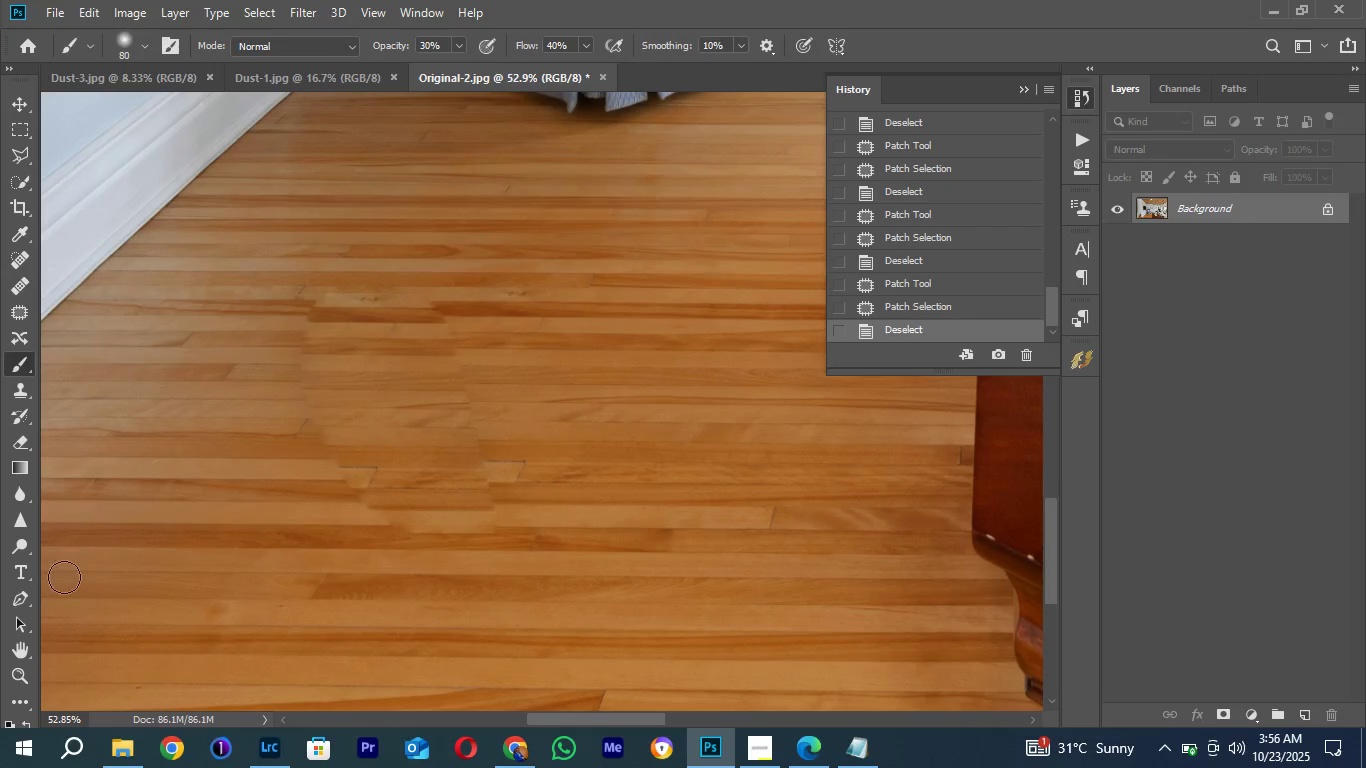 
left_click_drag(start_coordinate=[463, 563], to_coordinate=[258, 444])
 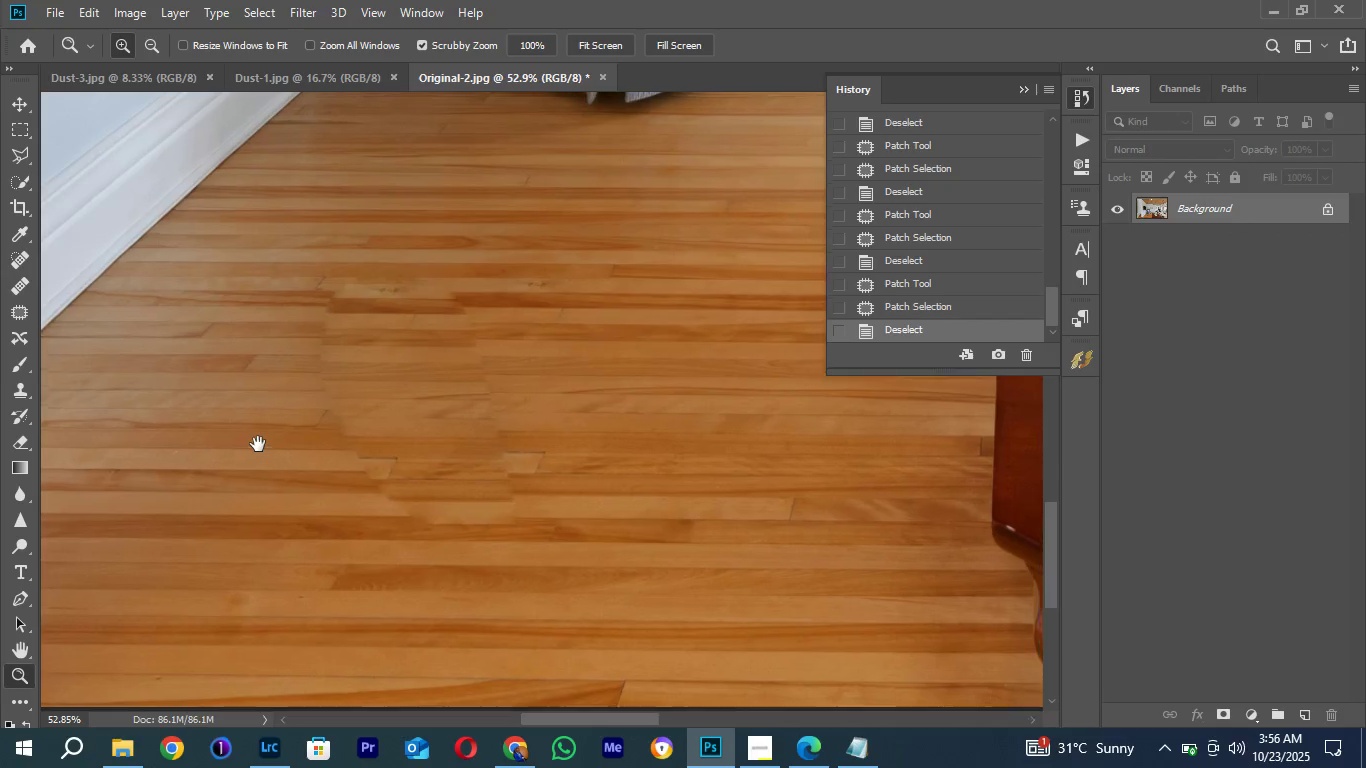 
hold_key(key=Space, duration=26.53)
 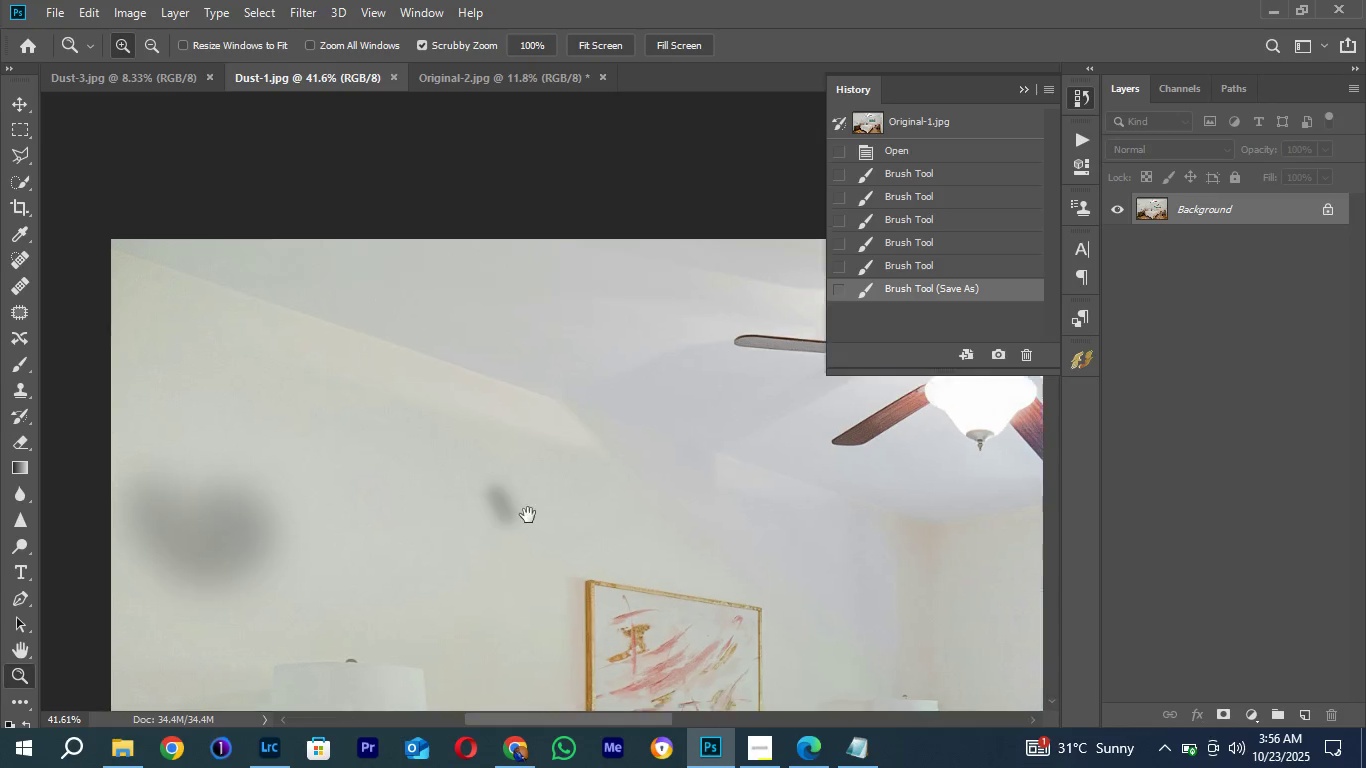 
right_click([19, 699])
 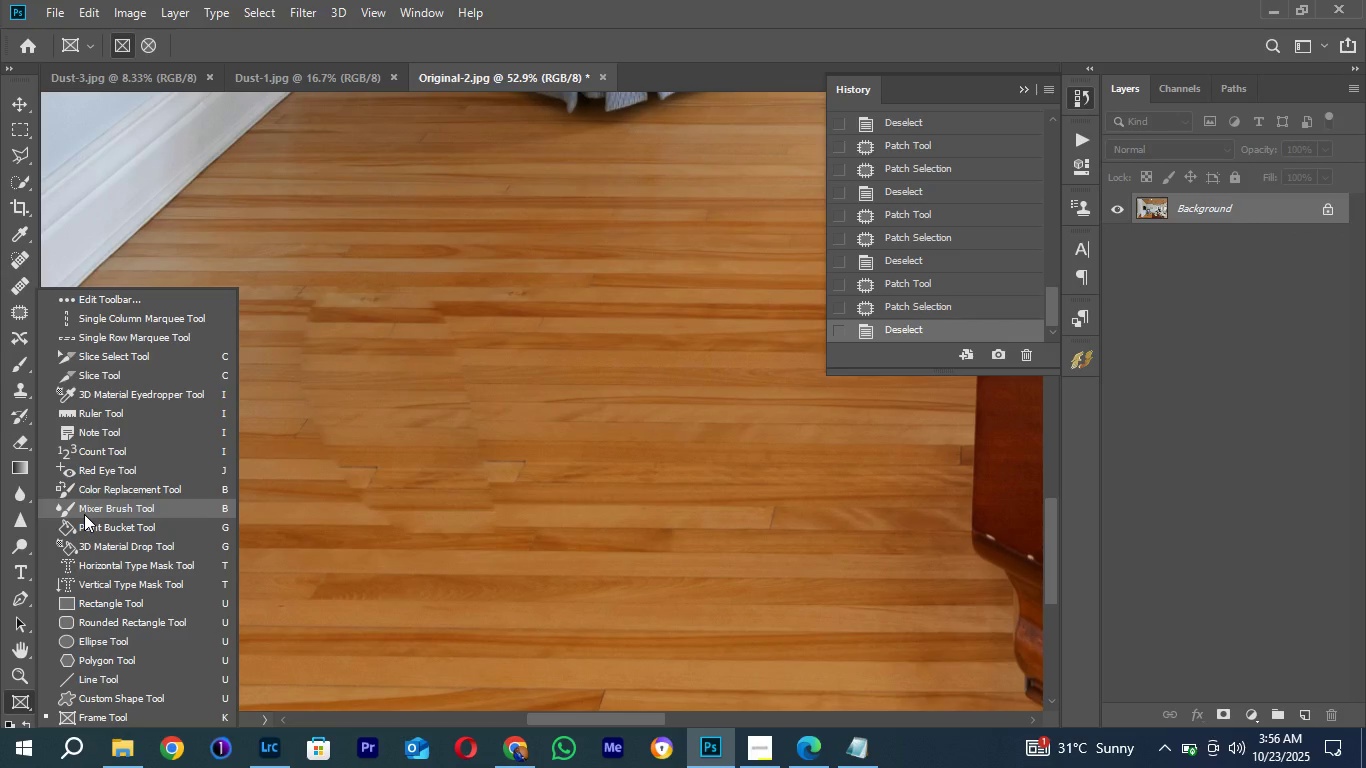 
left_click([84, 514])
 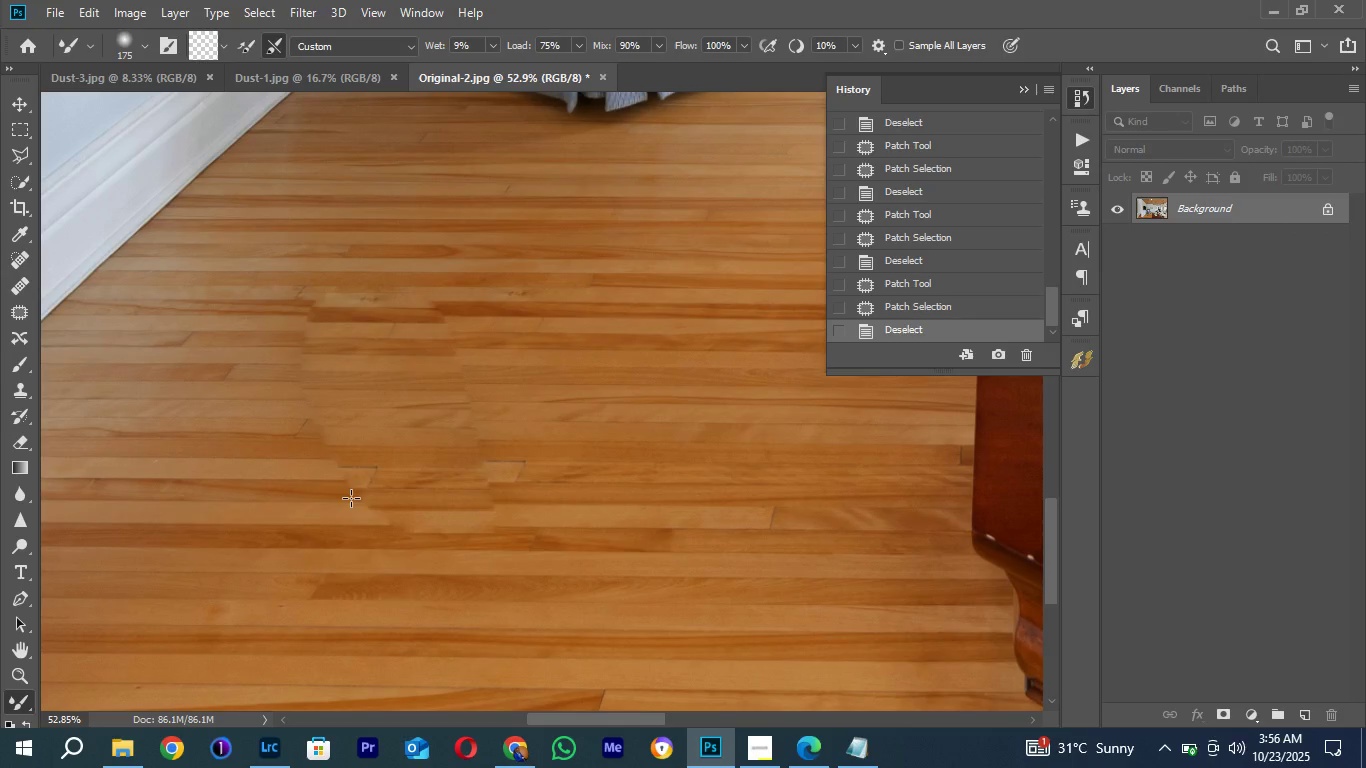 
key(CapsLock)
 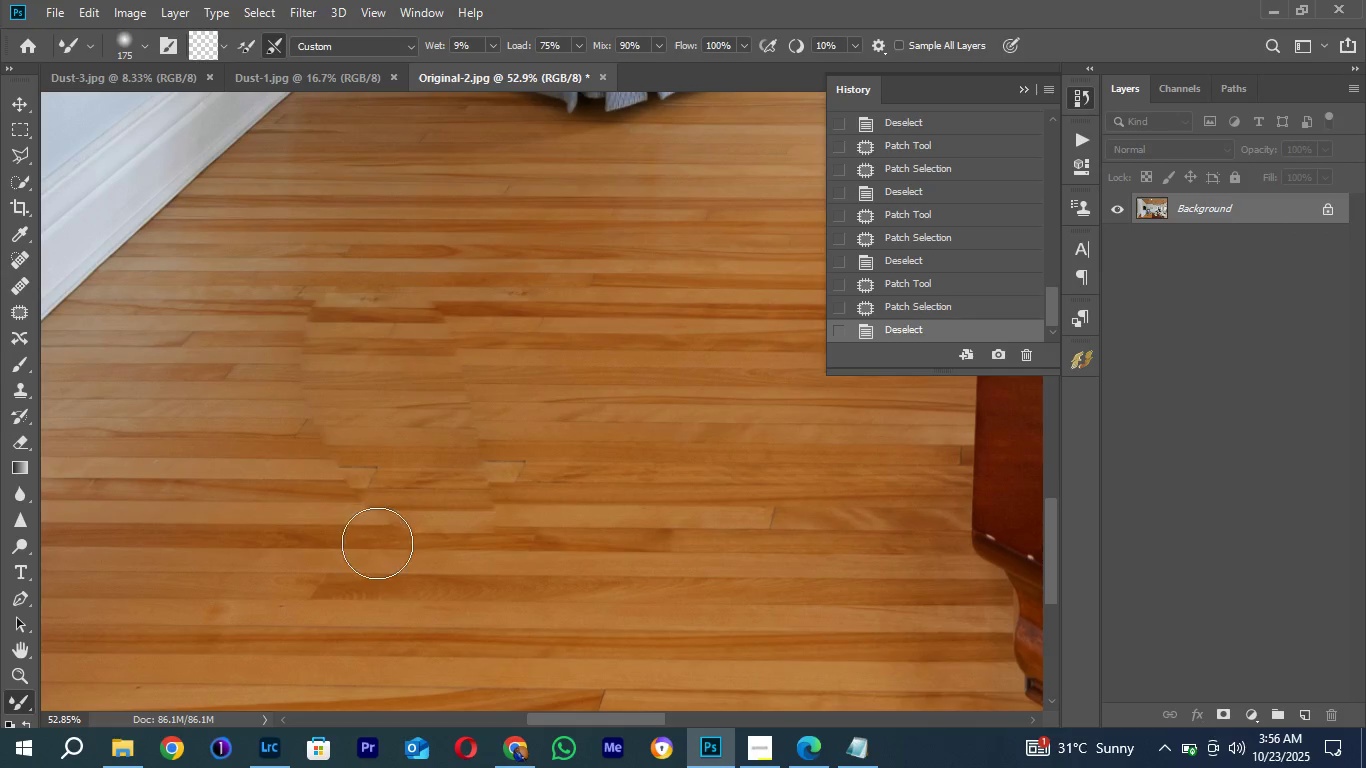 
left_click_drag(start_coordinate=[377, 543], to_coordinate=[316, 315])
 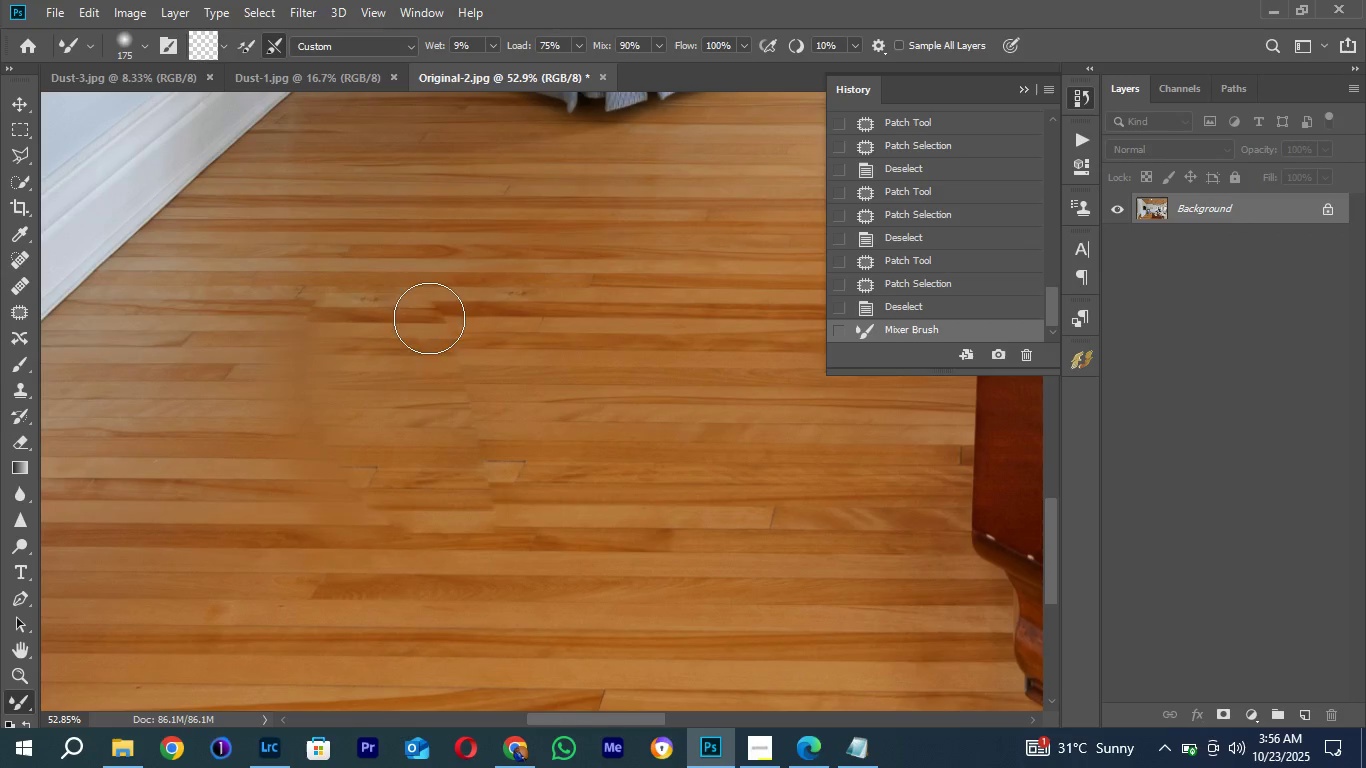 
left_click_drag(start_coordinate=[427, 304], to_coordinate=[468, 512])
 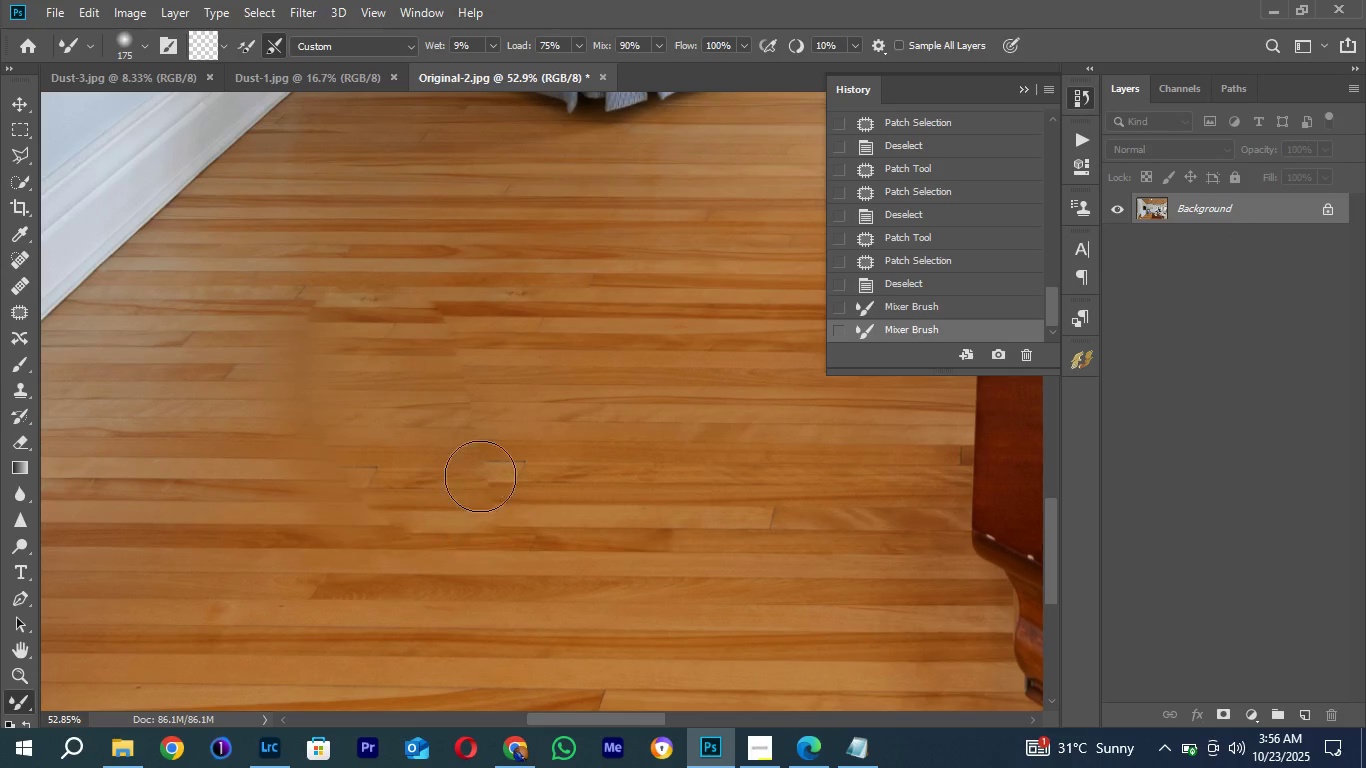 
left_click_drag(start_coordinate=[480, 525], to_coordinate=[448, 282])
 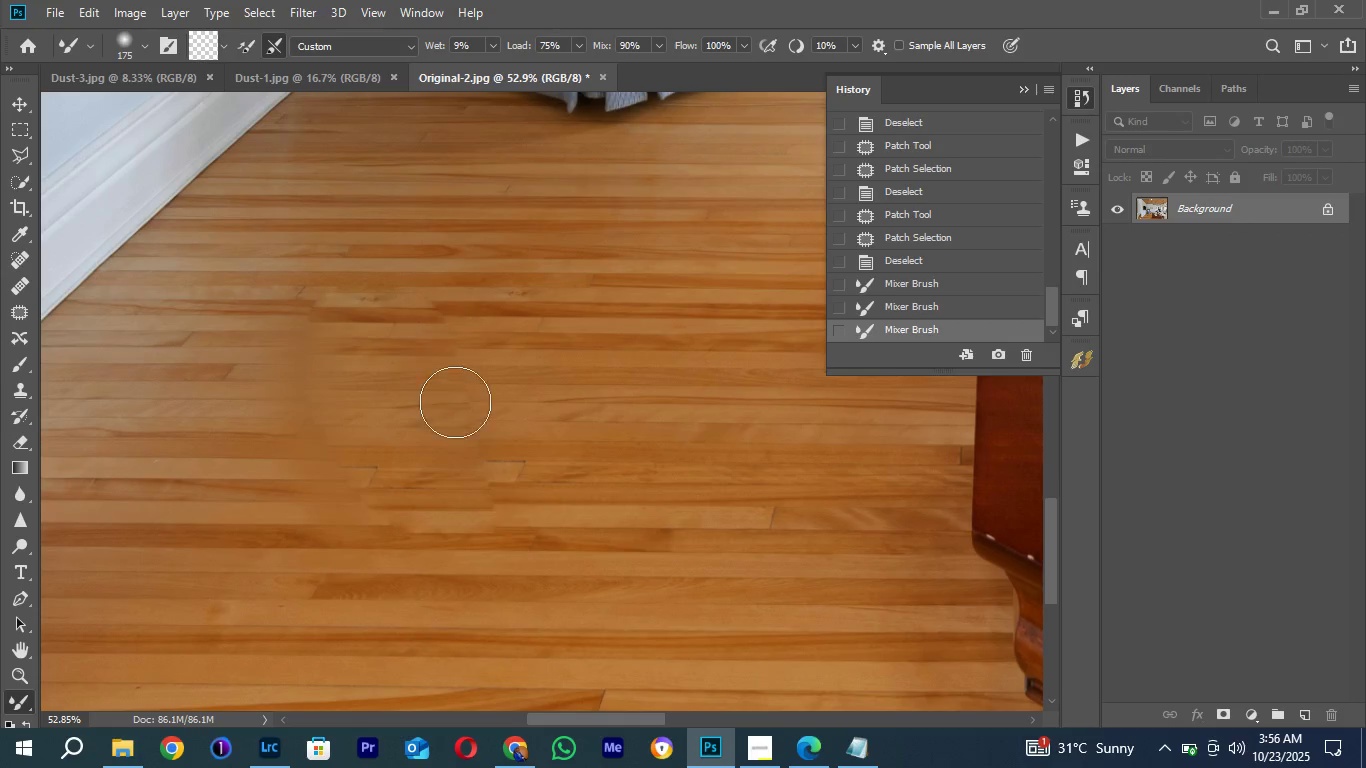 
left_click_drag(start_coordinate=[439, 318], to_coordinate=[439, 358])
 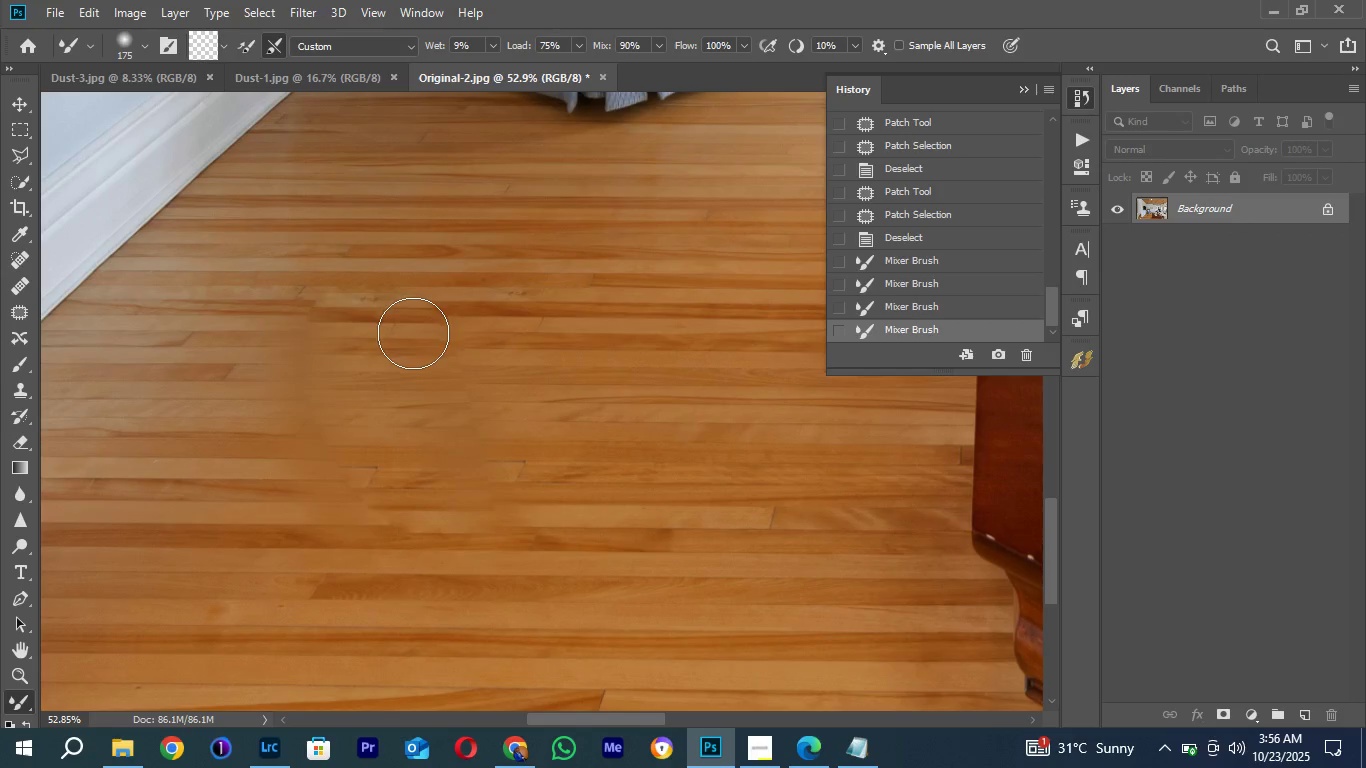 
left_click_drag(start_coordinate=[413, 333], to_coordinate=[320, 328])
 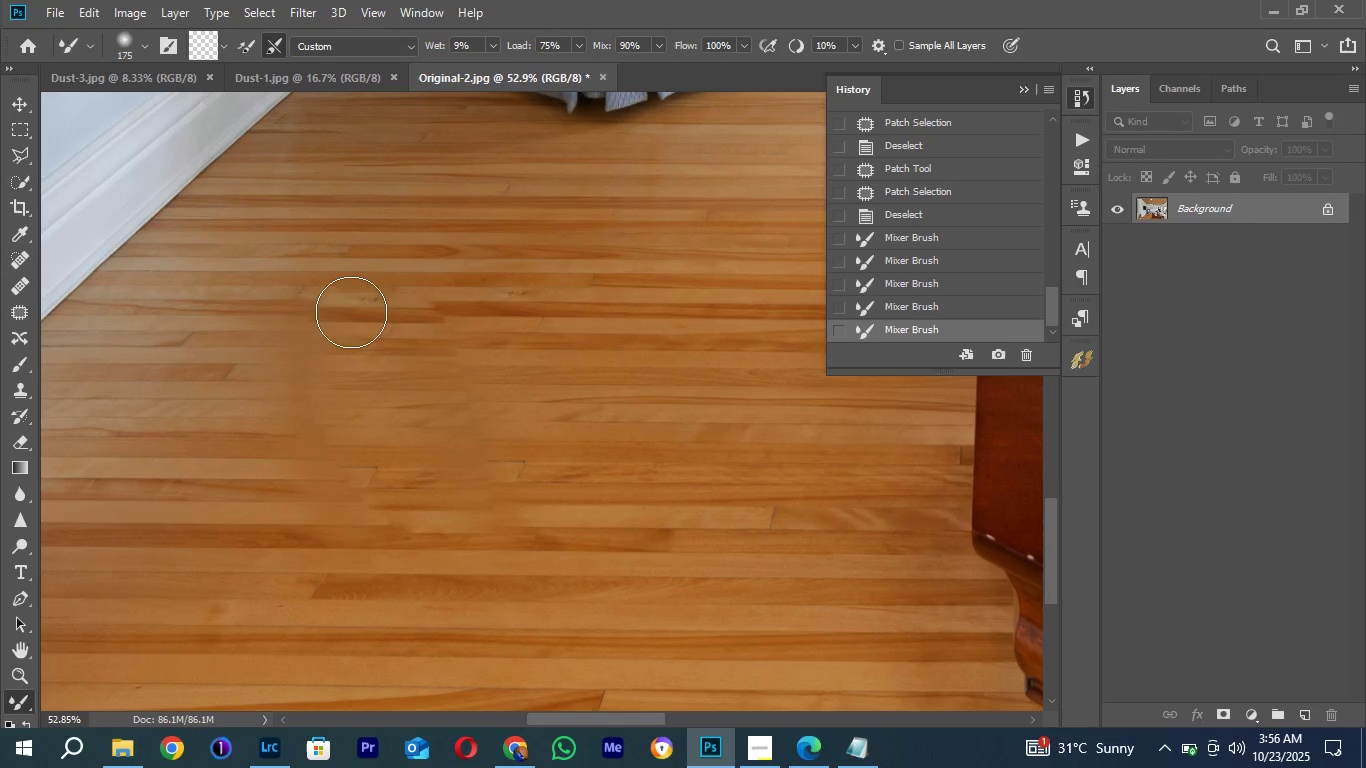 
left_click_drag(start_coordinate=[363, 315], to_coordinate=[321, 519])
 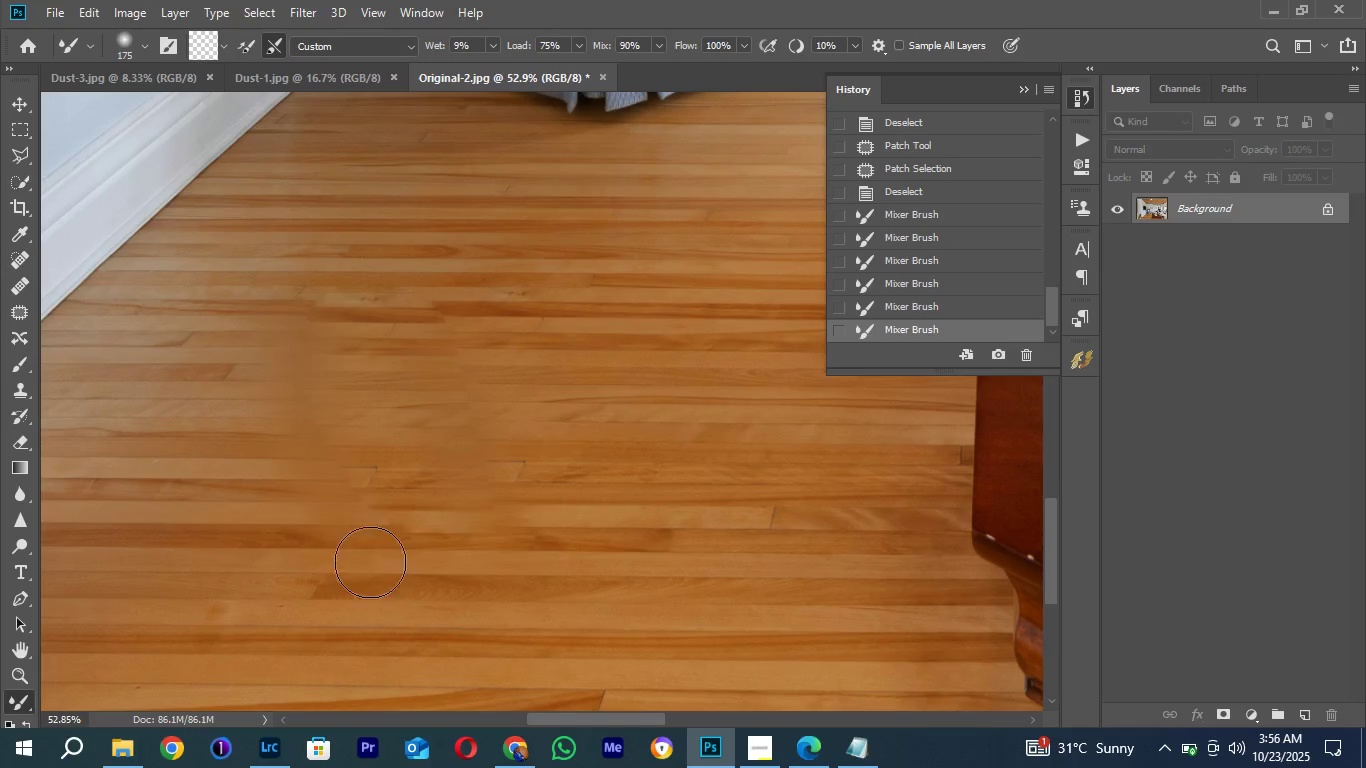 
left_click_drag(start_coordinate=[370, 563], to_coordinate=[393, 452])
 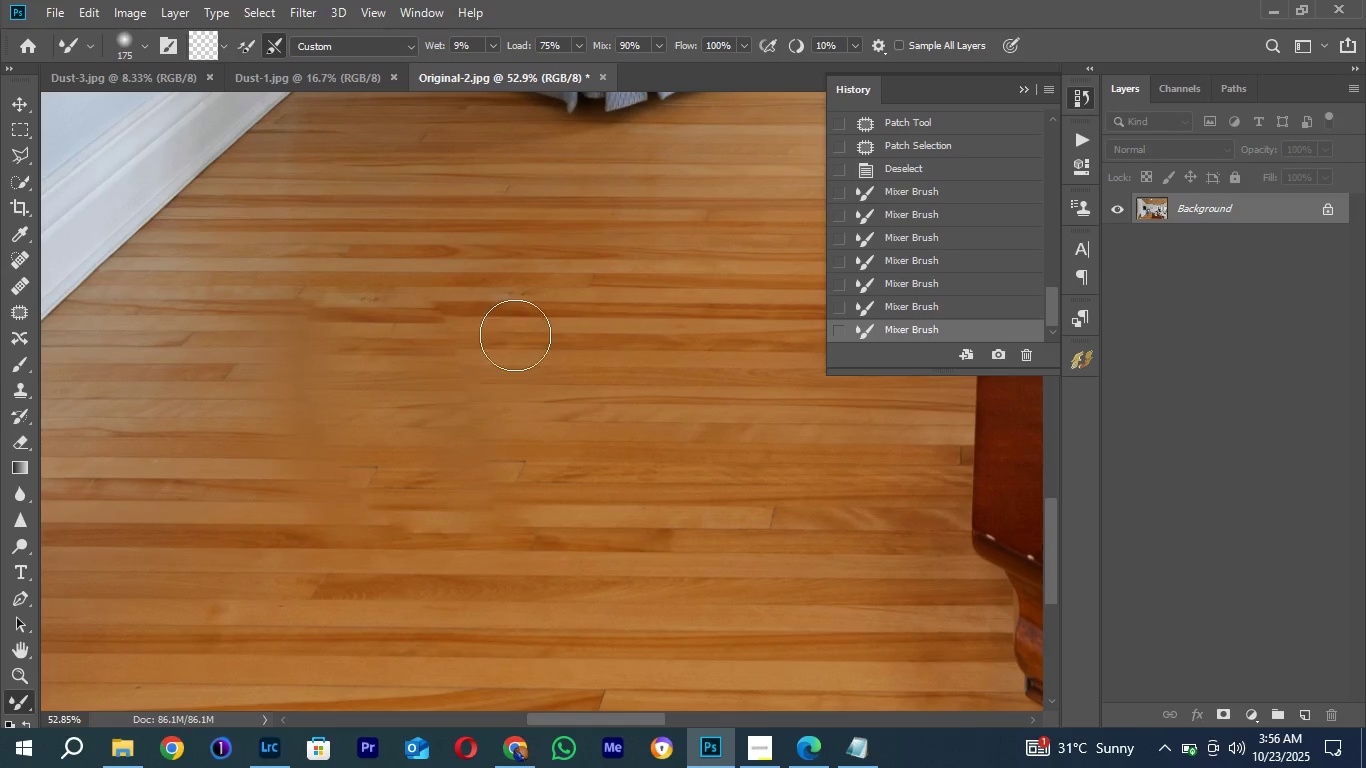 
left_click_drag(start_coordinate=[515, 335], to_coordinate=[438, 489])
 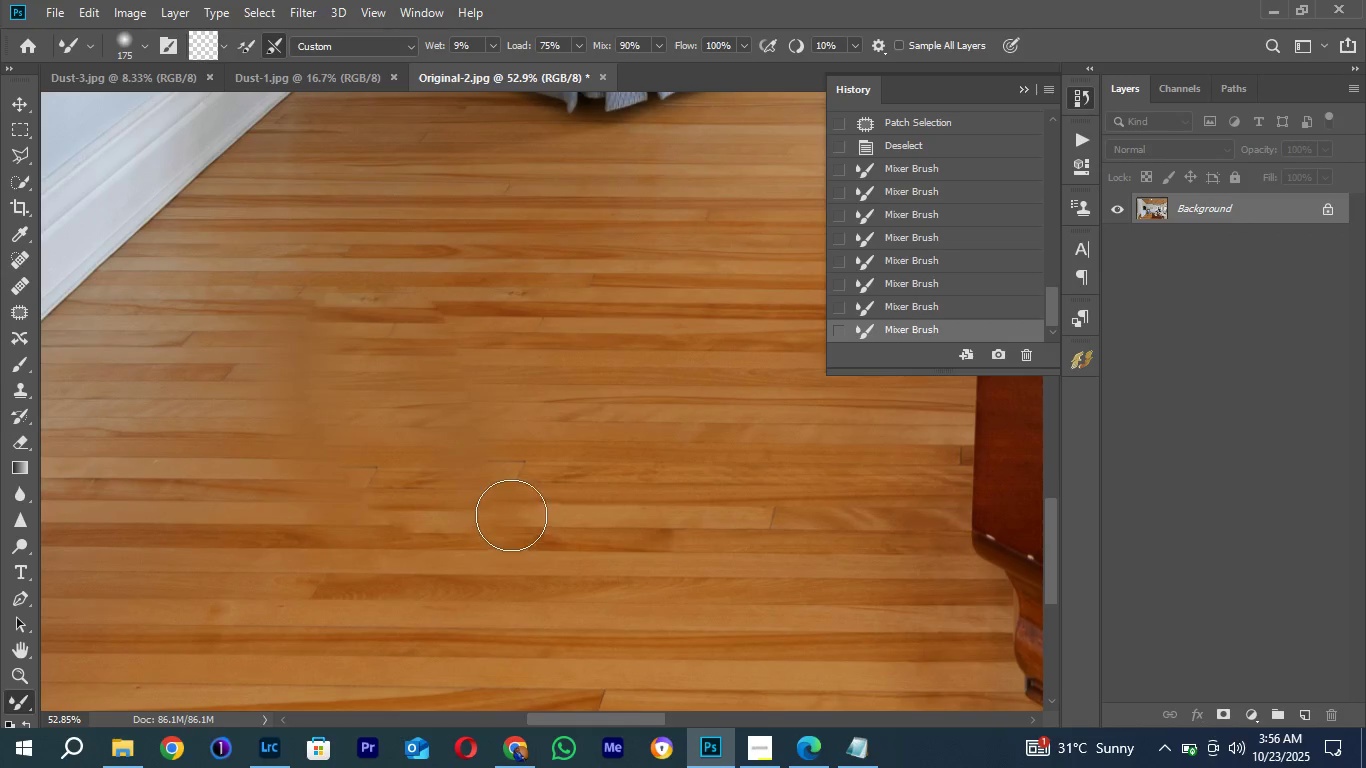 
key(Z)
 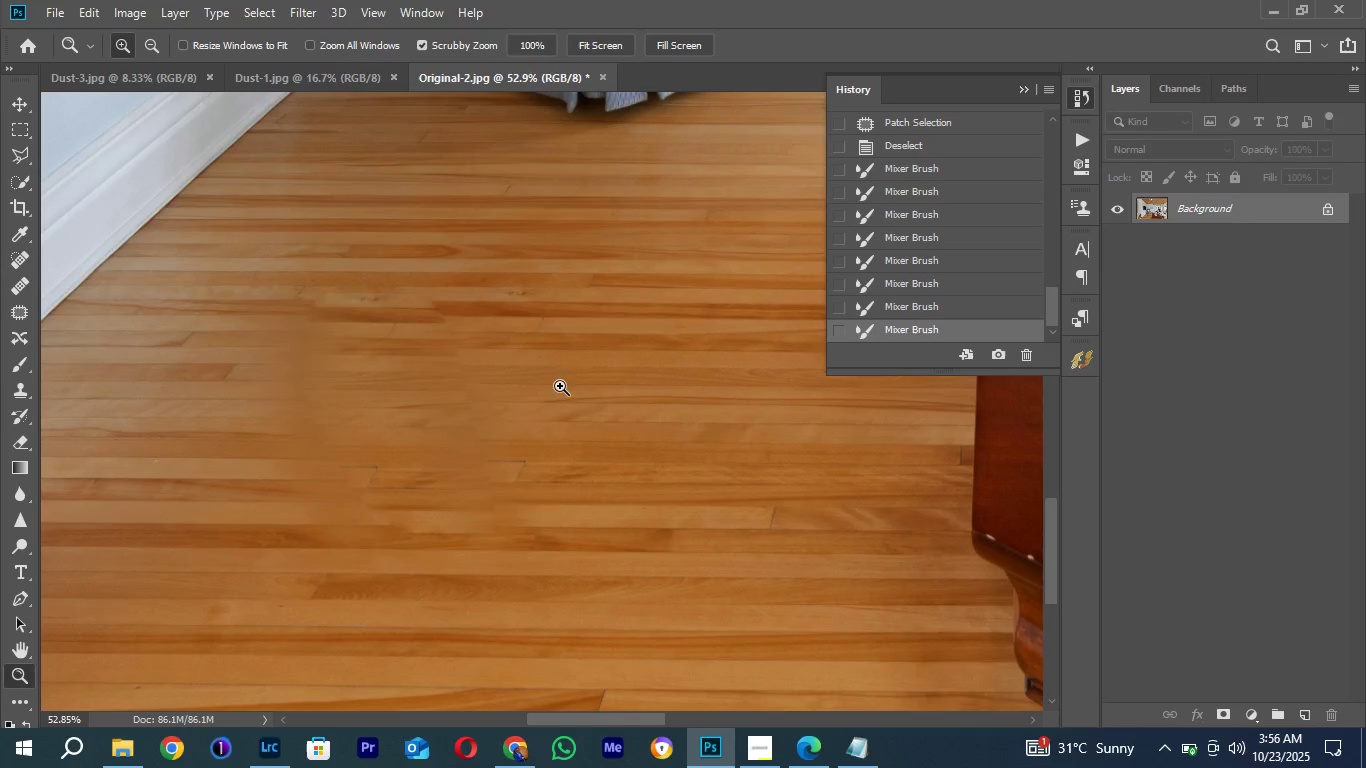 
left_click_drag(start_coordinate=[560, 386], to_coordinate=[422, 521])
 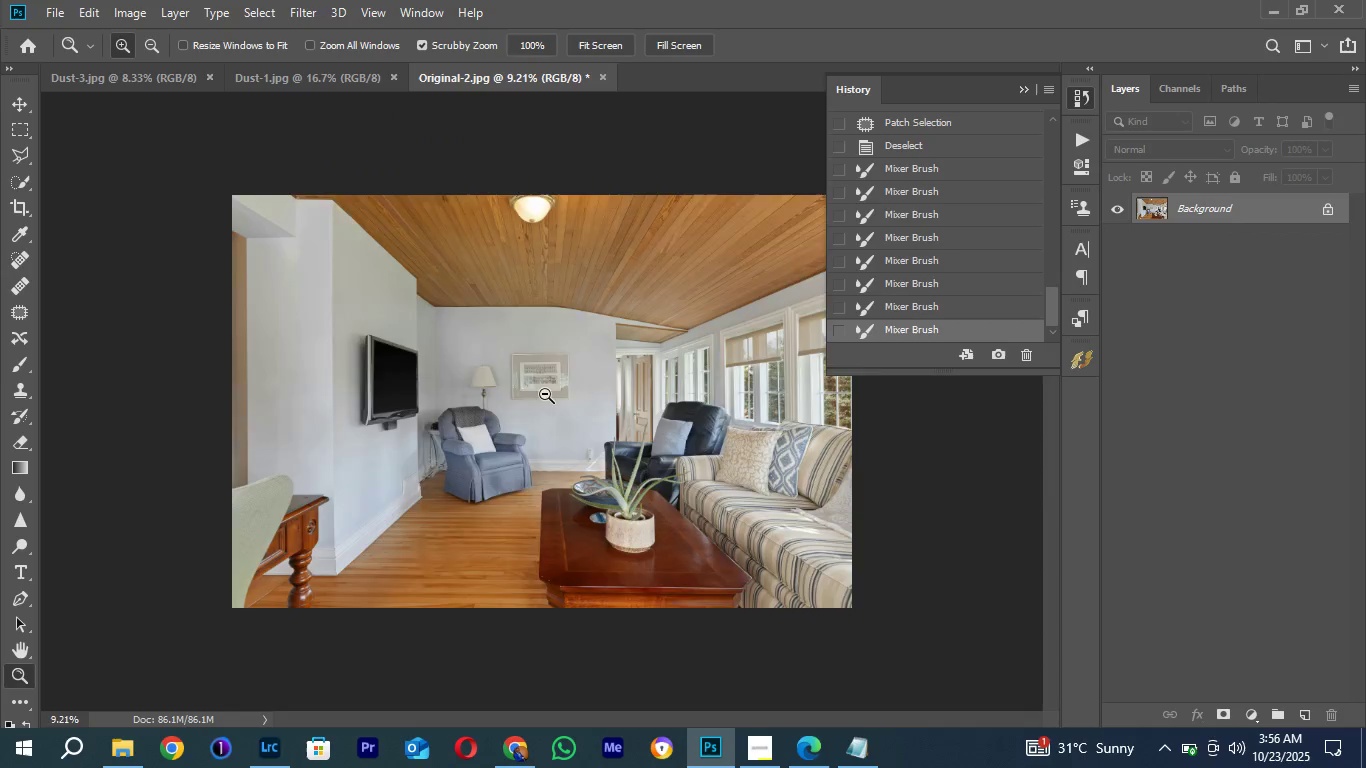 
left_click_drag(start_coordinate=[551, 381], to_coordinate=[530, 417])
 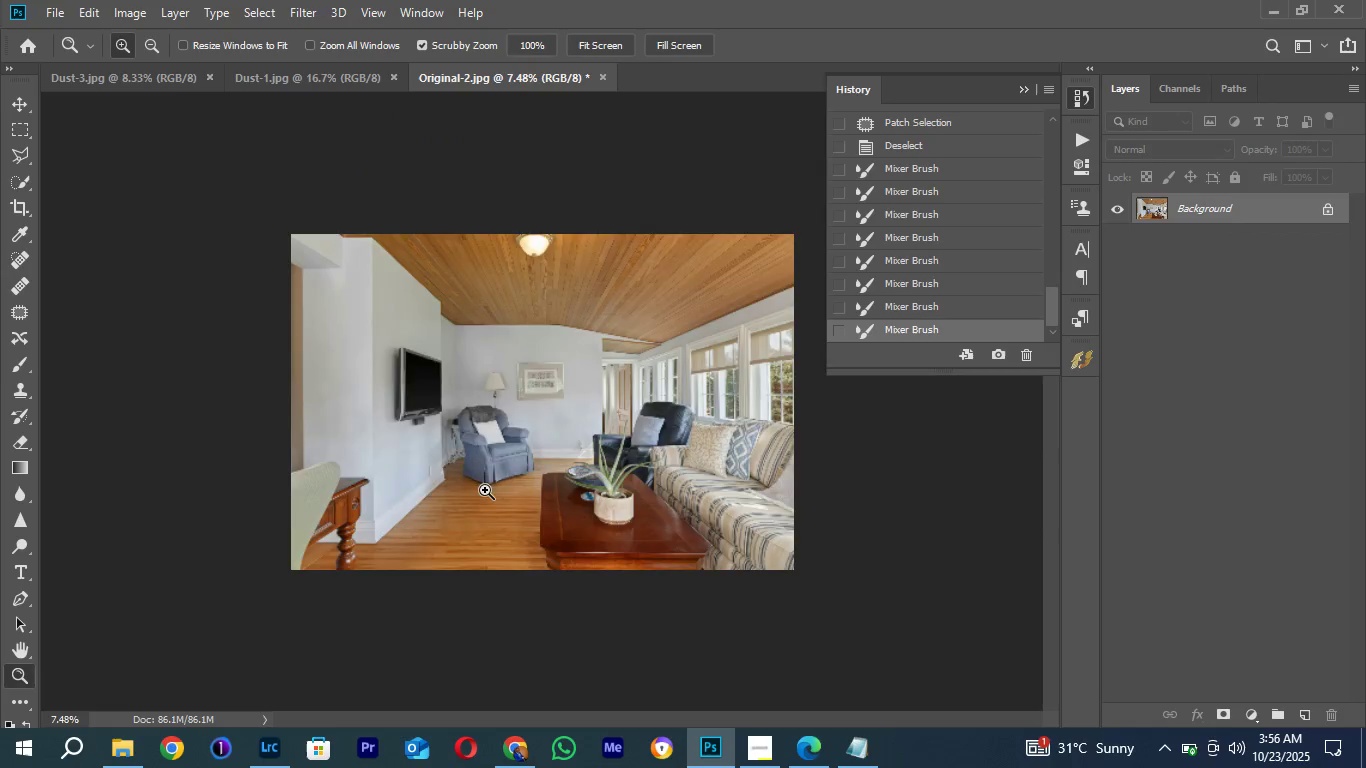 
left_click_drag(start_coordinate=[485, 489], to_coordinate=[563, 364])
 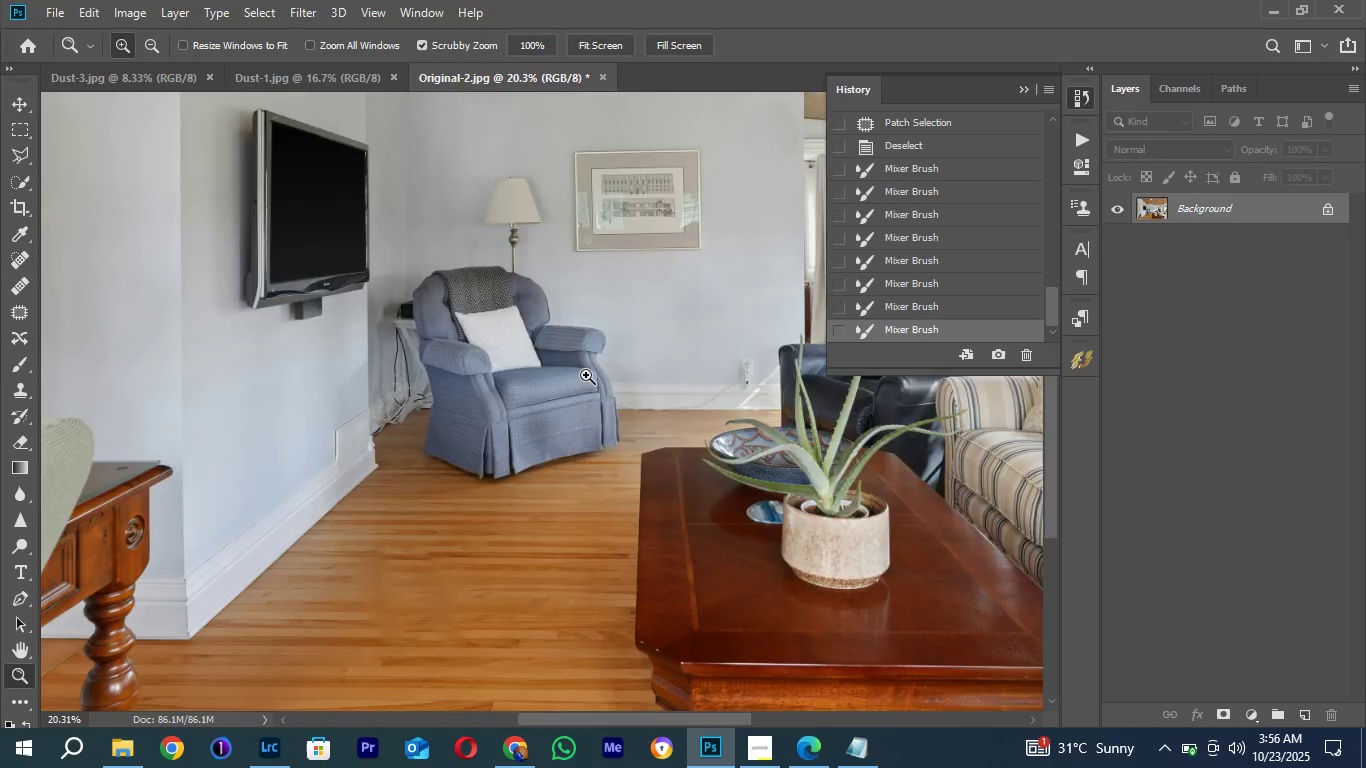 
left_click_drag(start_coordinate=[625, 335], to_coordinate=[558, 402])
 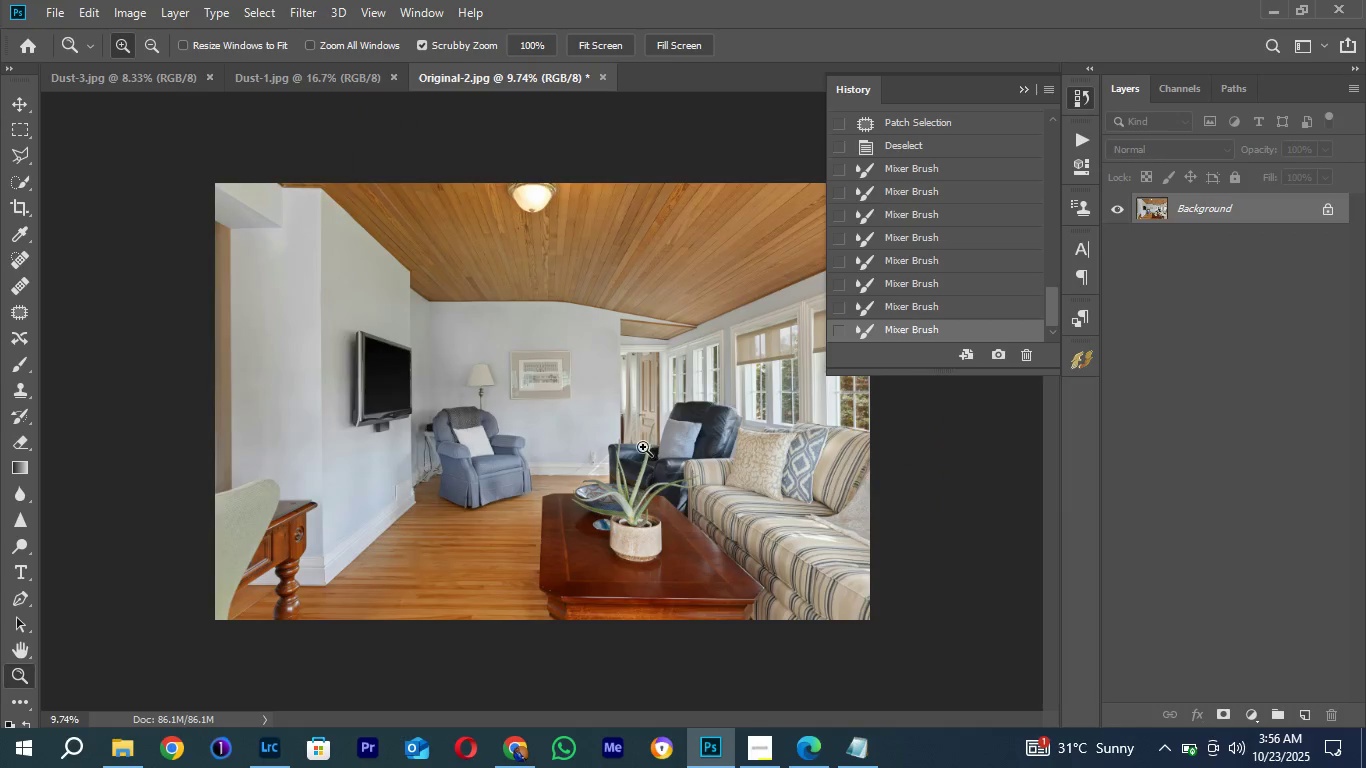 
left_click_drag(start_coordinate=[642, 447], to_coordinate=[673, 388])
 